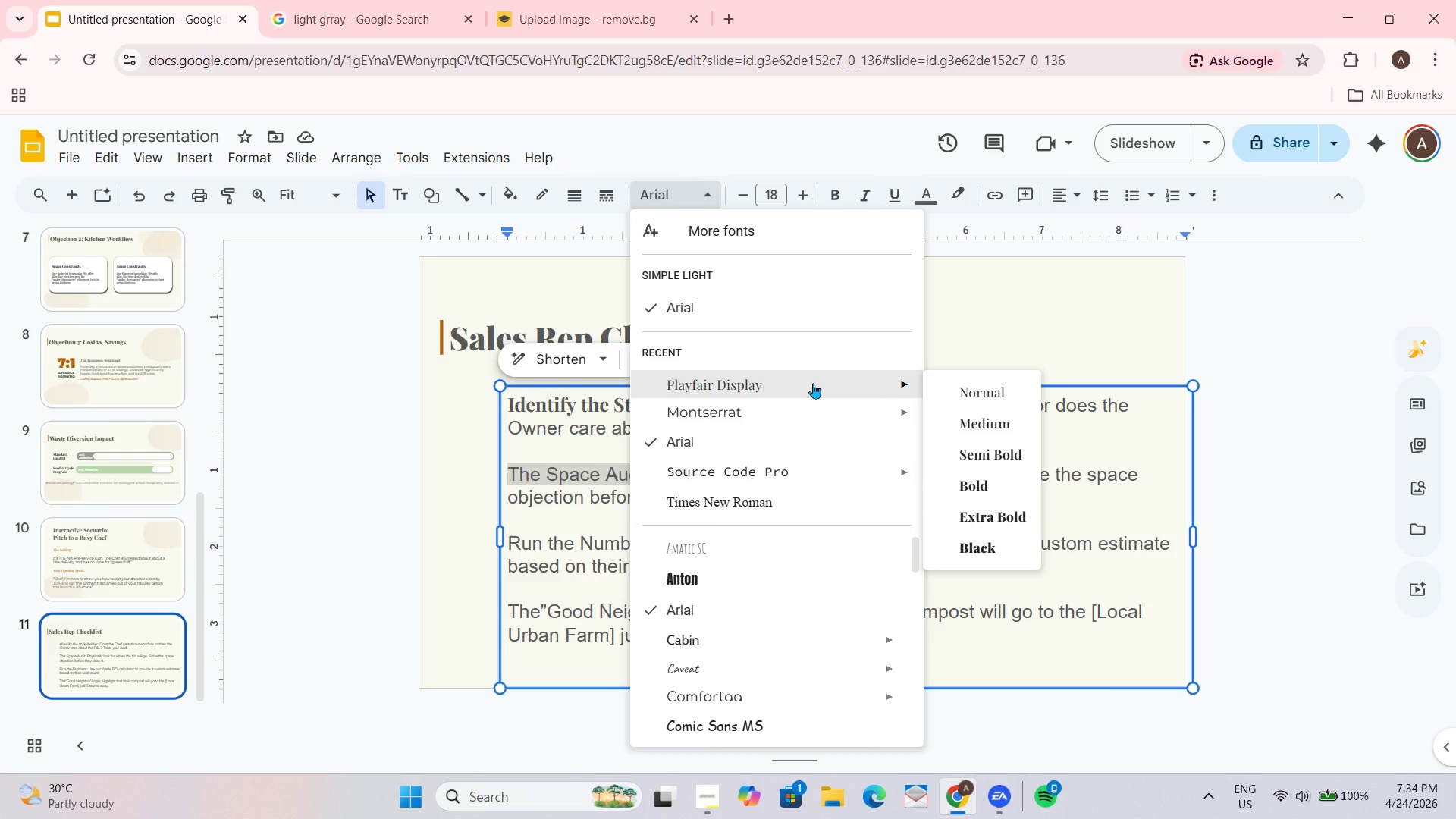 
left_click([821, 381])
 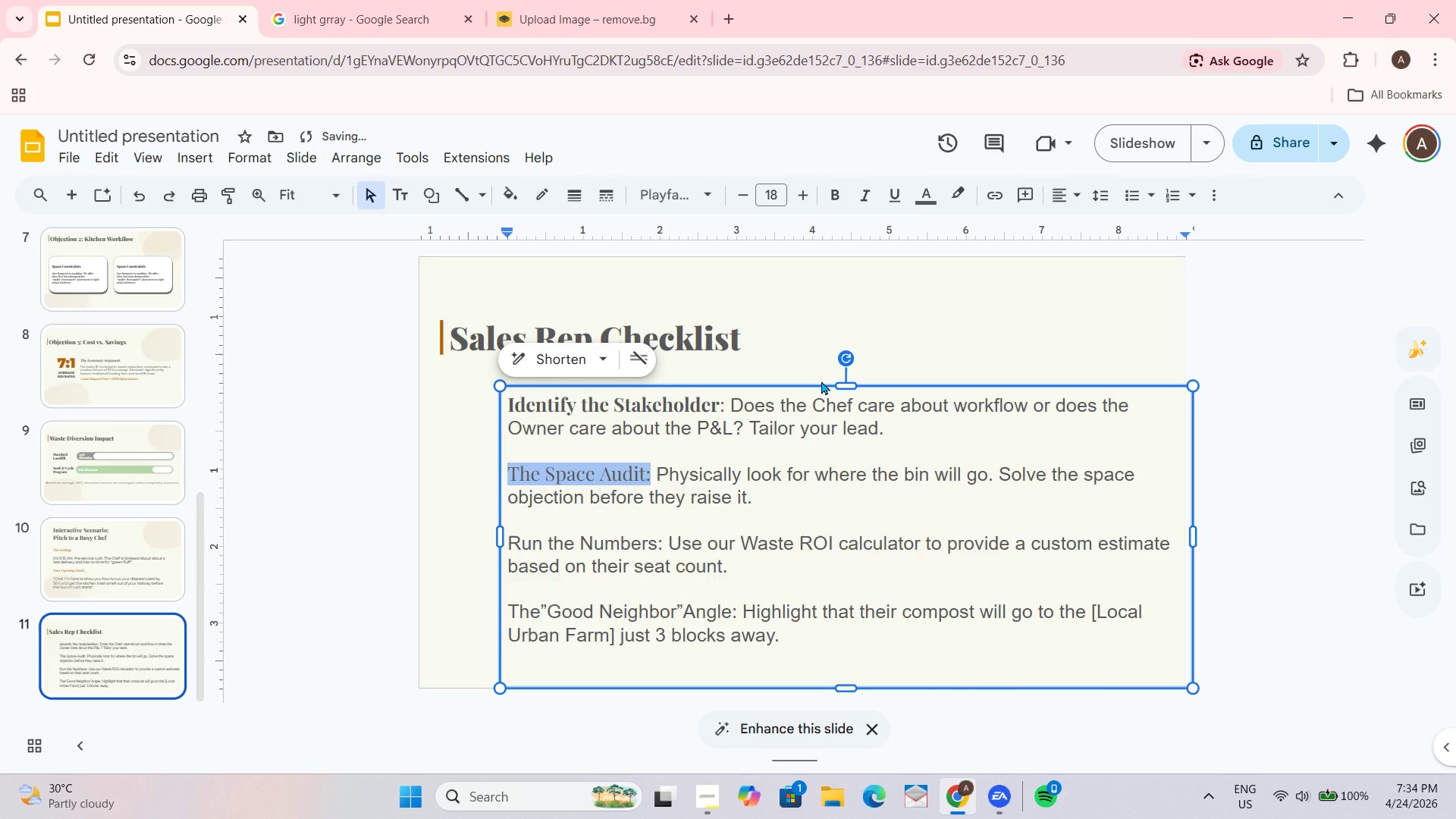 
key(Control+B)
 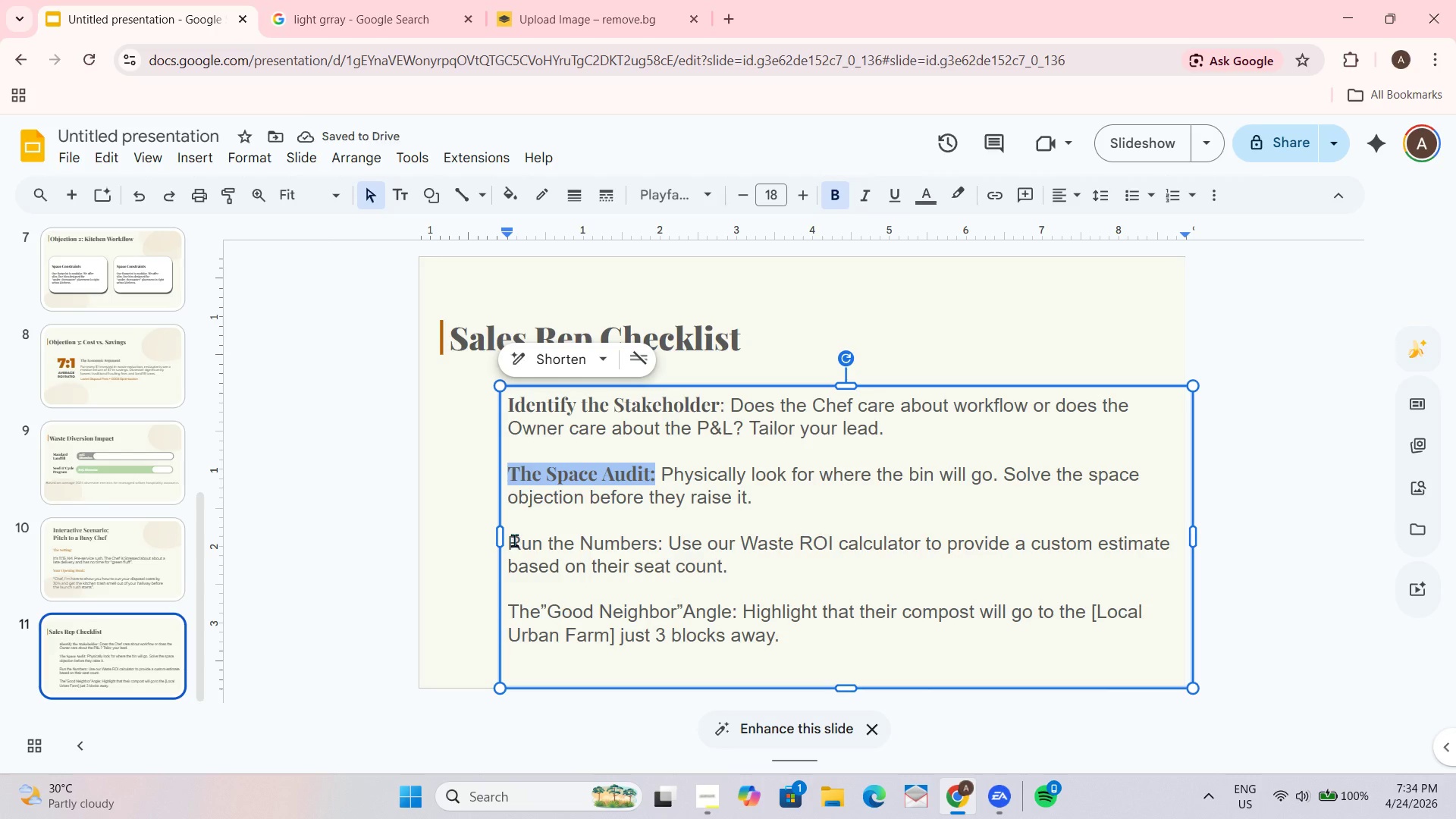 
left_click_drag(start_coordinate=[512, 540], to_coordinate=[657, 540])
 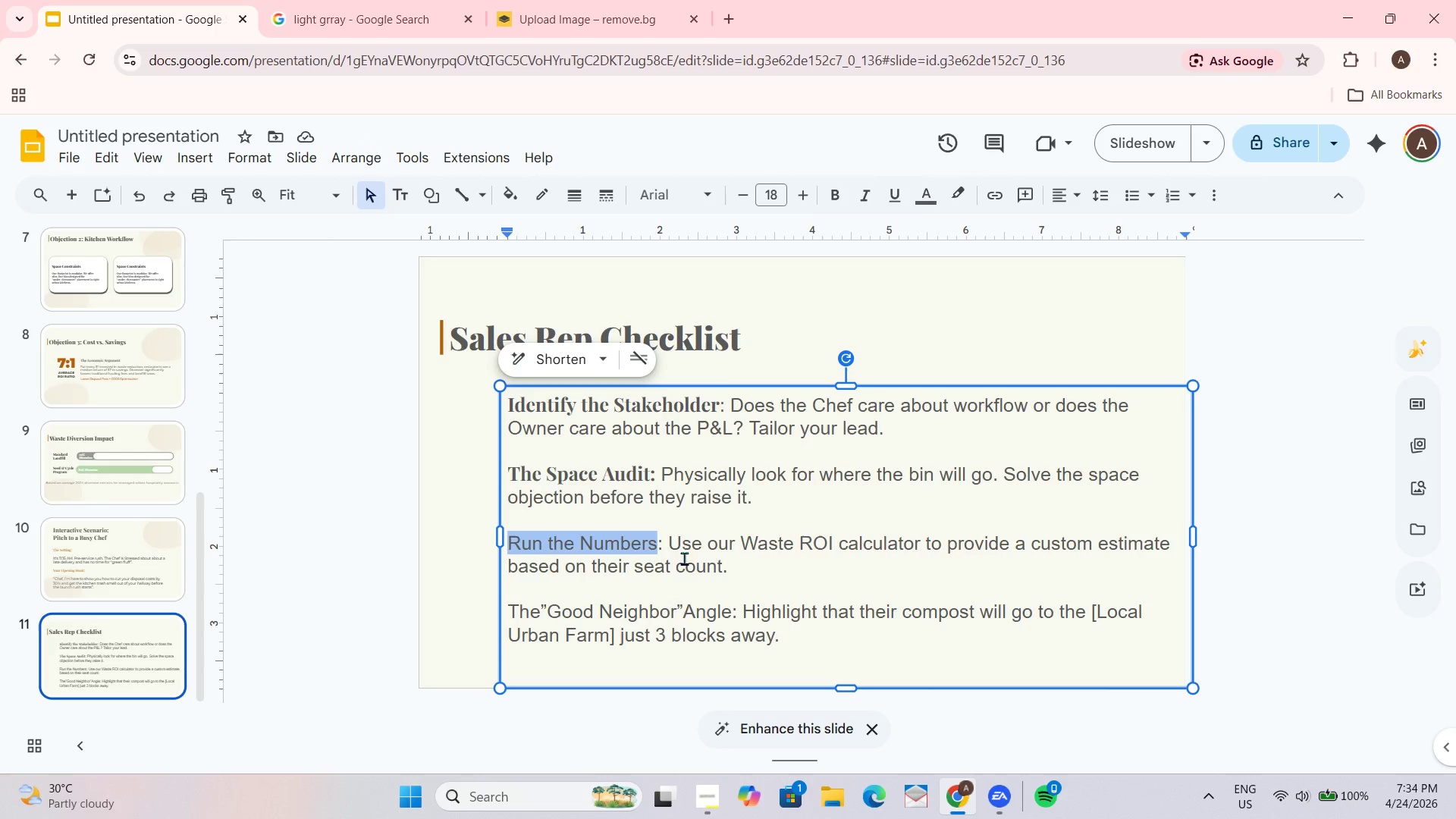 
left_click_drag(start_coordinate=[668, 548], to_coordinate=[500, 557])
 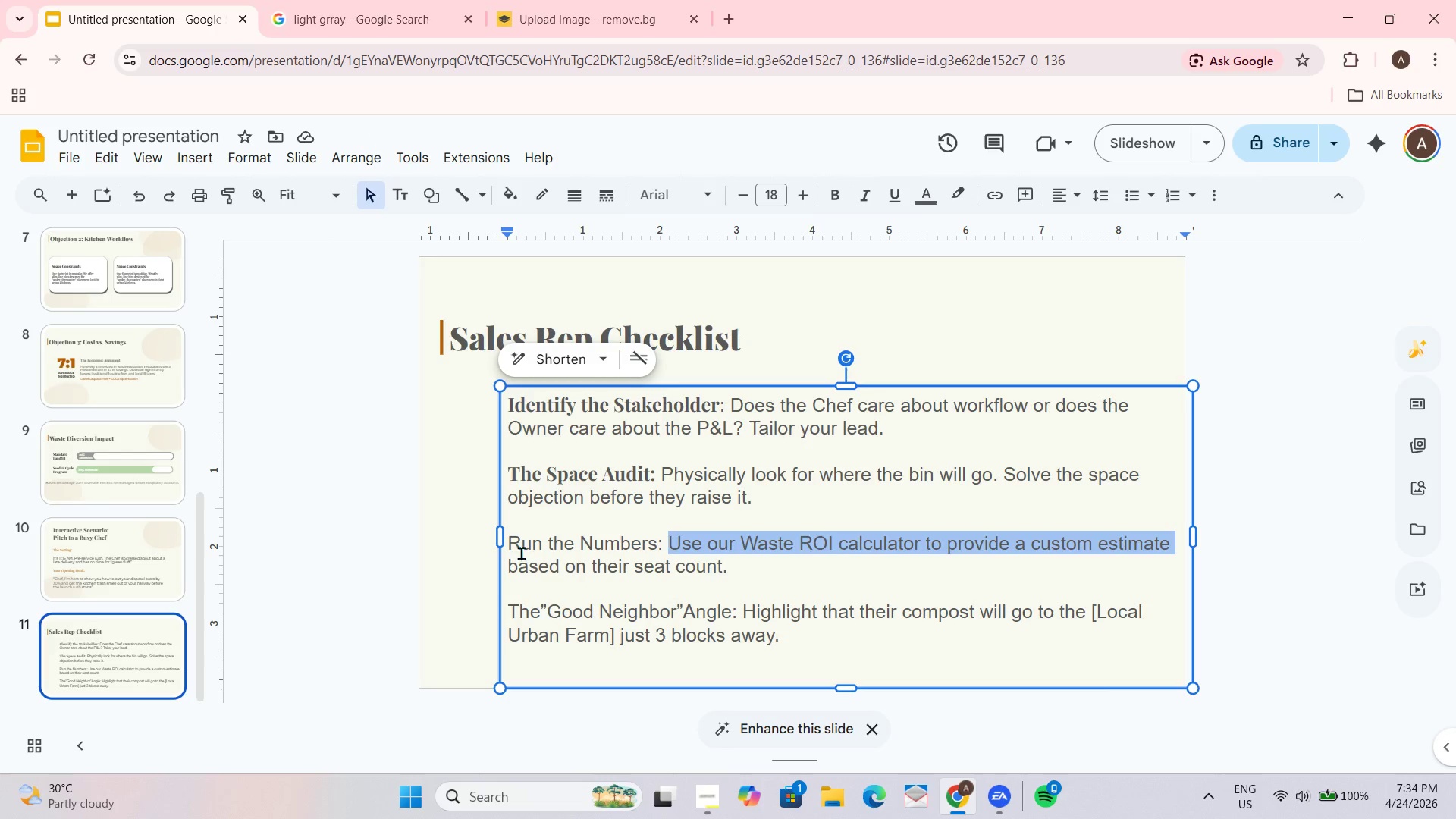 
left_click([521, 550])
 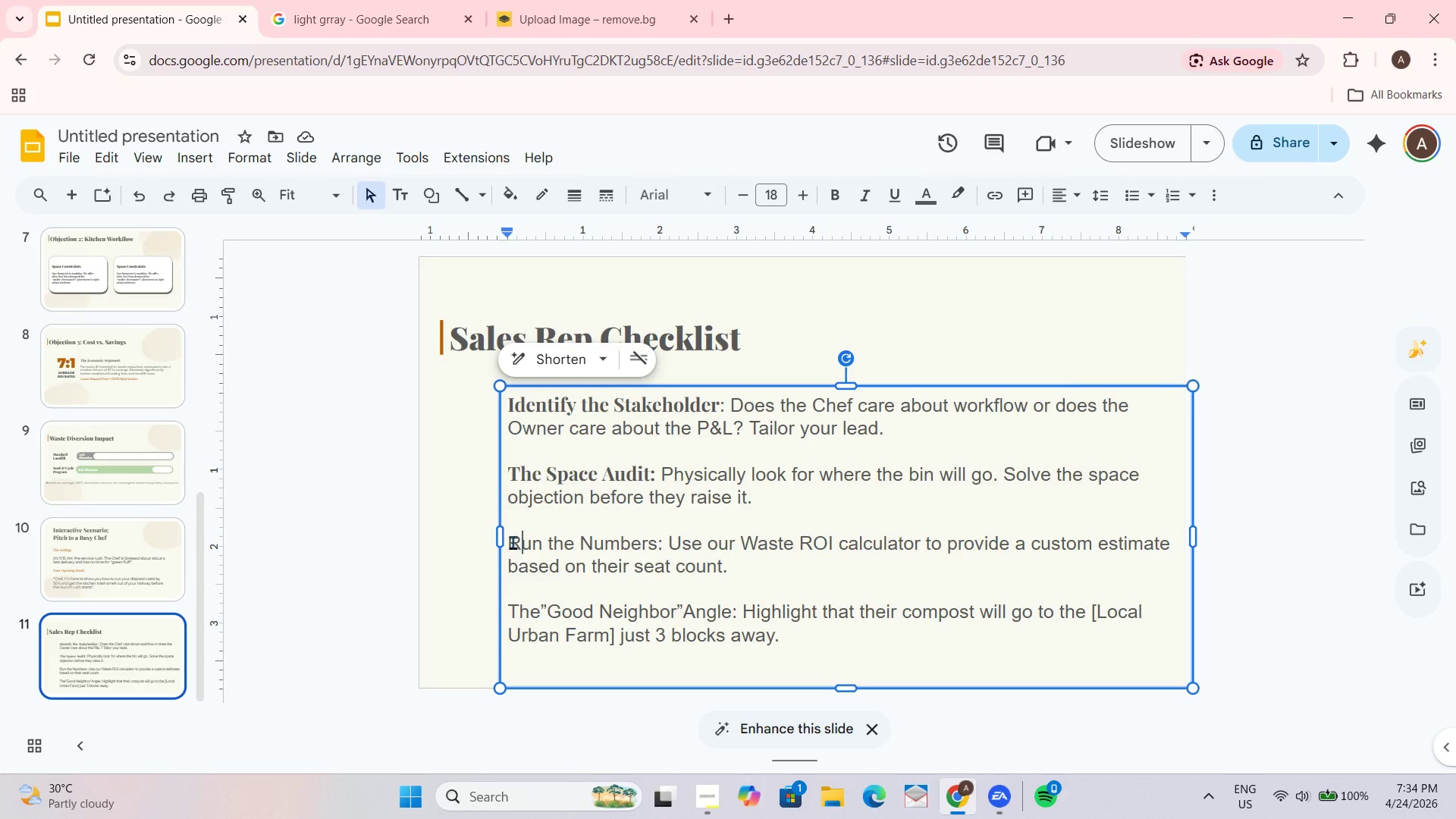 
left_click_drag(start_coordinate=[513, 542], to_coordinate=[664, 549])
 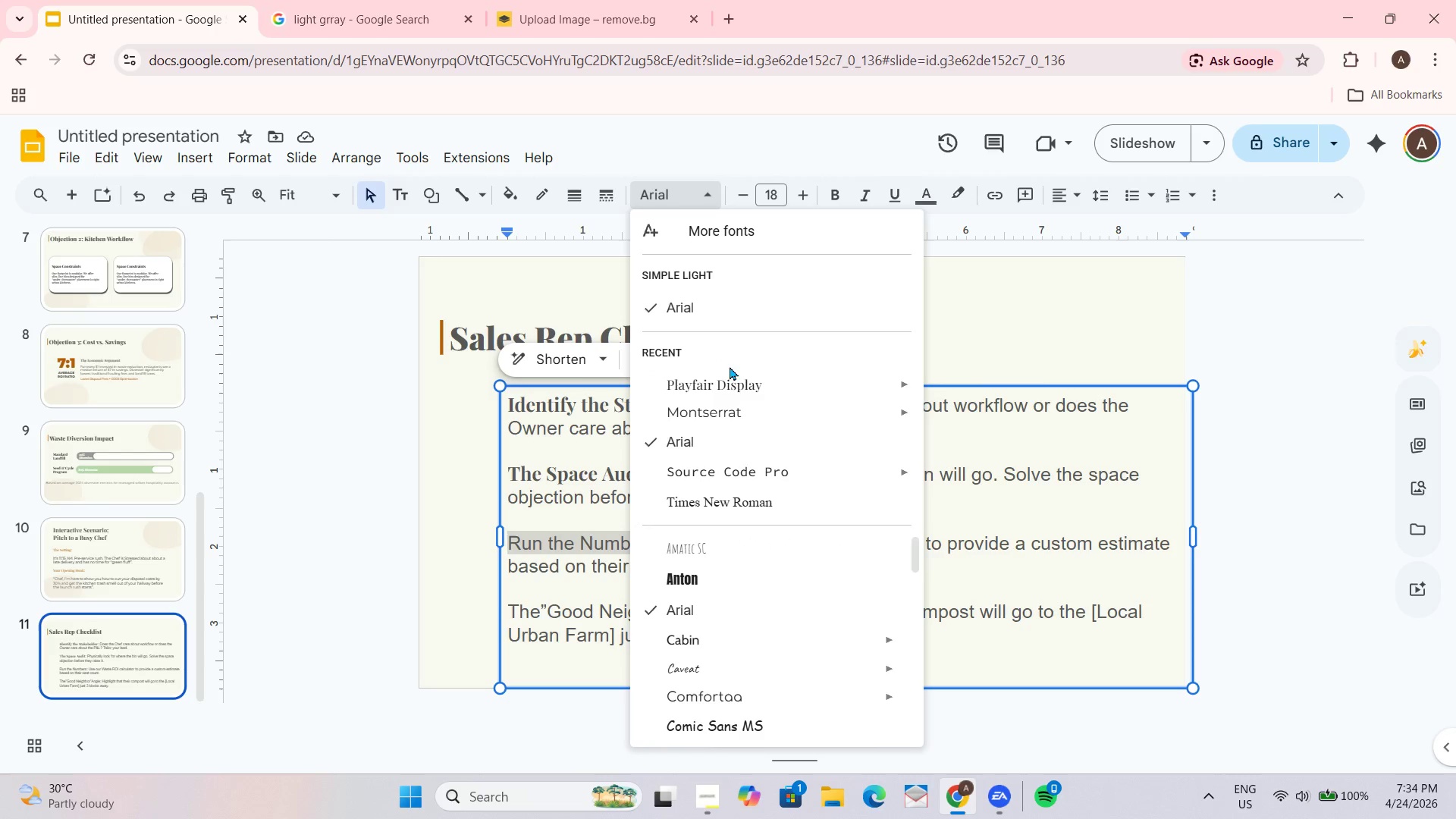 
left_click([730, 380])
 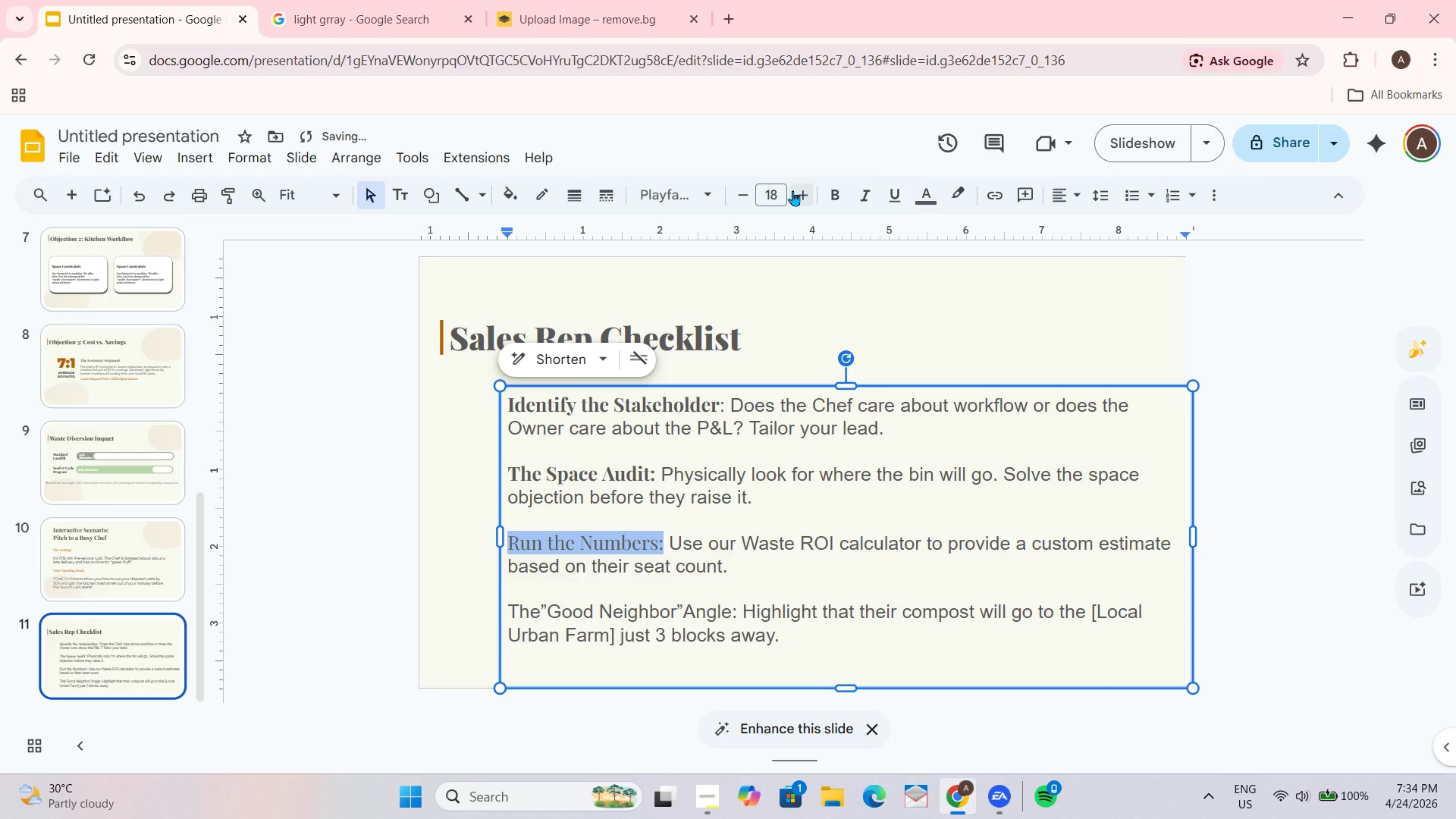 
key(Control+B)
 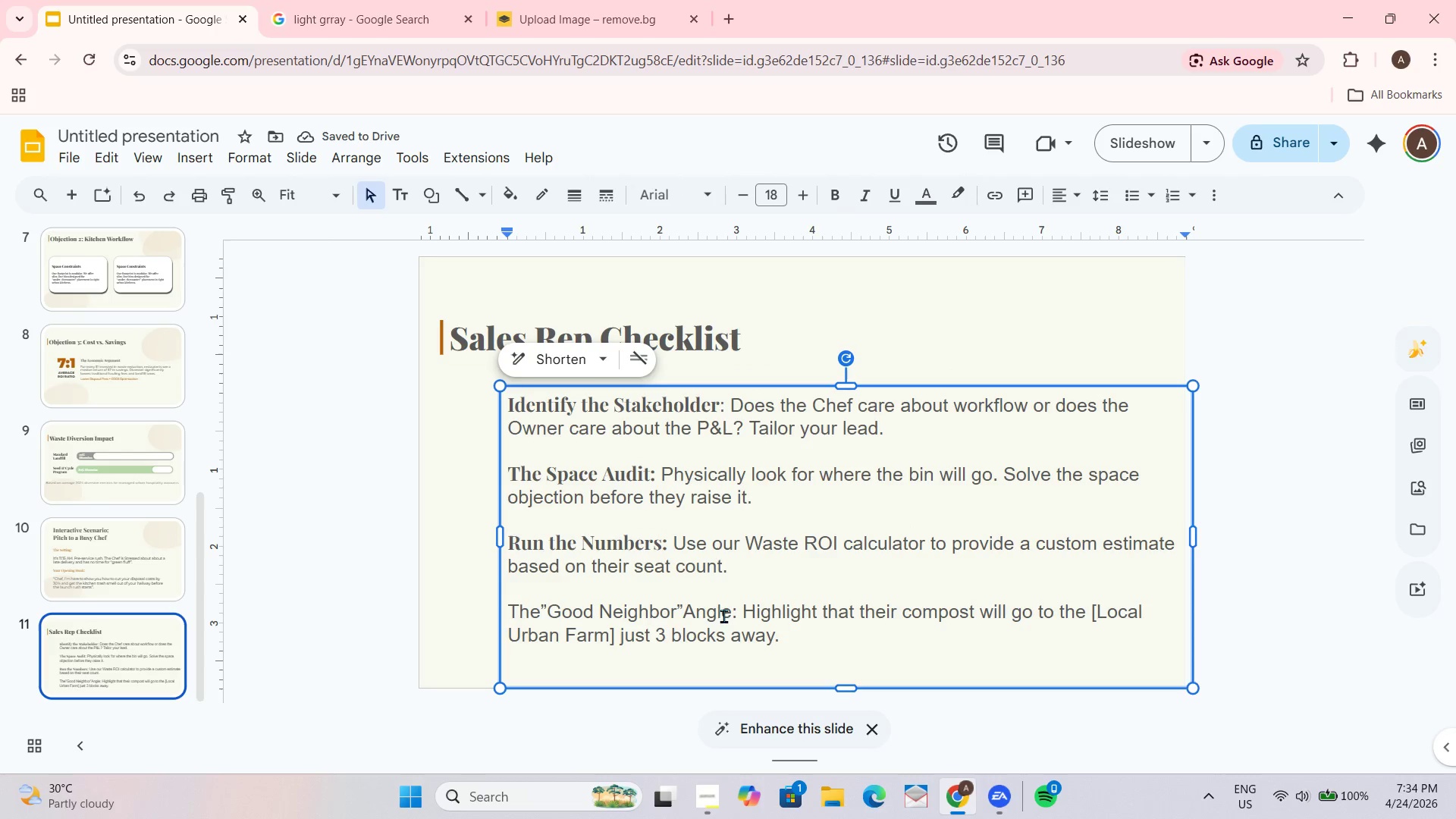 
left_click_drag(start_coordinate=[738, 610], to_coordinate=[512, 604])
 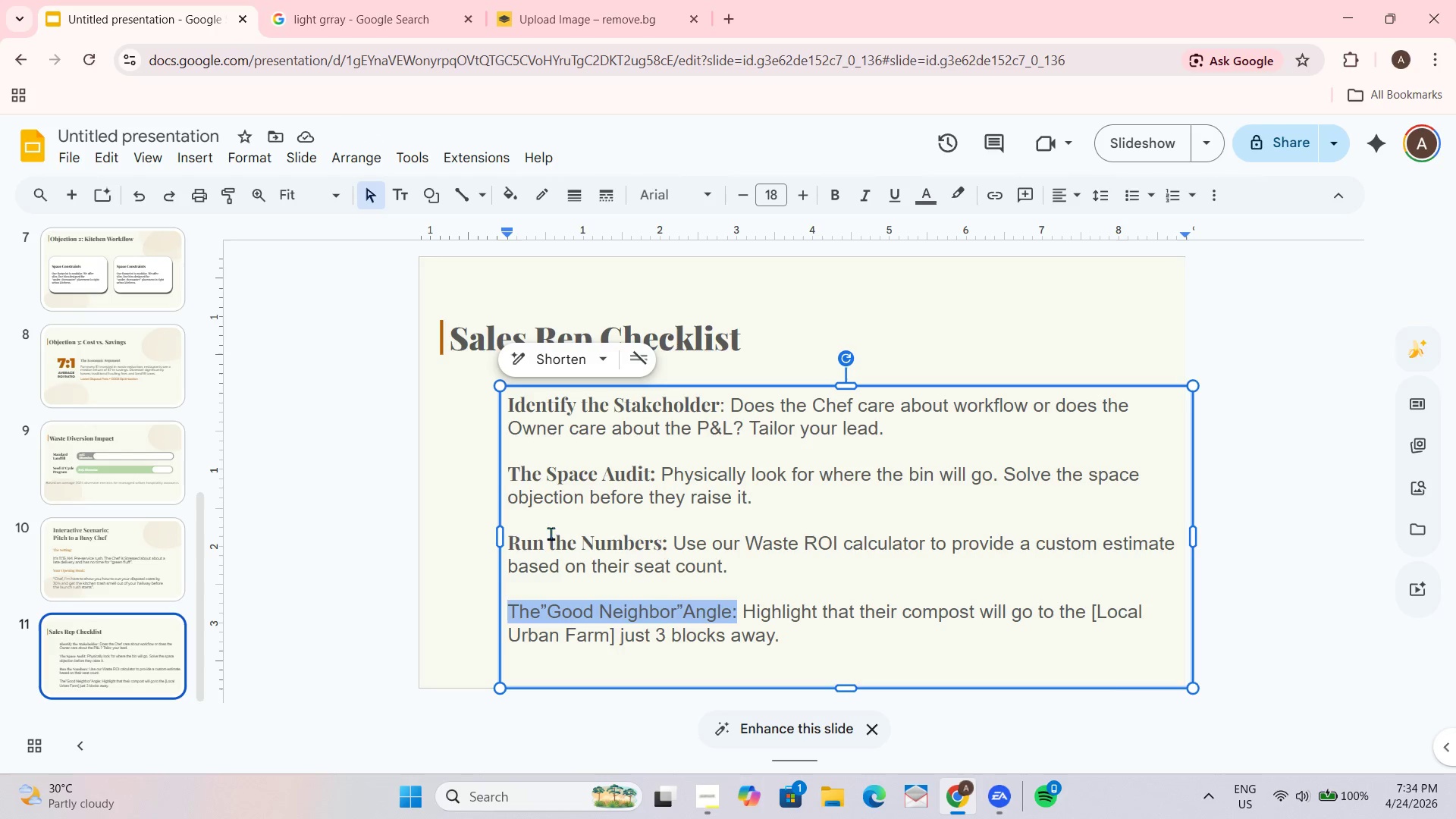 
key(Control+B)
 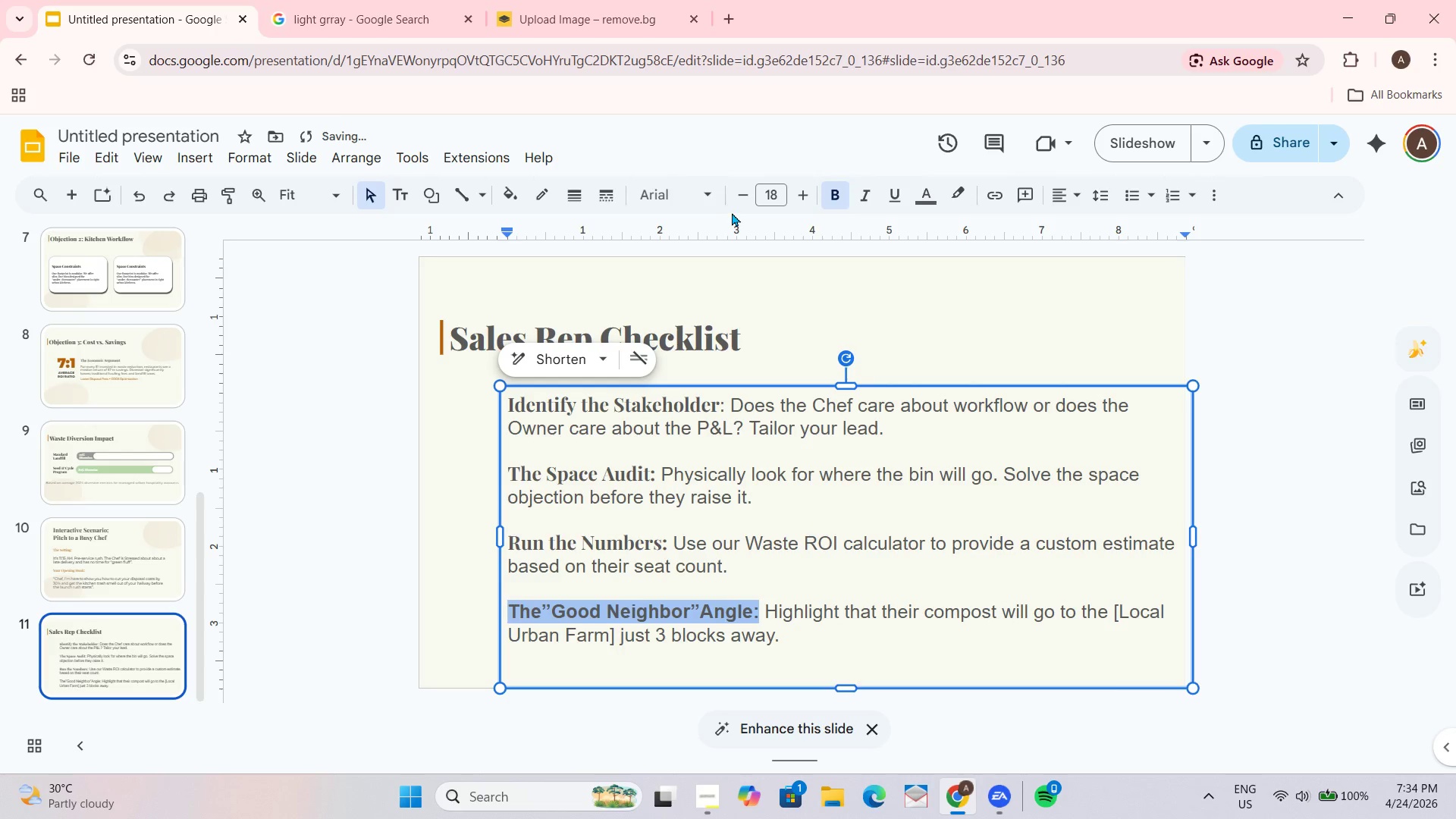 
left_click([714, 190])
 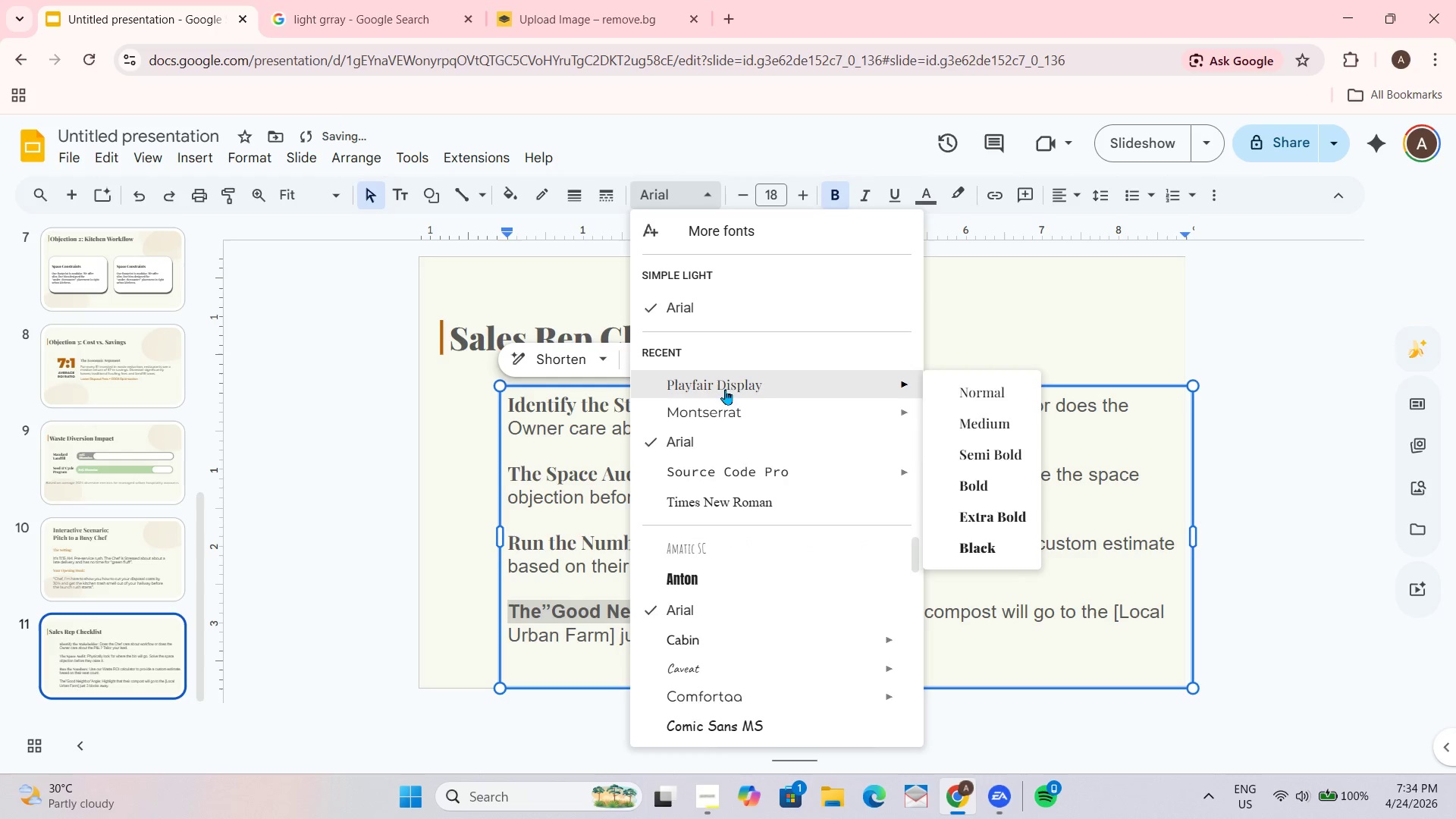 
left_click([725, 387])
 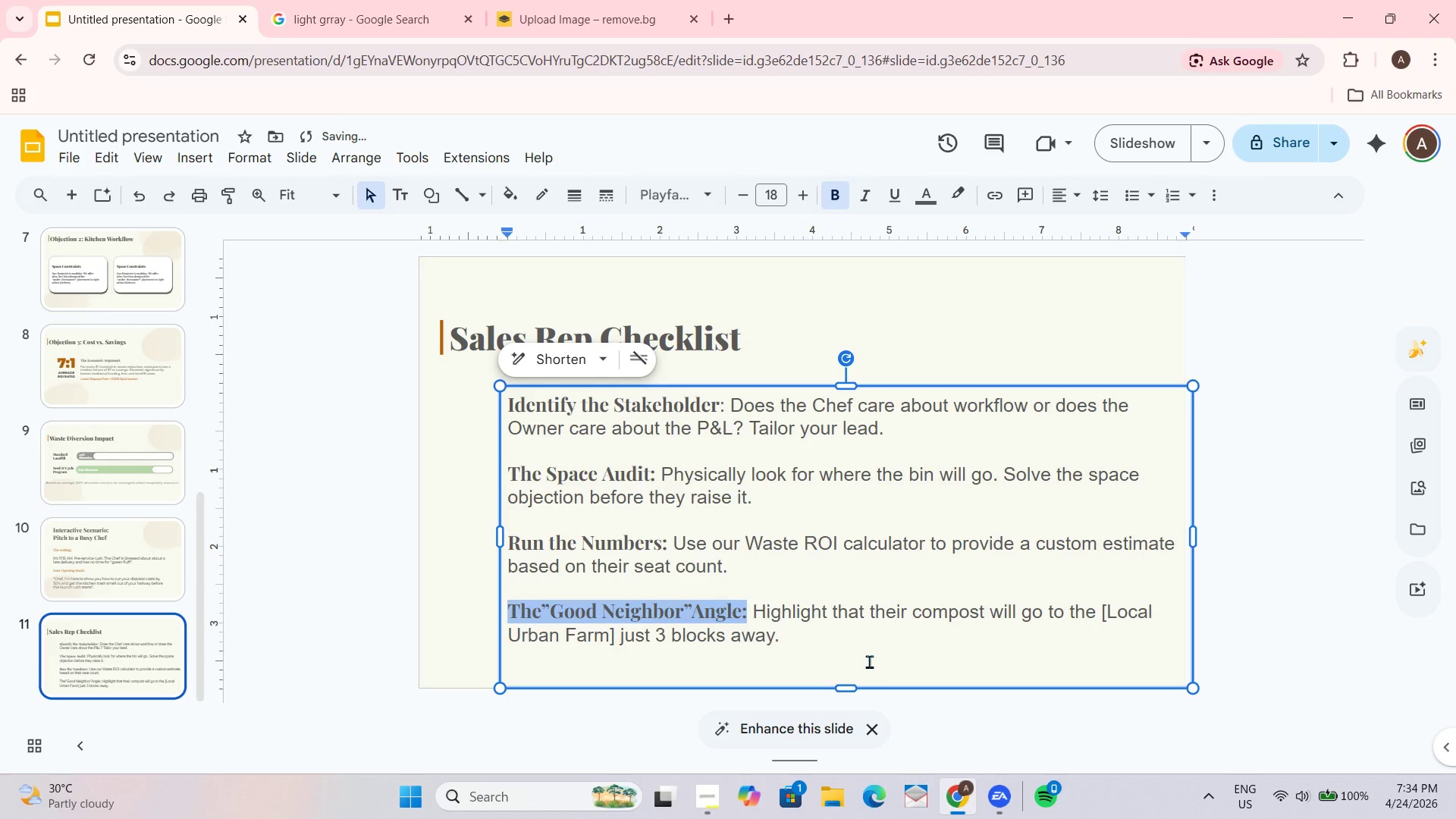 
left_click([869, 654])
 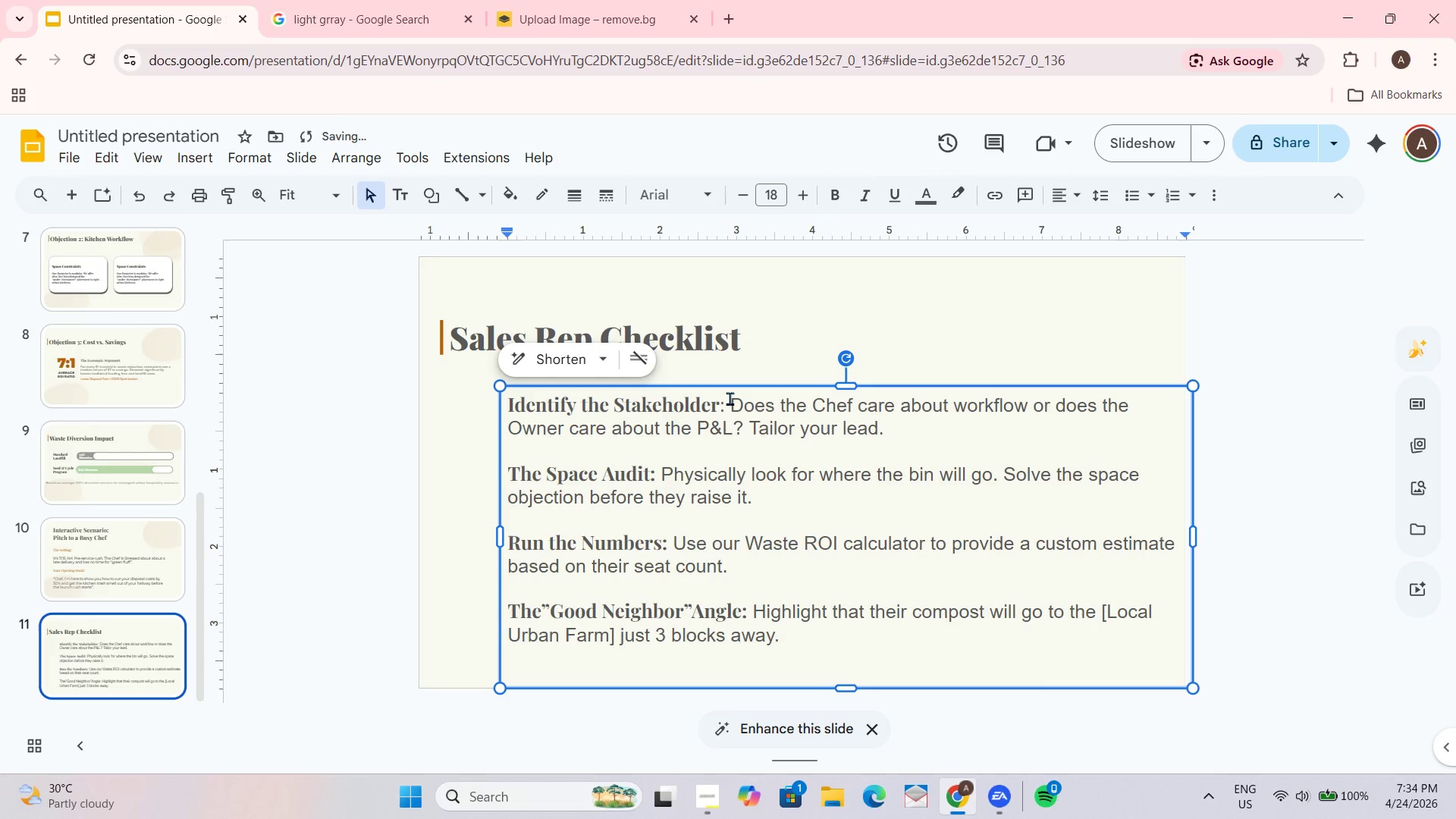 
left_click_drag(start_coordinate=[730, 398], to_coordinate=[899, 435])
 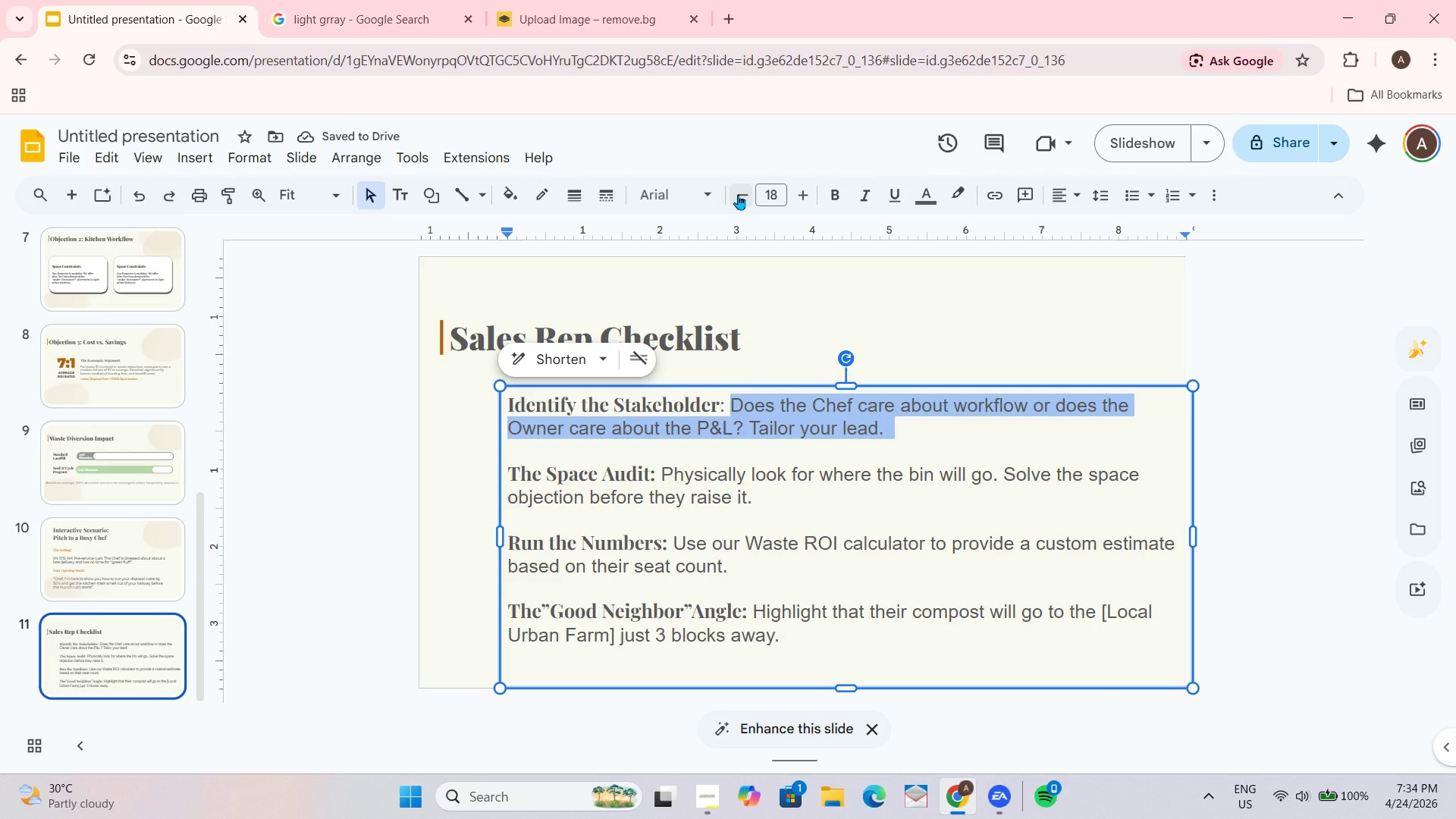 
double_click([738, 194])
 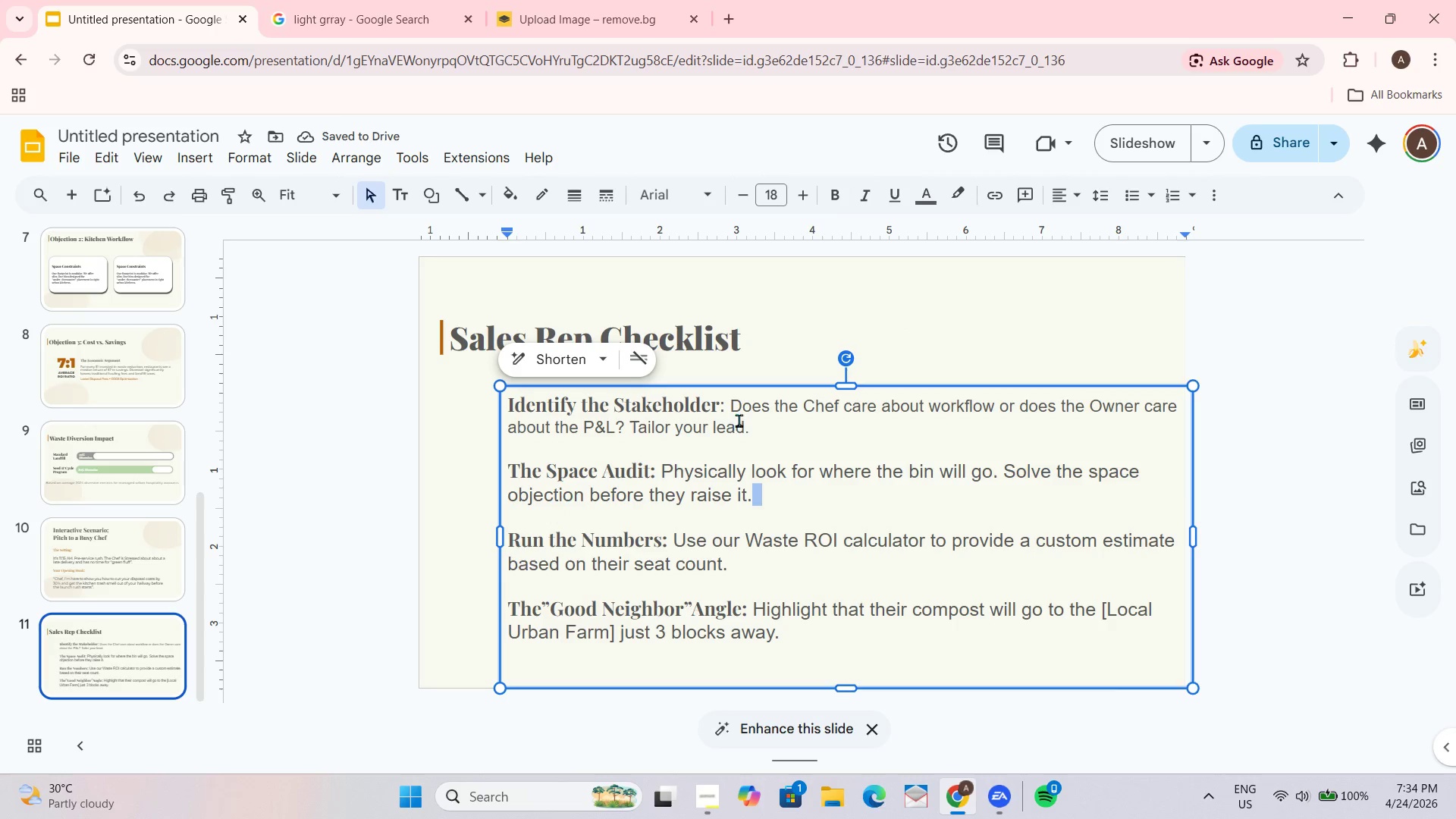 
left_click_drag(start_coordinate=[736, 407], to_coordinate=[758, 425])
 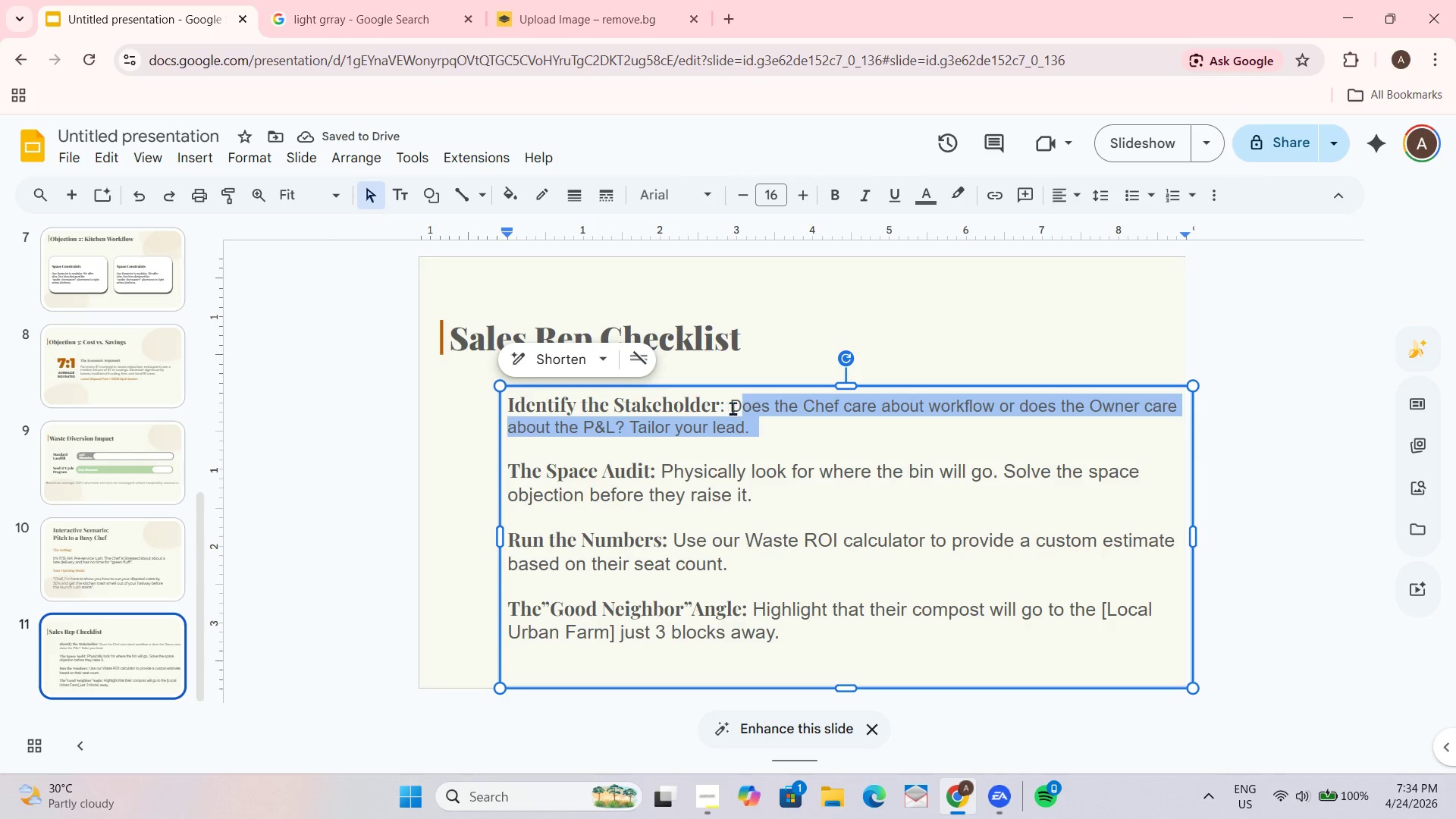 
left_click_drag(start_coordinate=[733, 408], to_coordinate=[764, 428])
 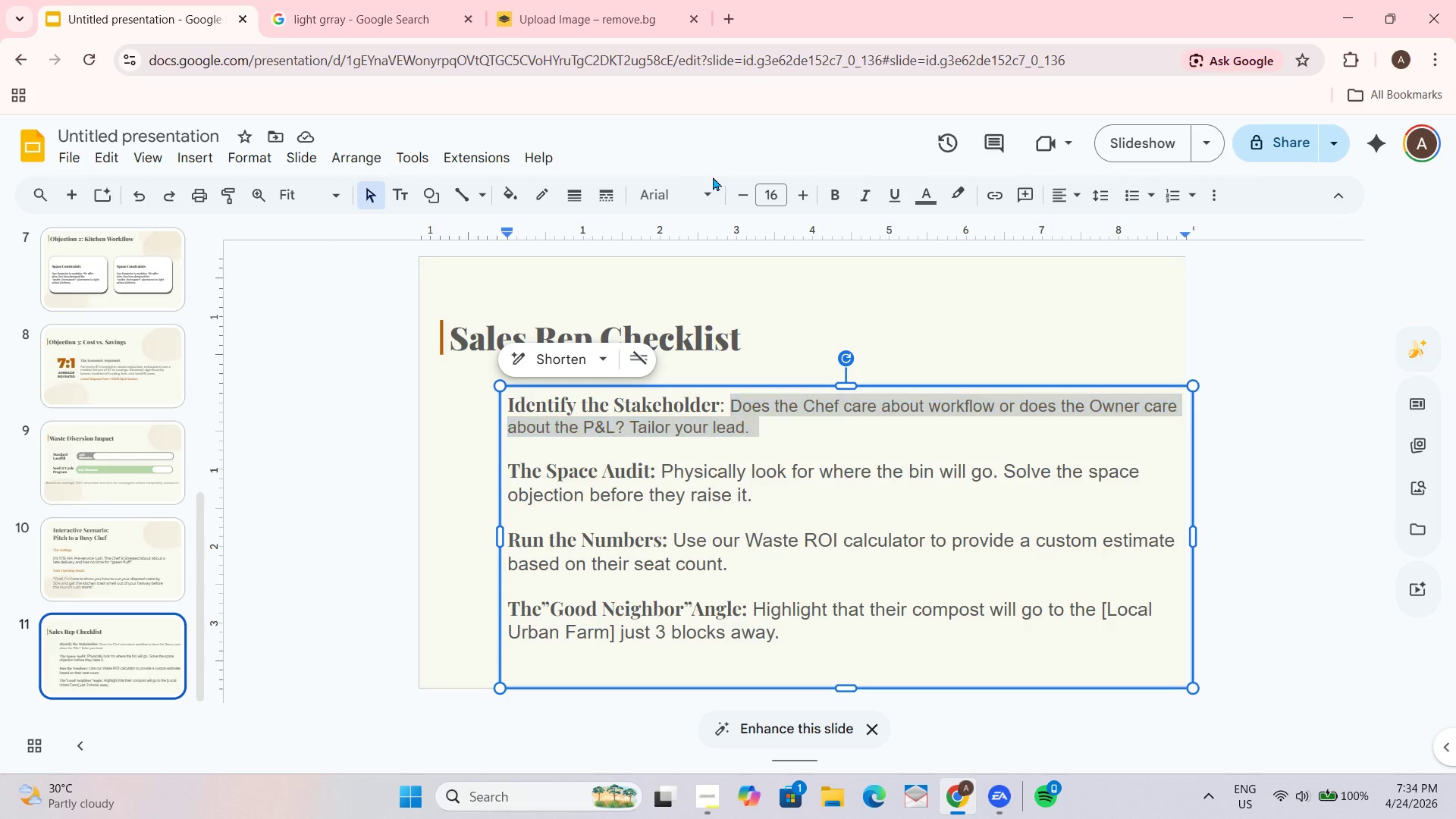 
double_click([698, 191])
 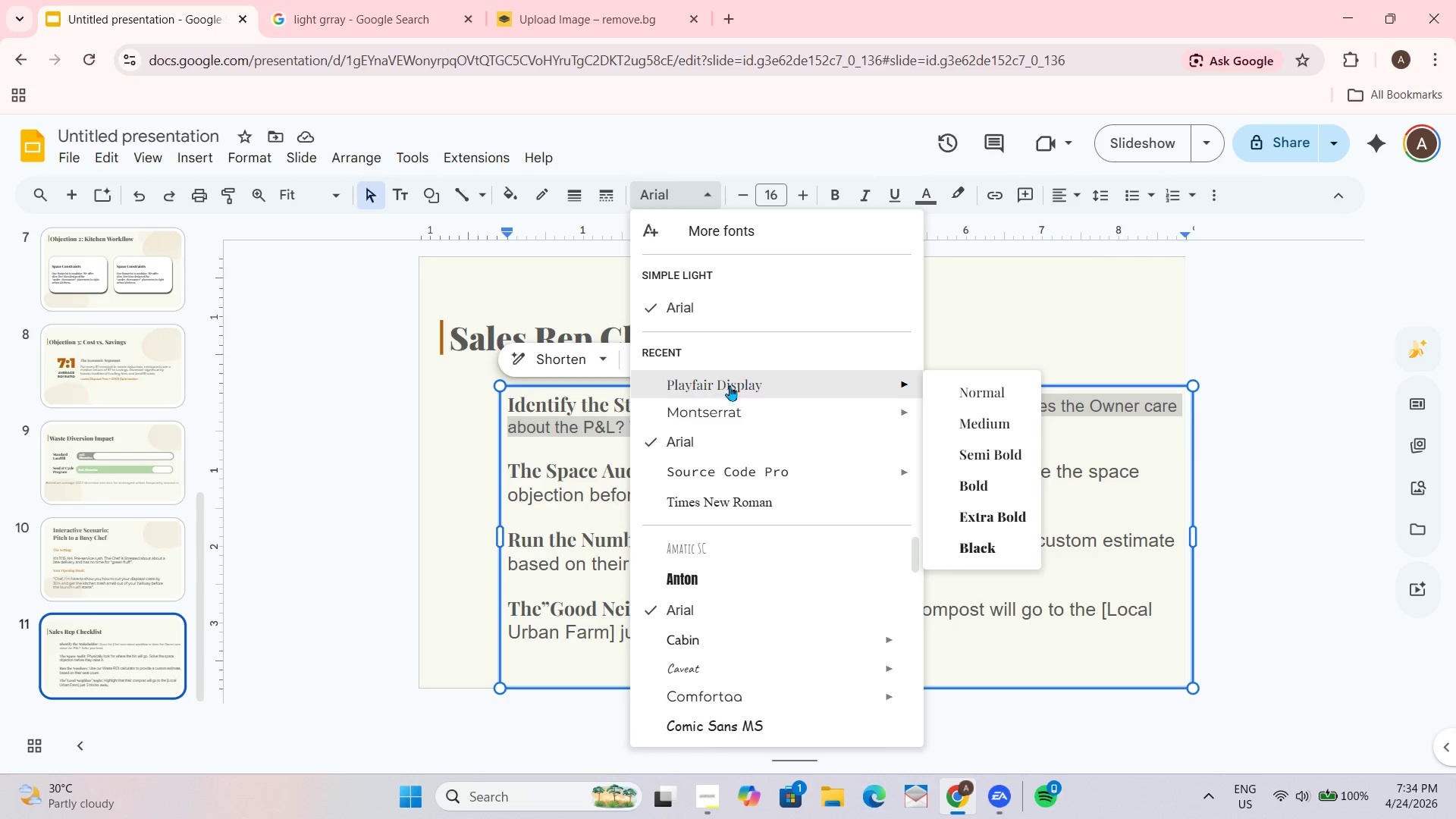 
left_click([714, 415])
 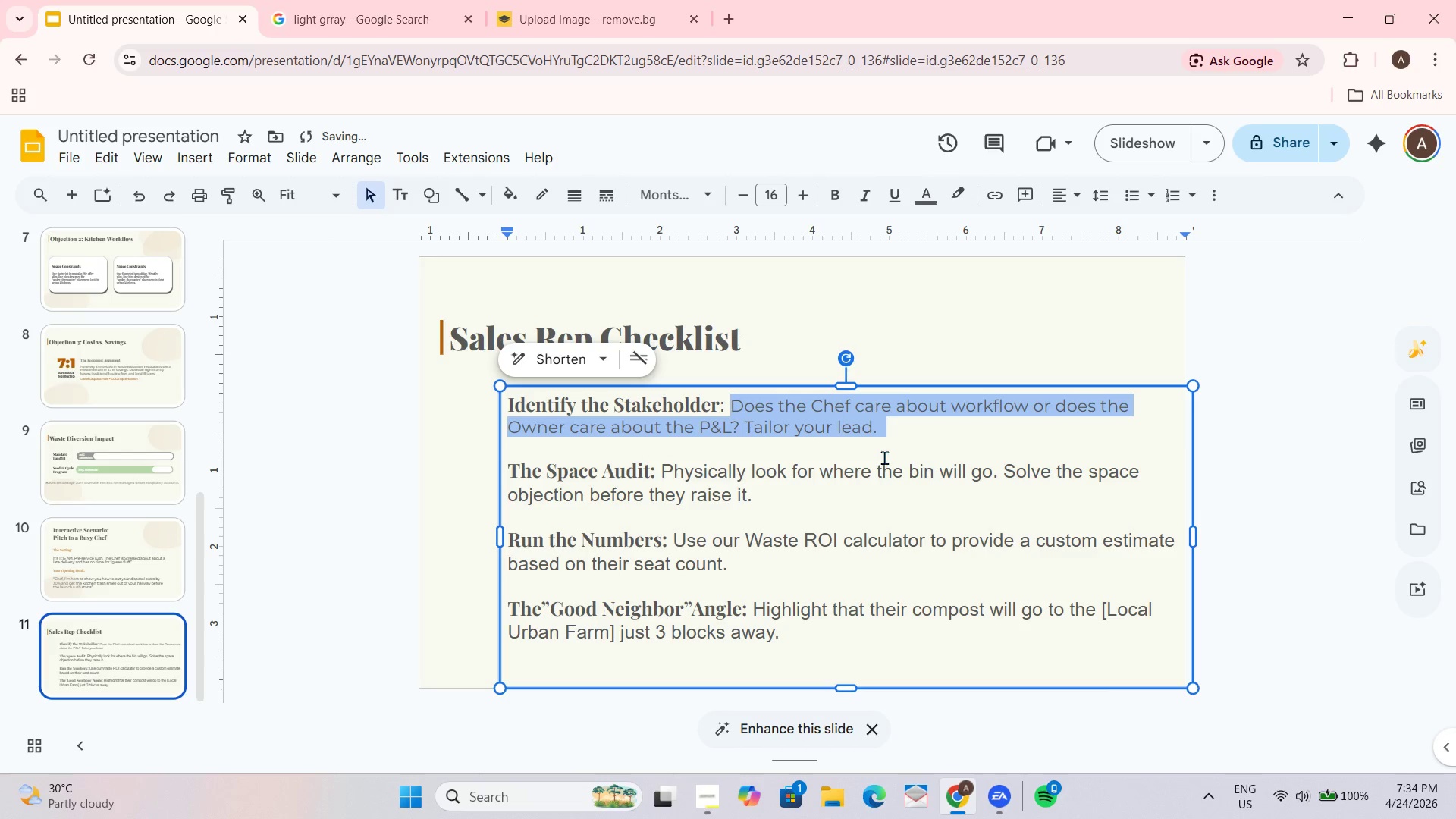 
left_click([839, 502])
 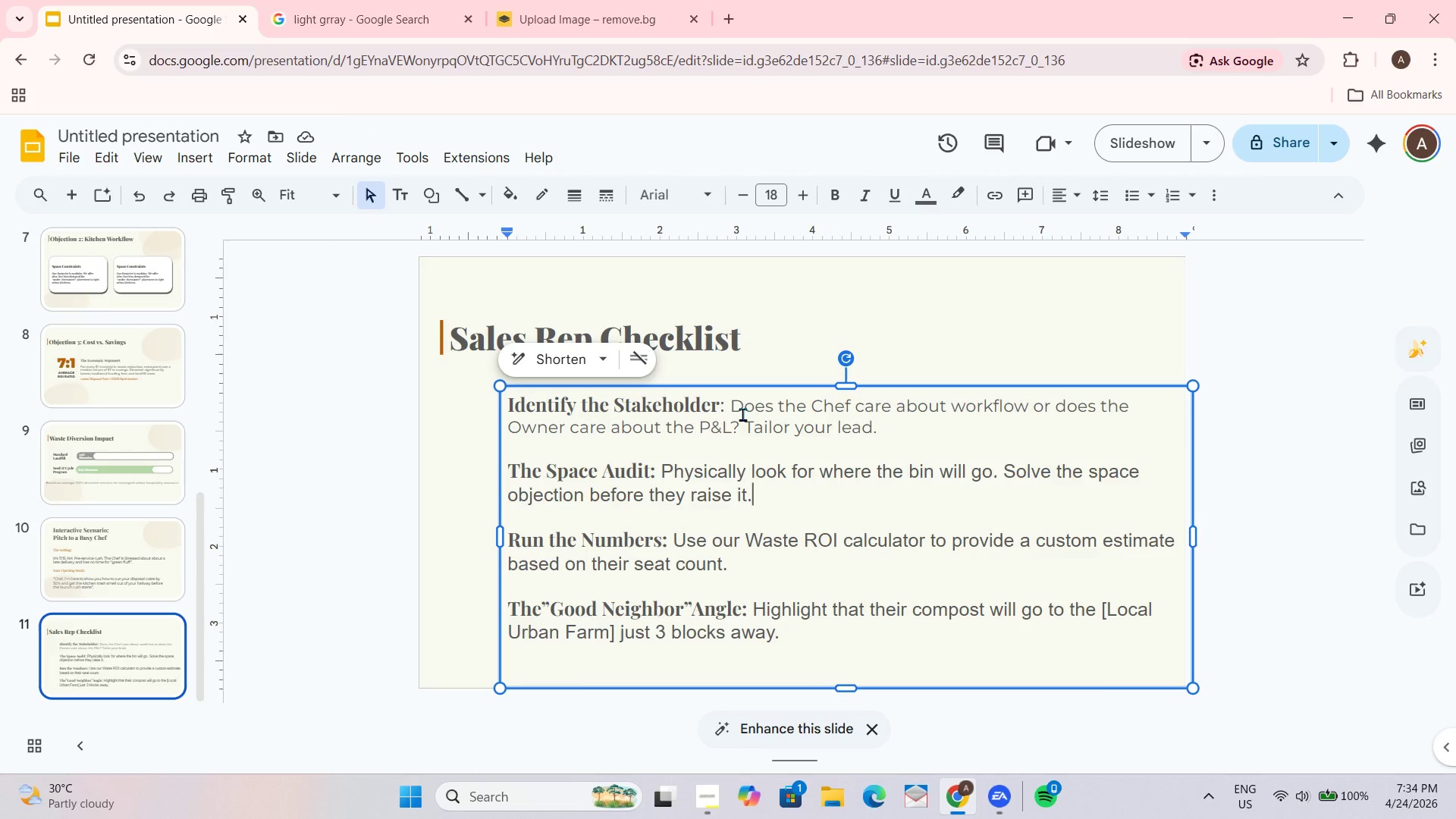 
wait(5.55)
 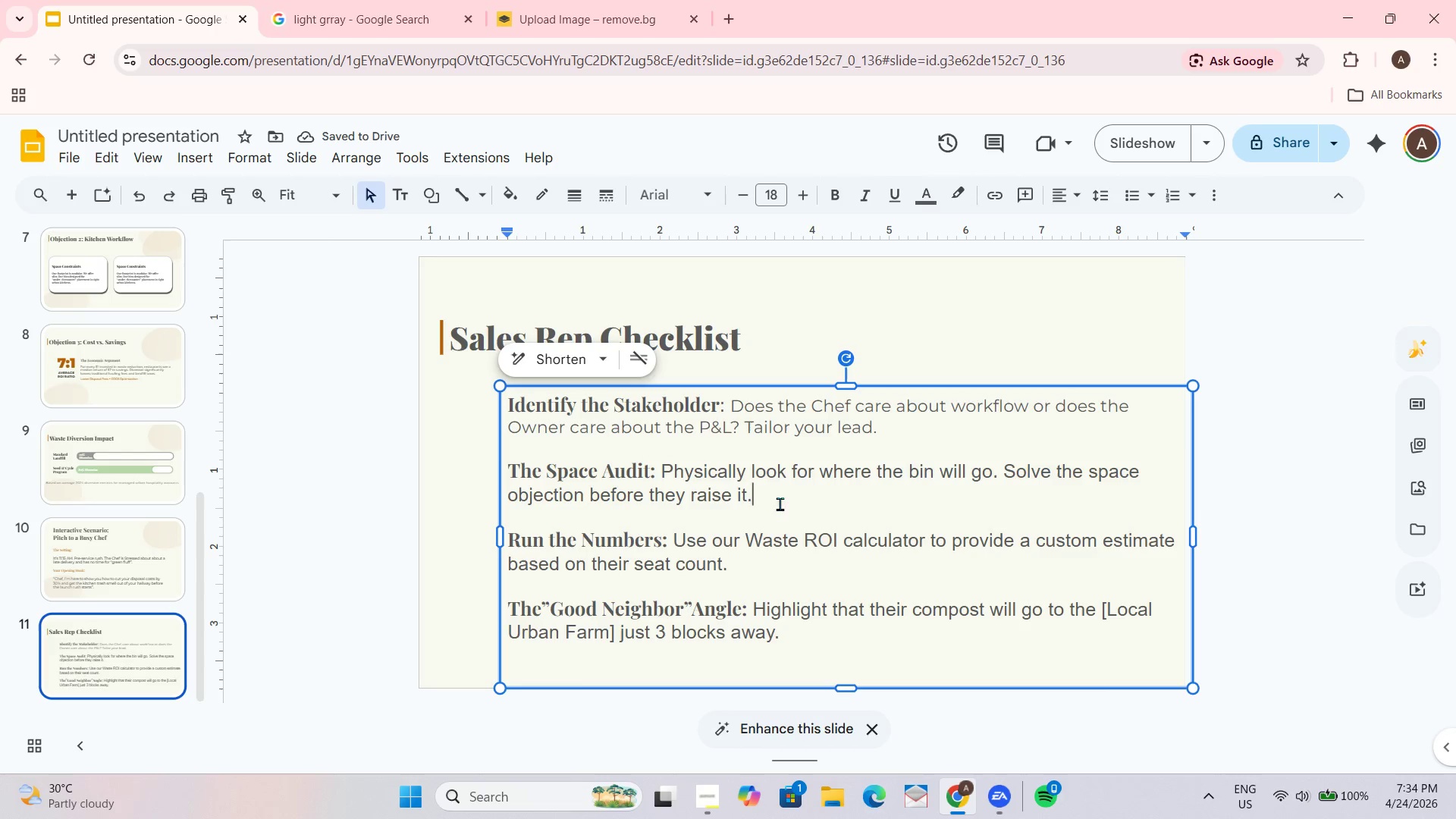 
left_click_drag(start_coordinate=[732, 405], to_coordinate=[883, 437])
 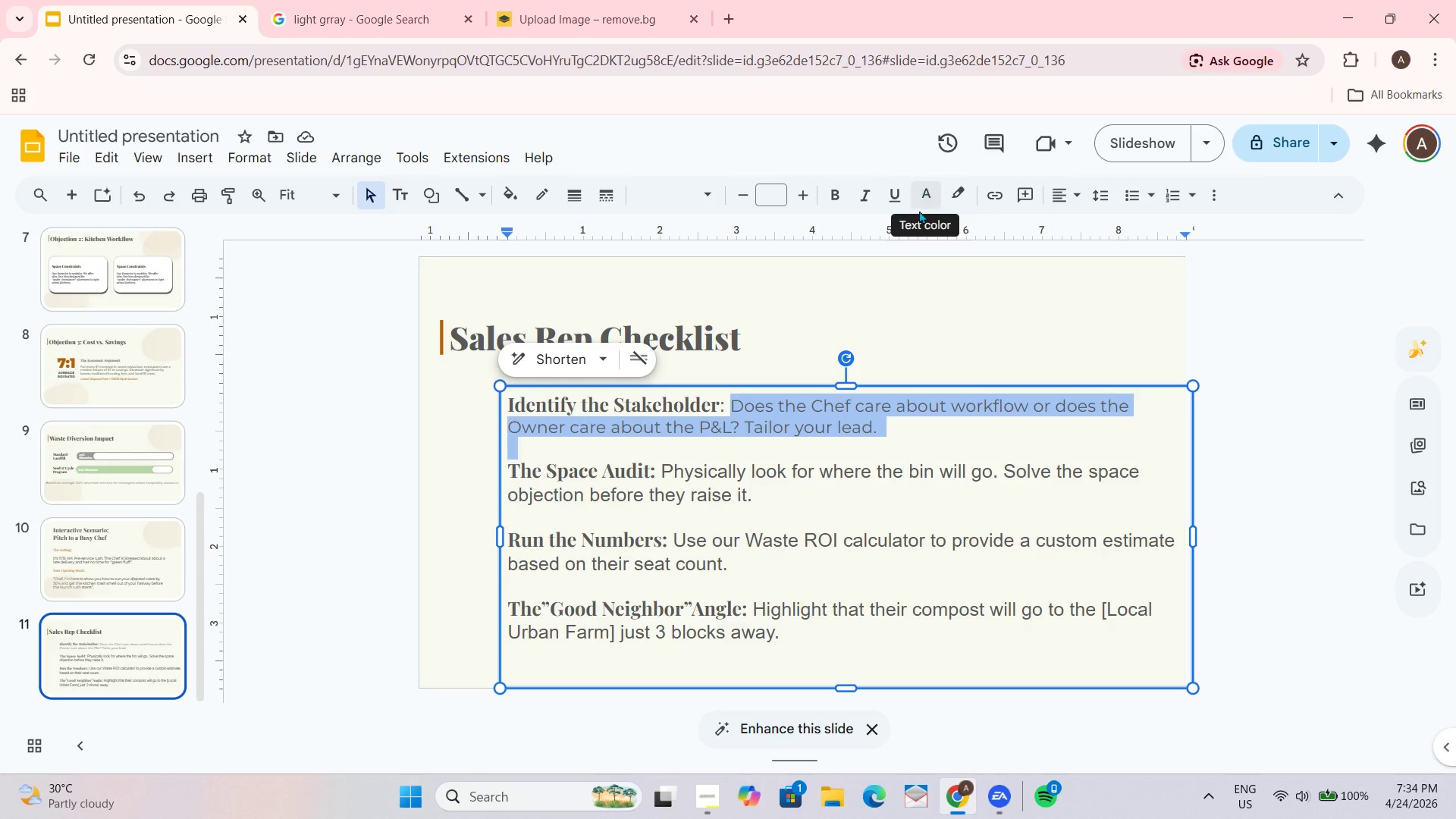 
left_click([927, 417])
 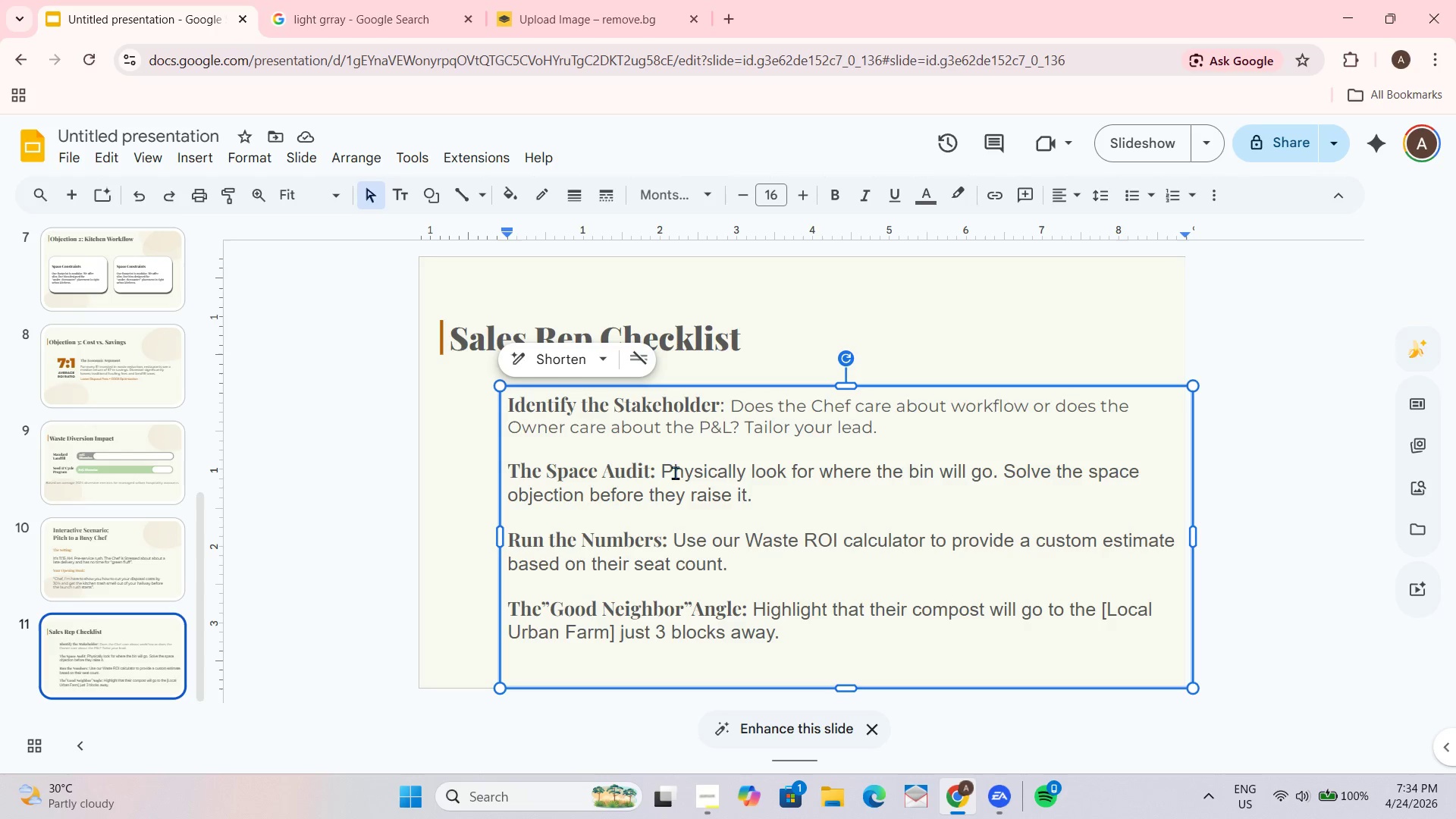 
left_click_drag(start_coordinate=[661, 469], to_coordinate=[764, 498])
 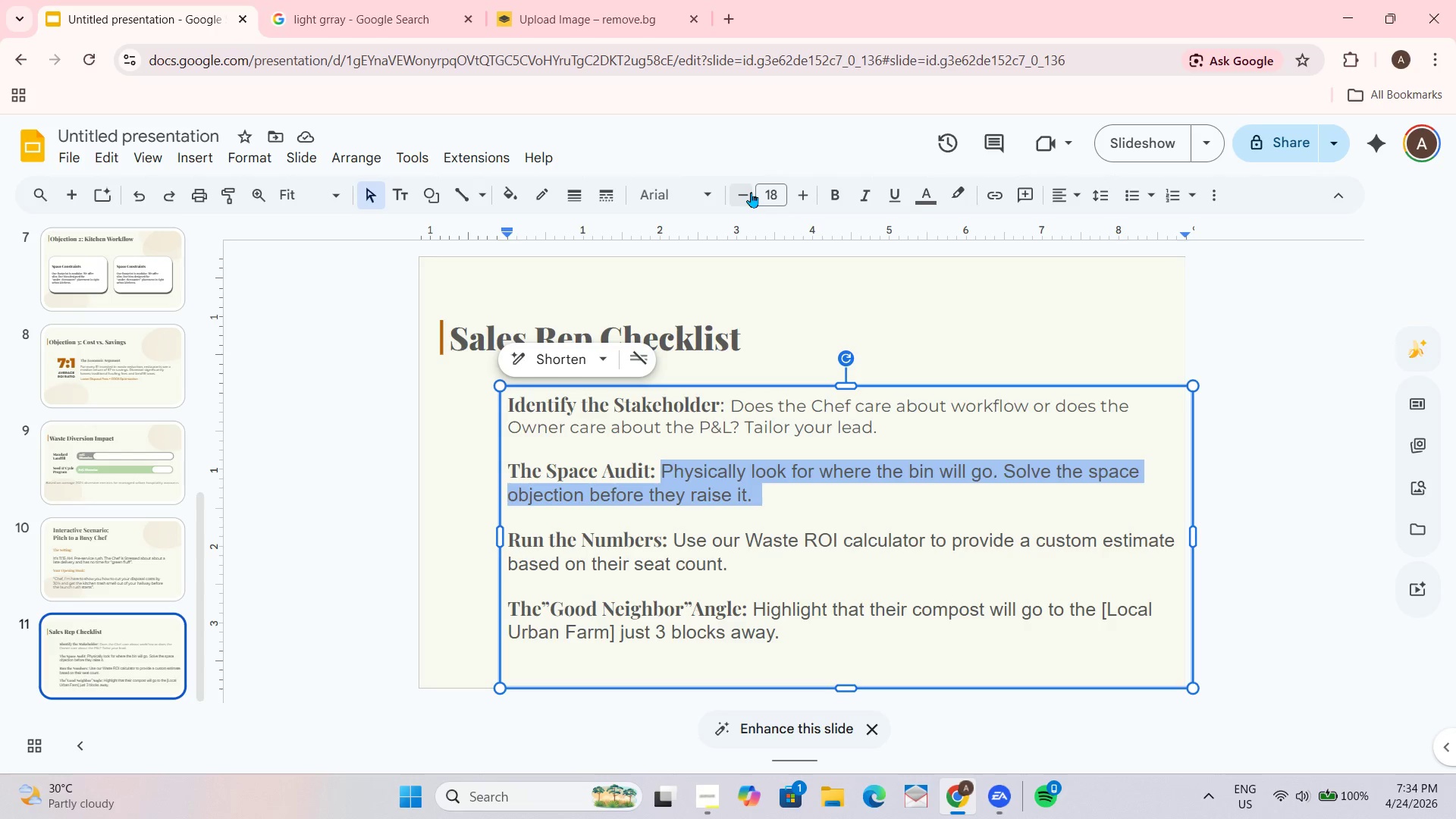 
double_click([751, 192])
 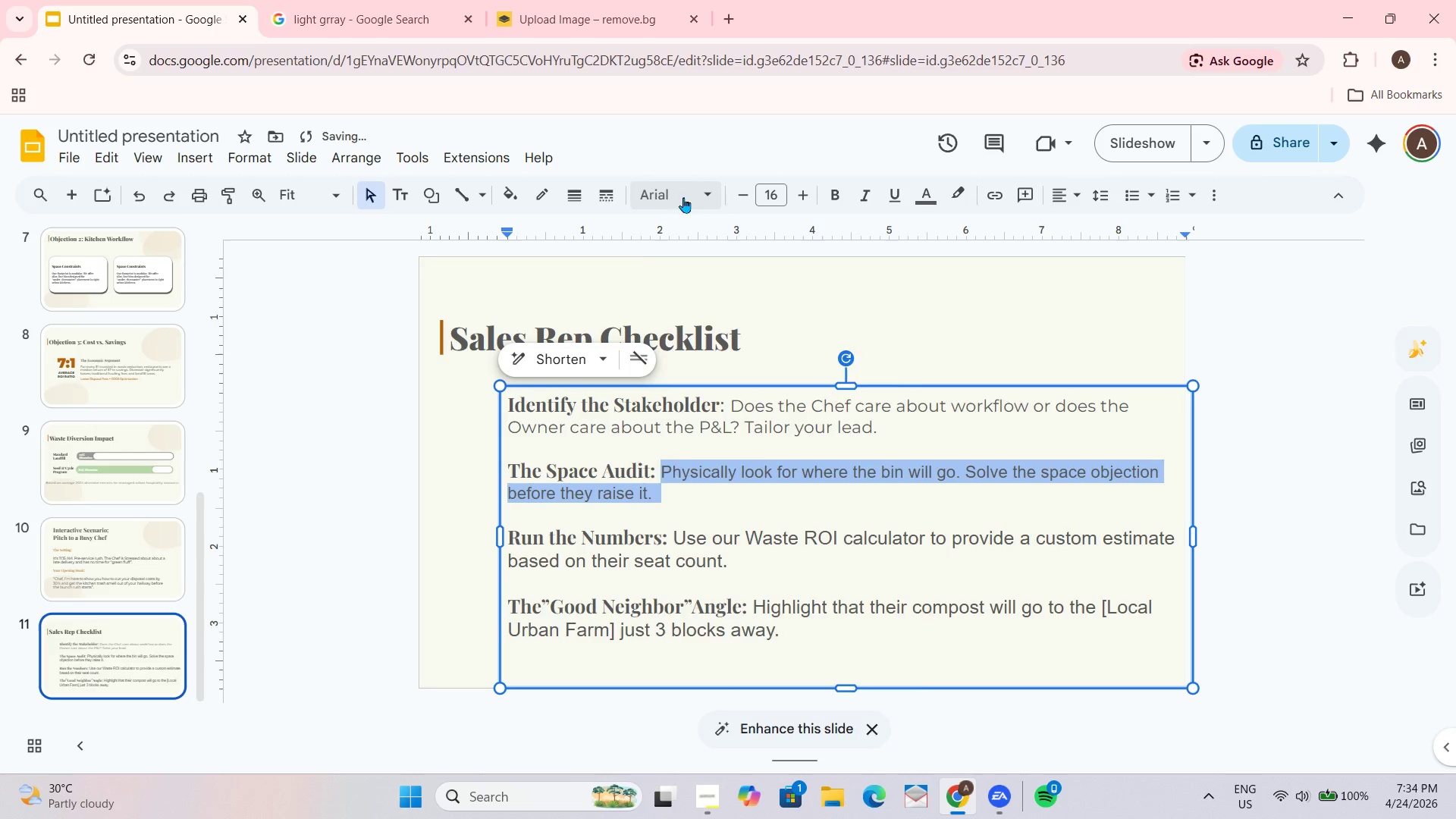 
triple_click([669, 197])
 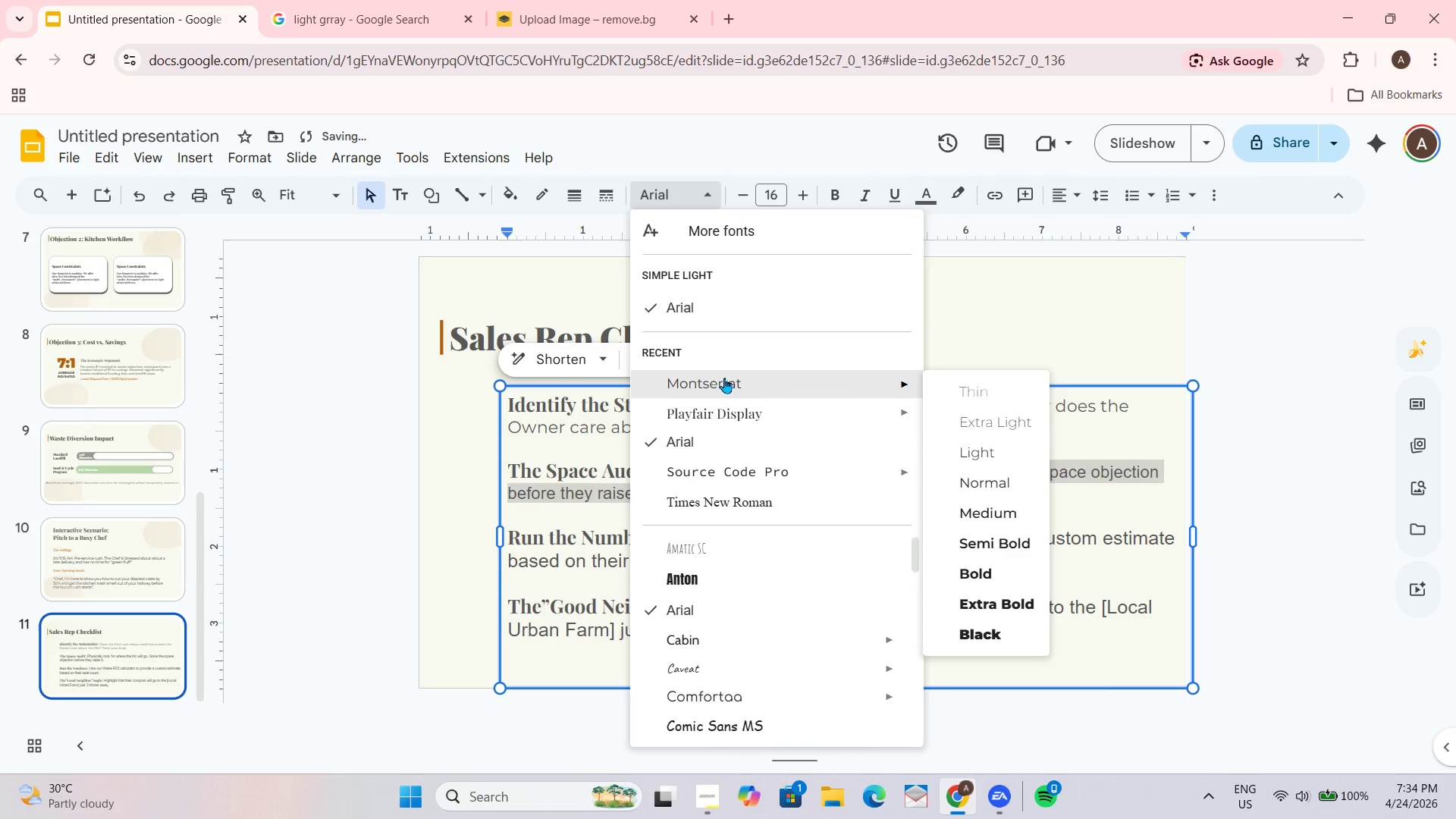 
left_click([724, 381])
 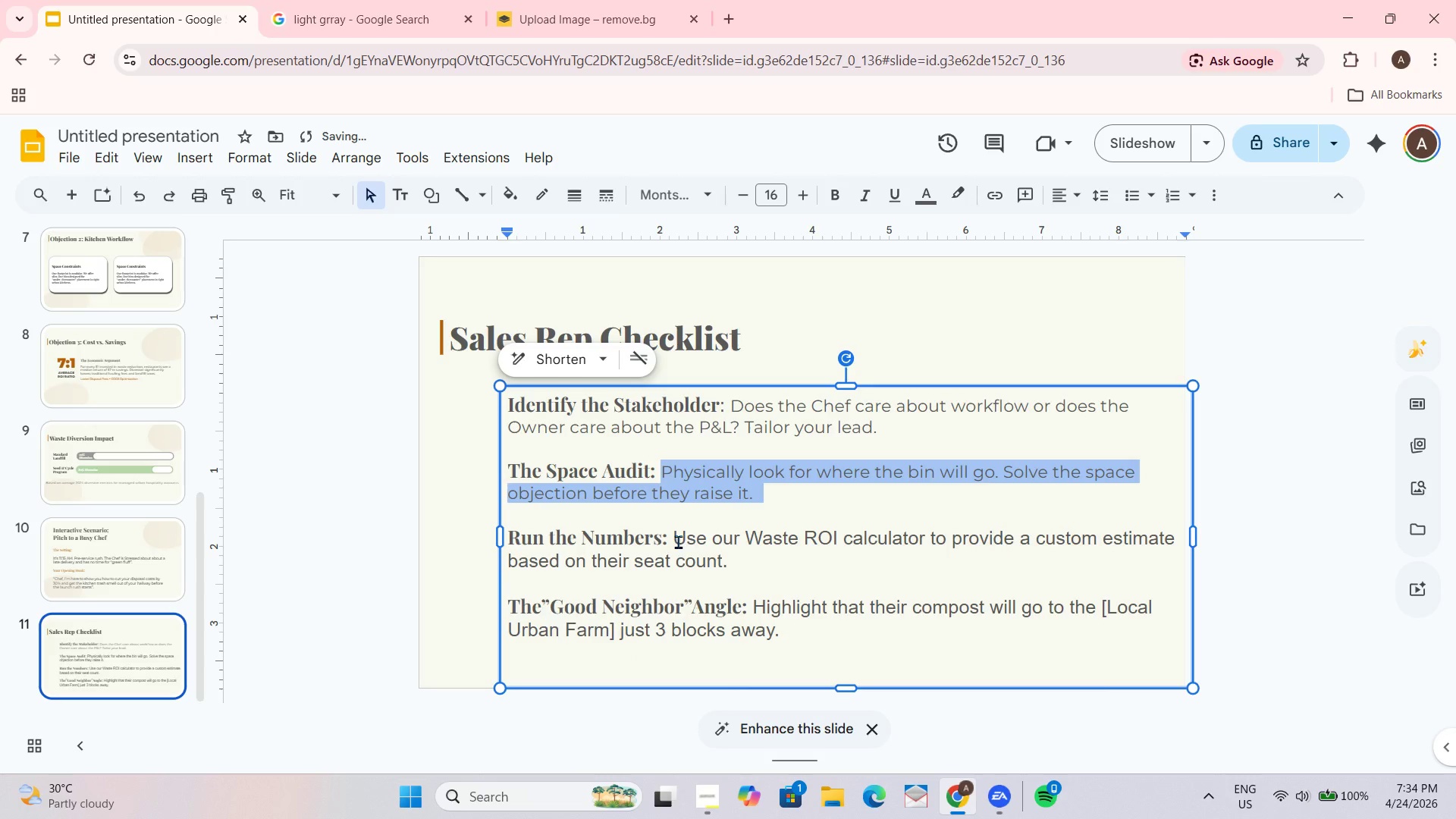 
left_click_drag(start_coordinate=[675, 539], to_coordinate=[732, 570])
 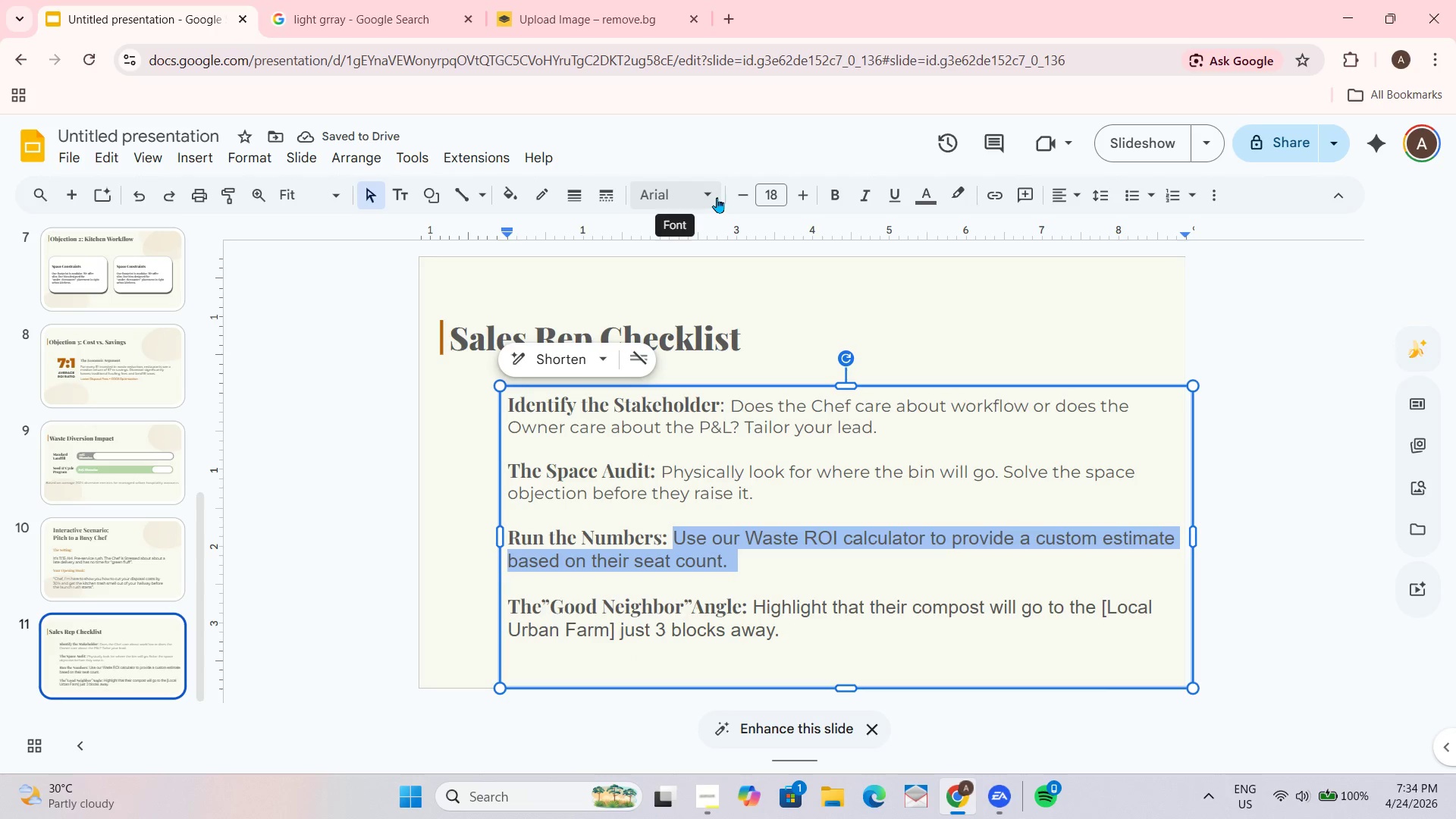 
left_click([717, 197])
 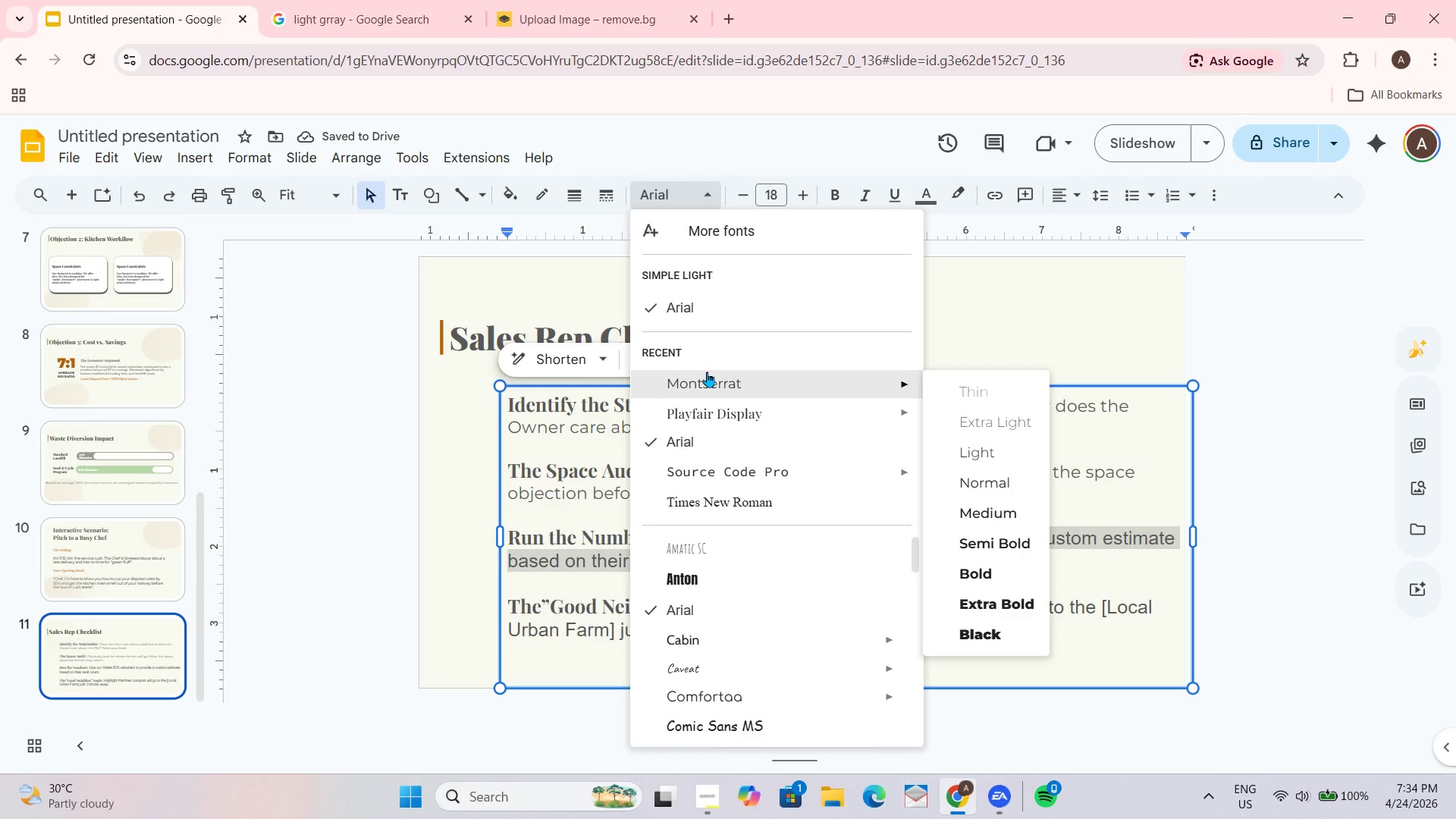 
left_click([707, 372])
 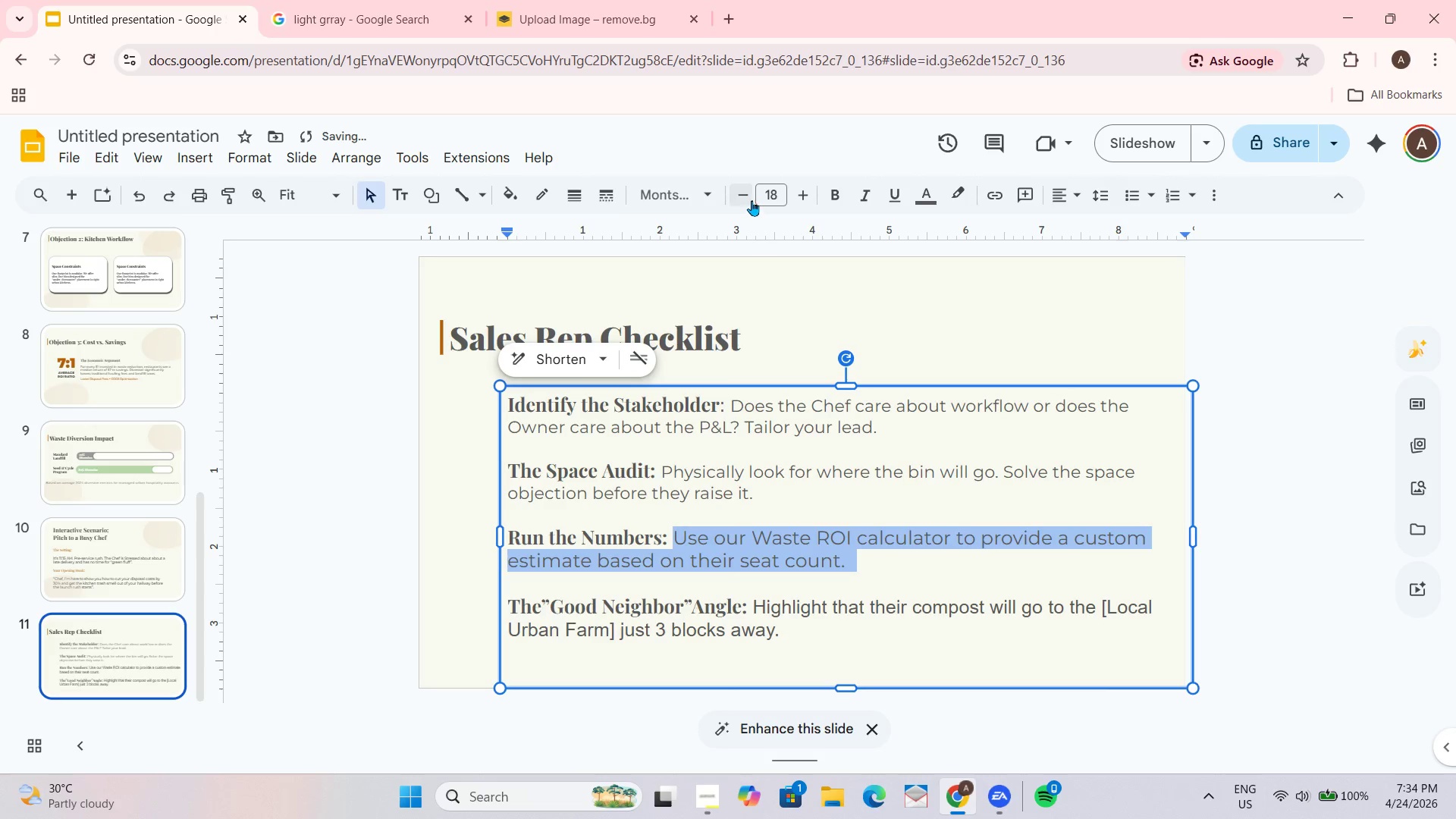 
double_click([752, 200])
 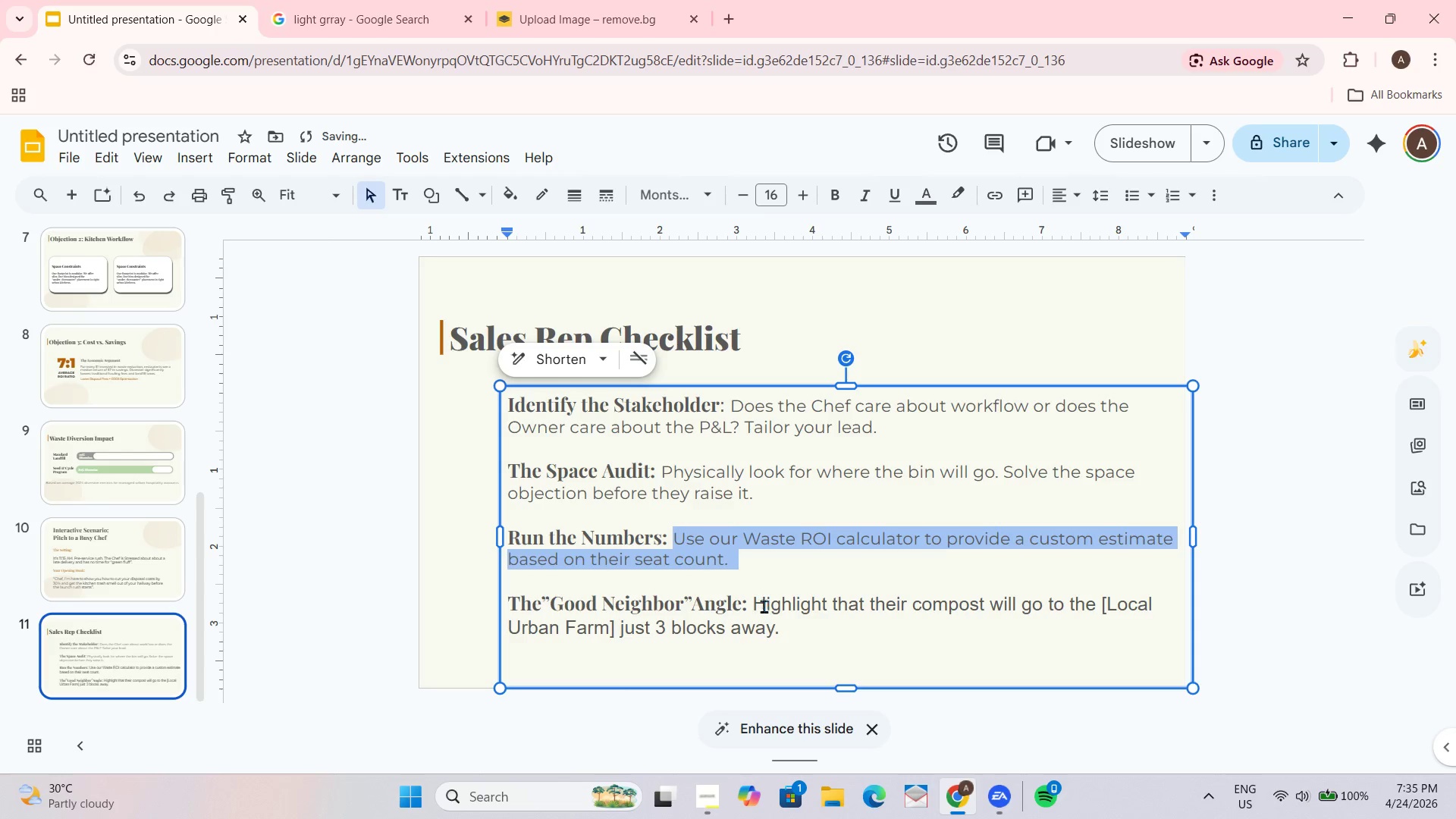 
left_click_drag(start_coordinate=[754, 601], to_coordinate=[794, 651])
 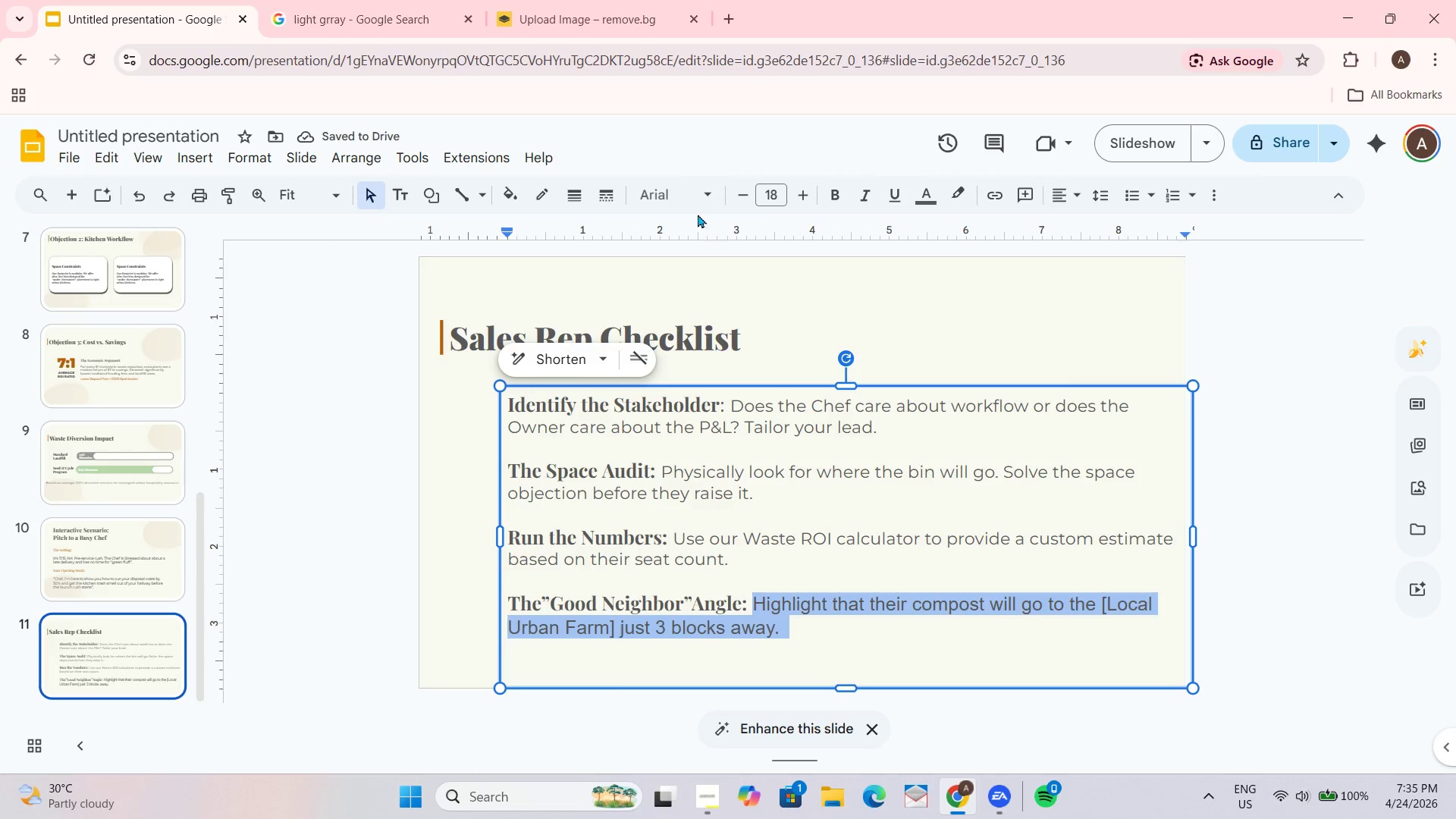 
left_click([698, 184])
 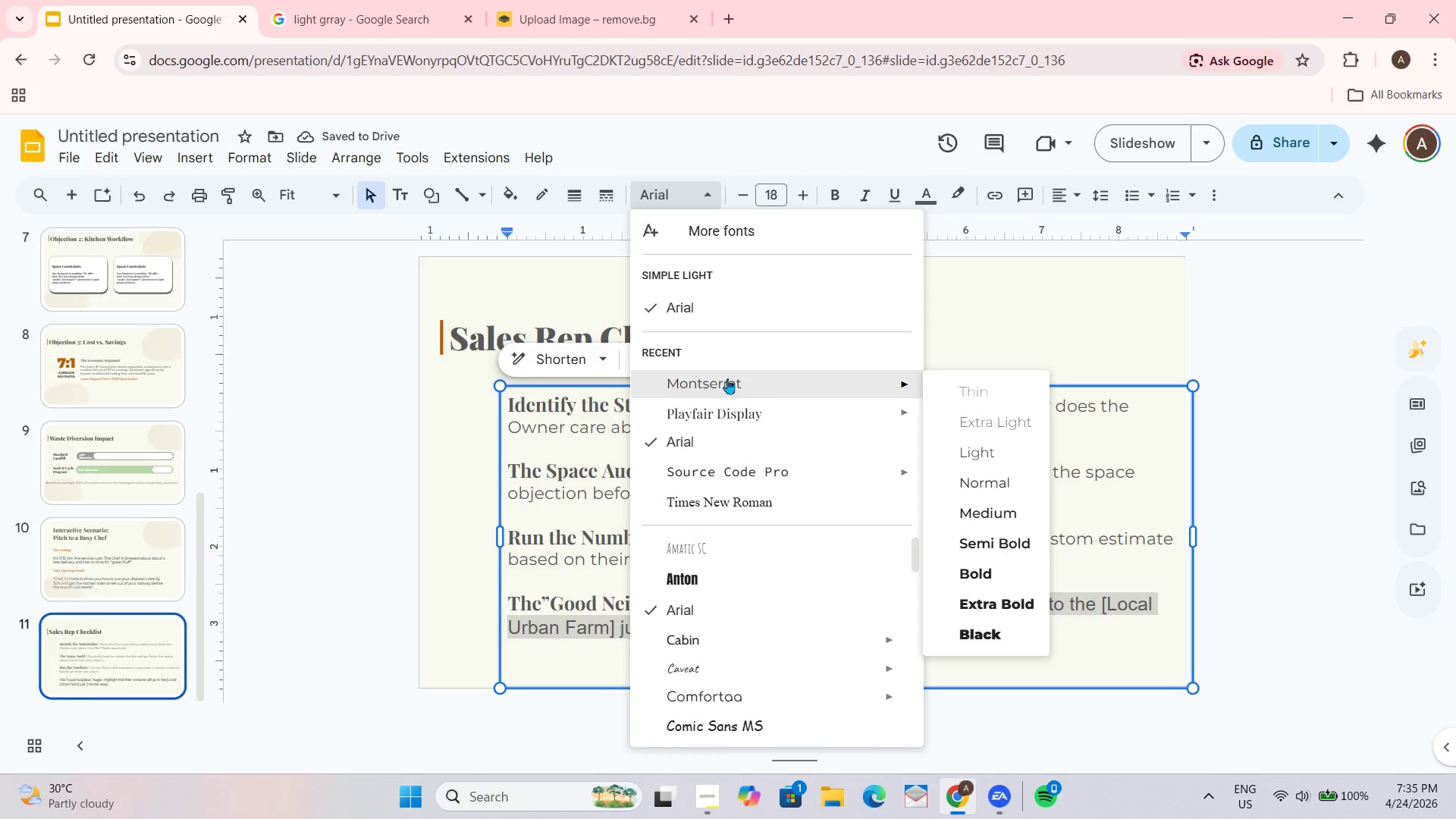 
left_click([724, 383])
 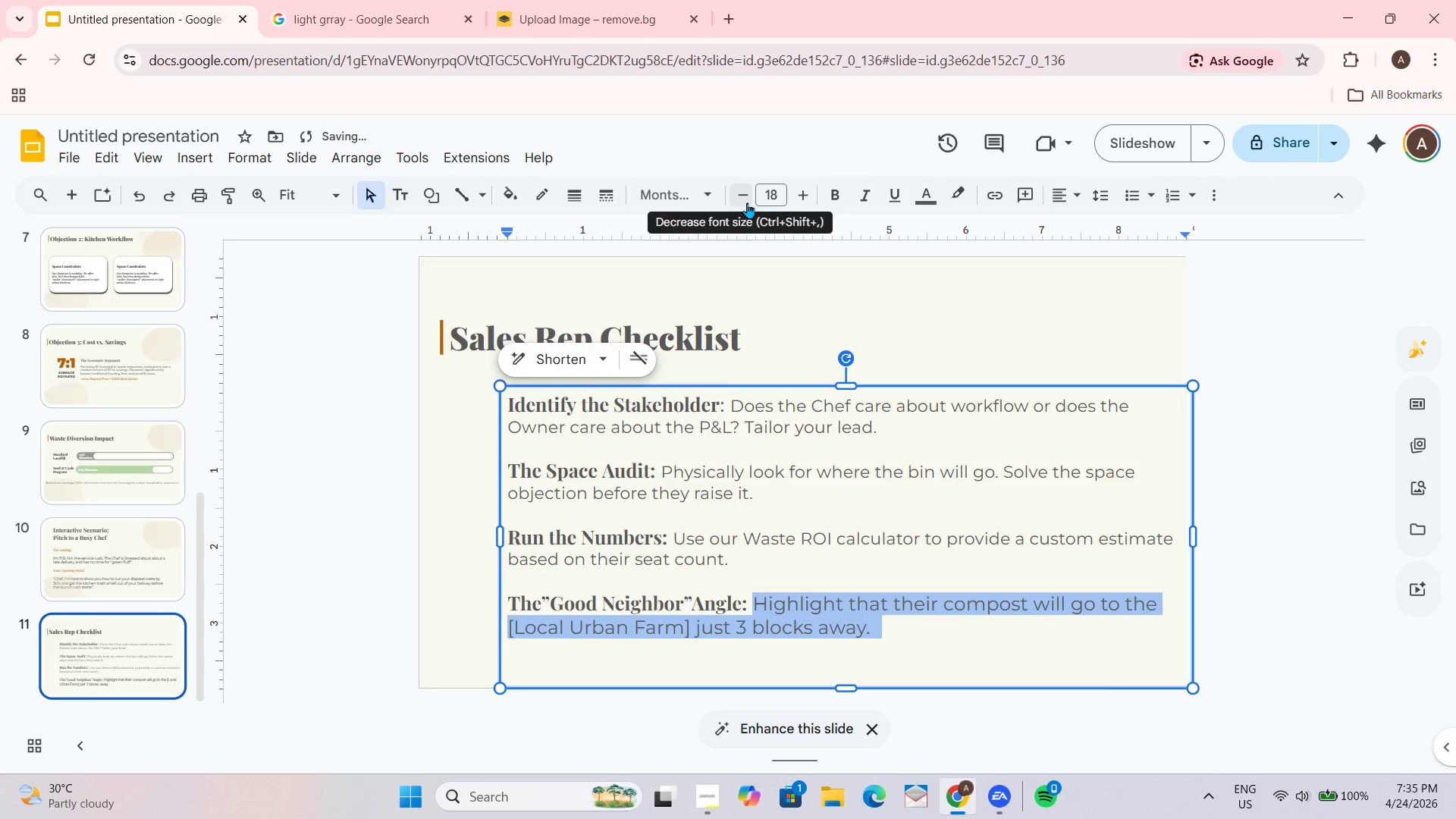 
double_click([747, 202])
 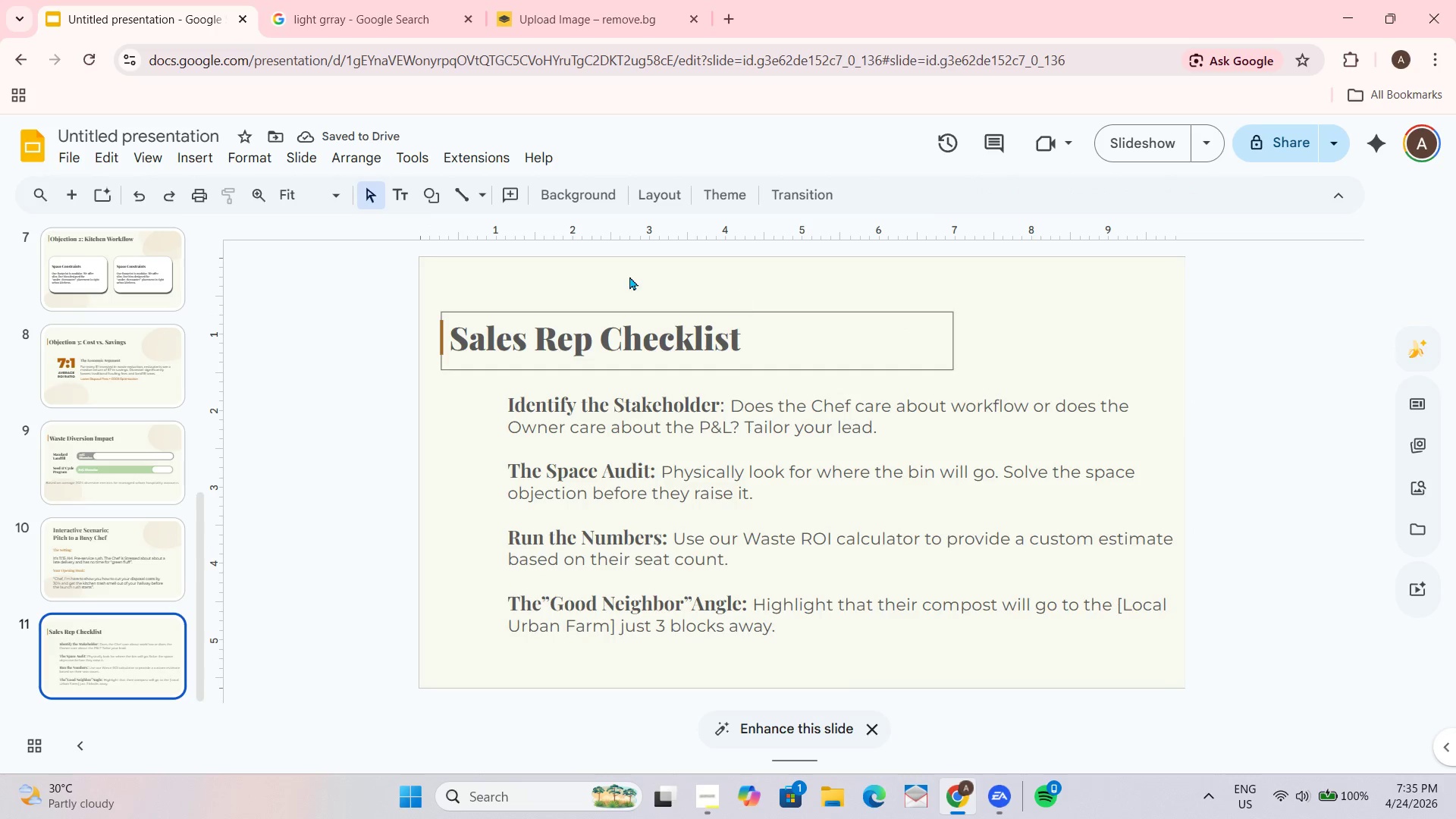 
left_click_drag(start_coordinate=[587, 312], to_coordinate=[588, 293])
 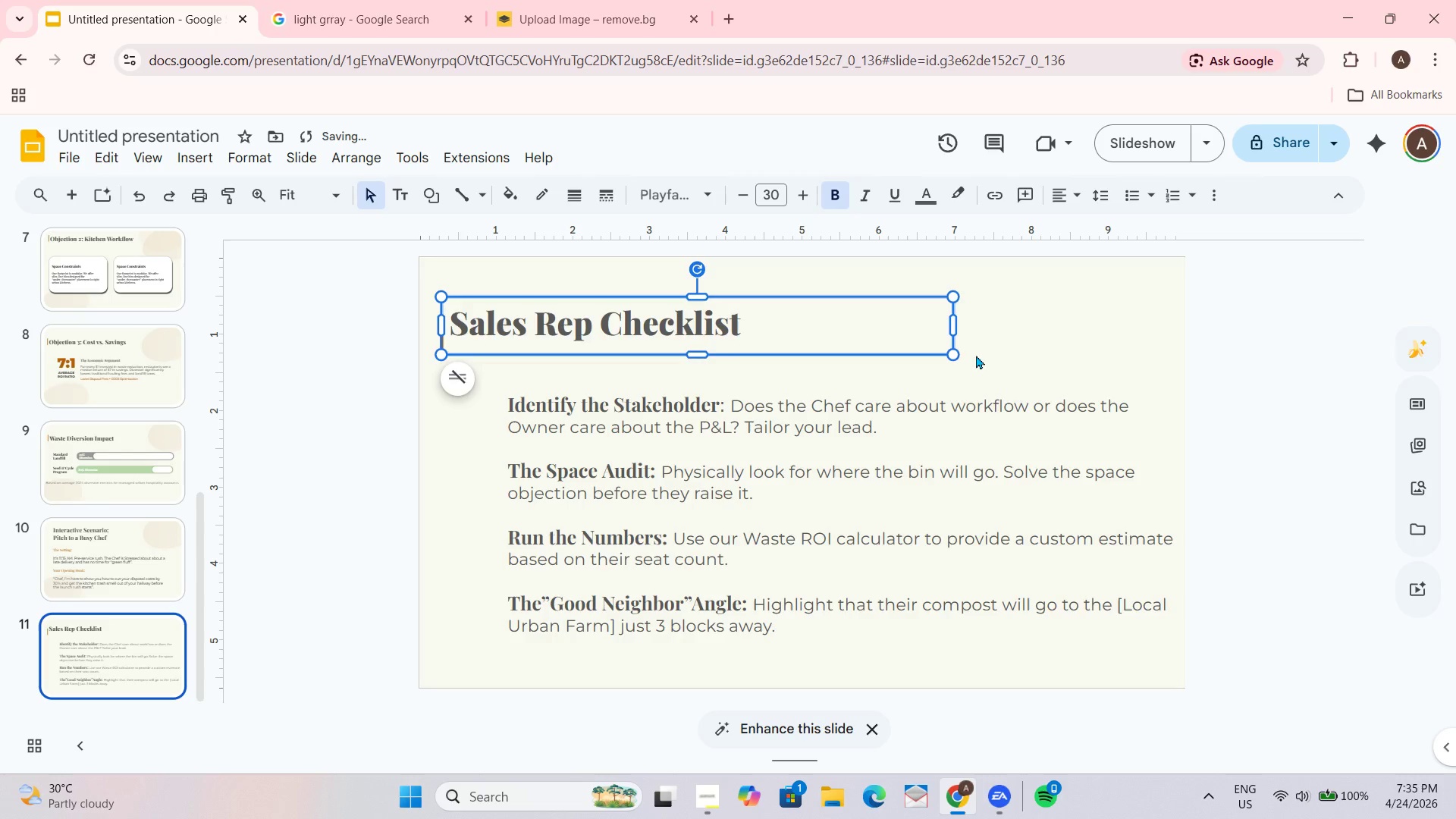 
left_click([1025, 363])
 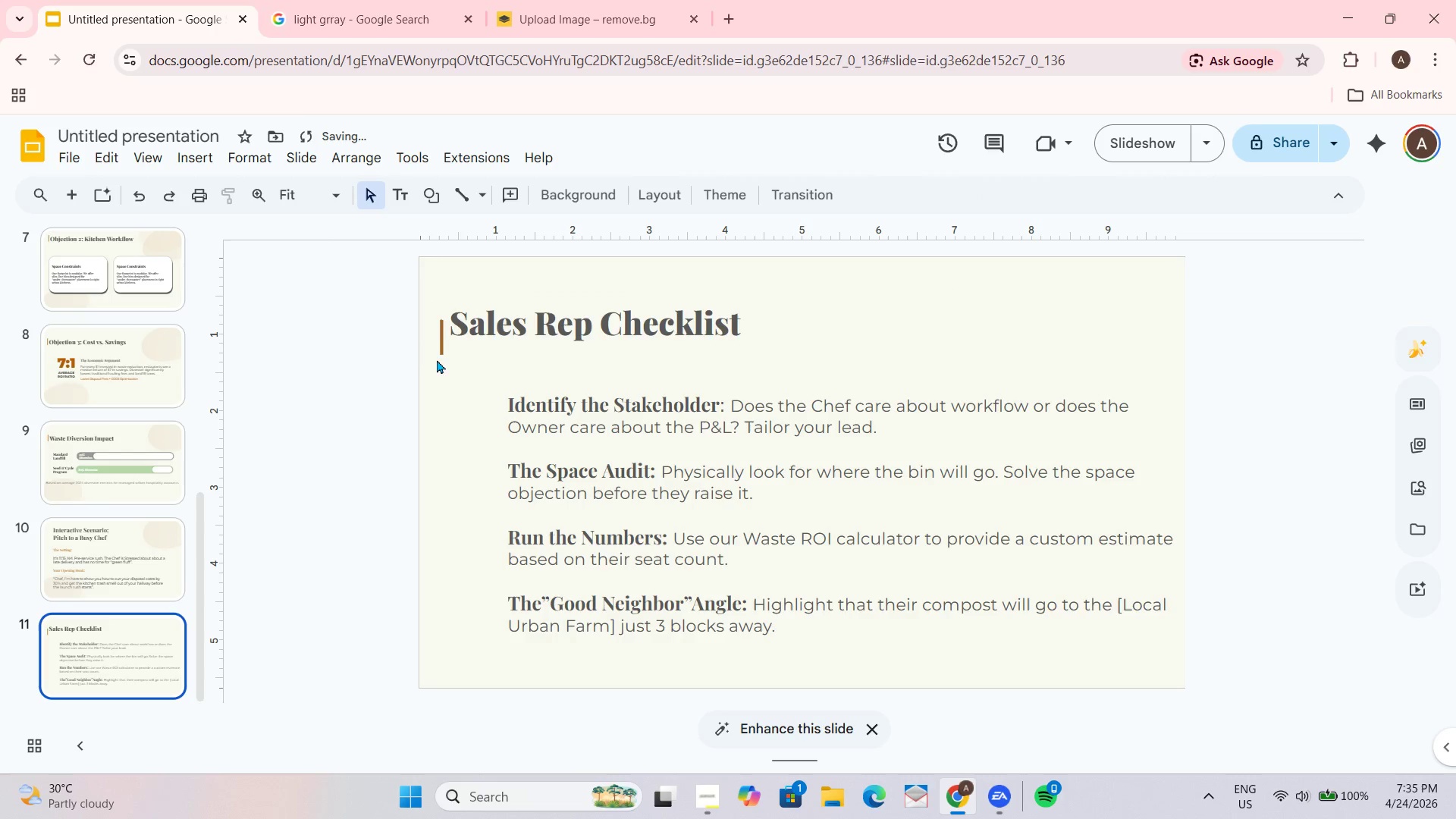 
left_click([435, 351])
 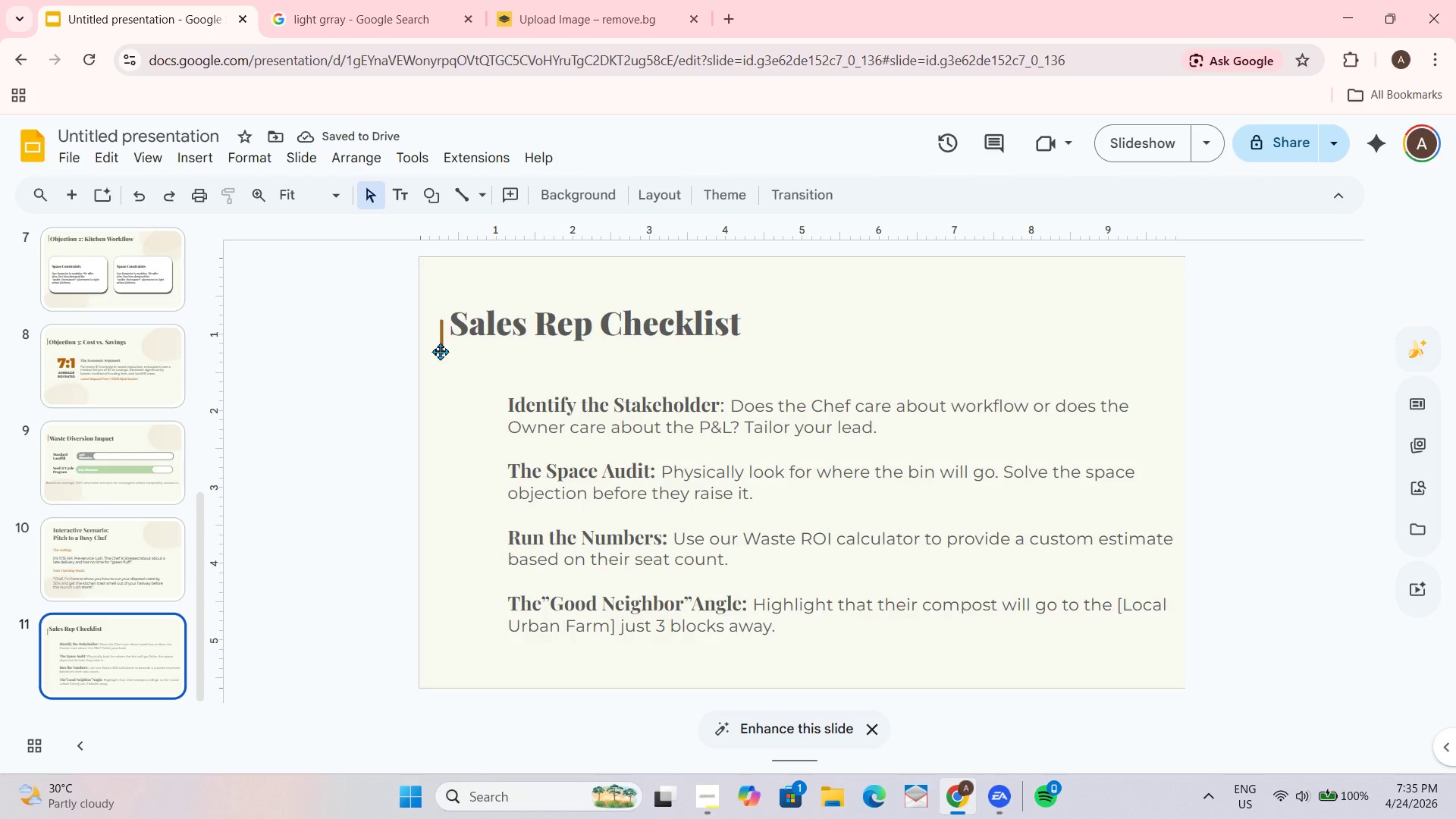 
left_click_drag(start_coordinate=[440, 351], to_coordinate=[440, 341])
 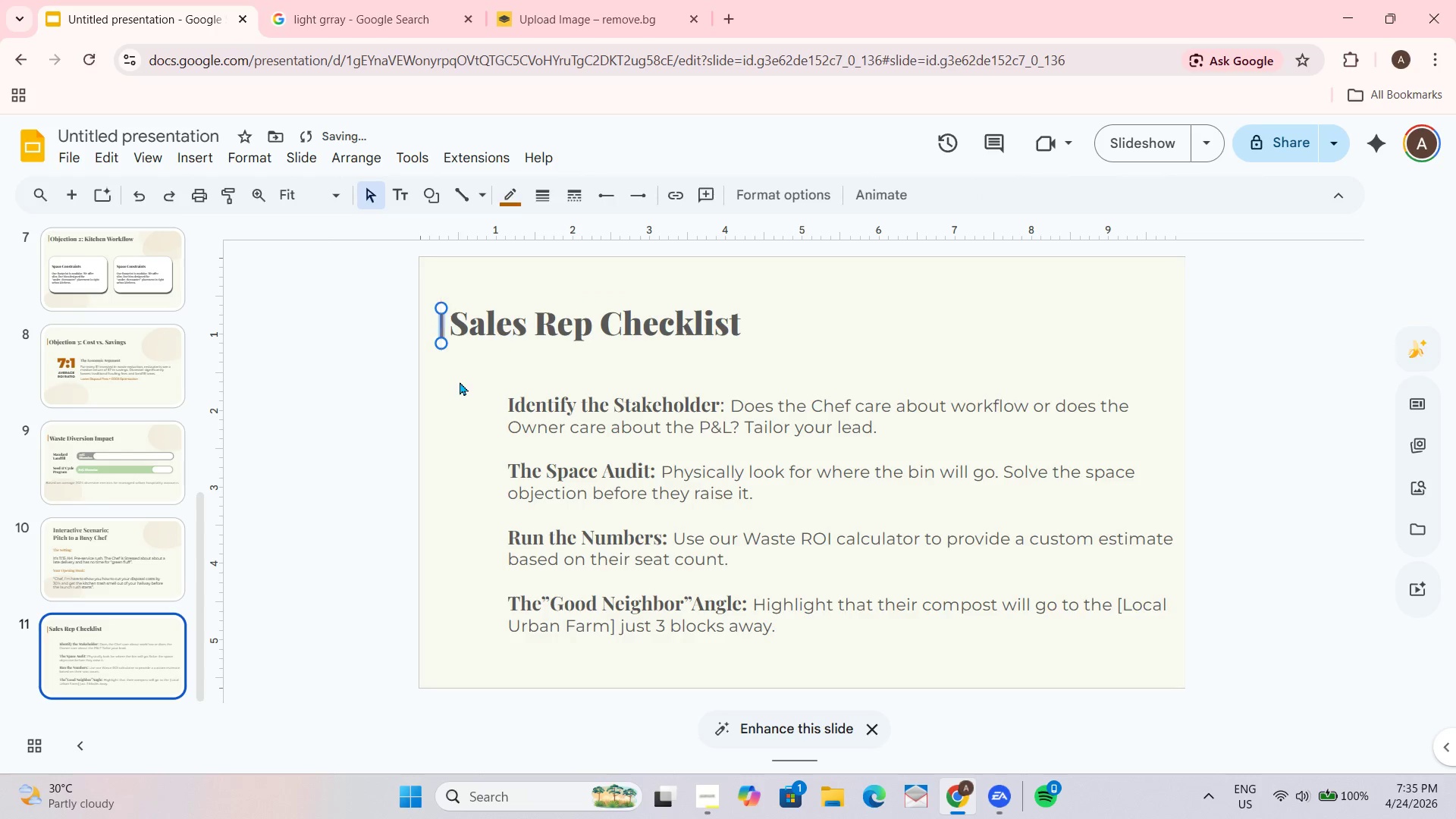 
left_click([460, 382])
 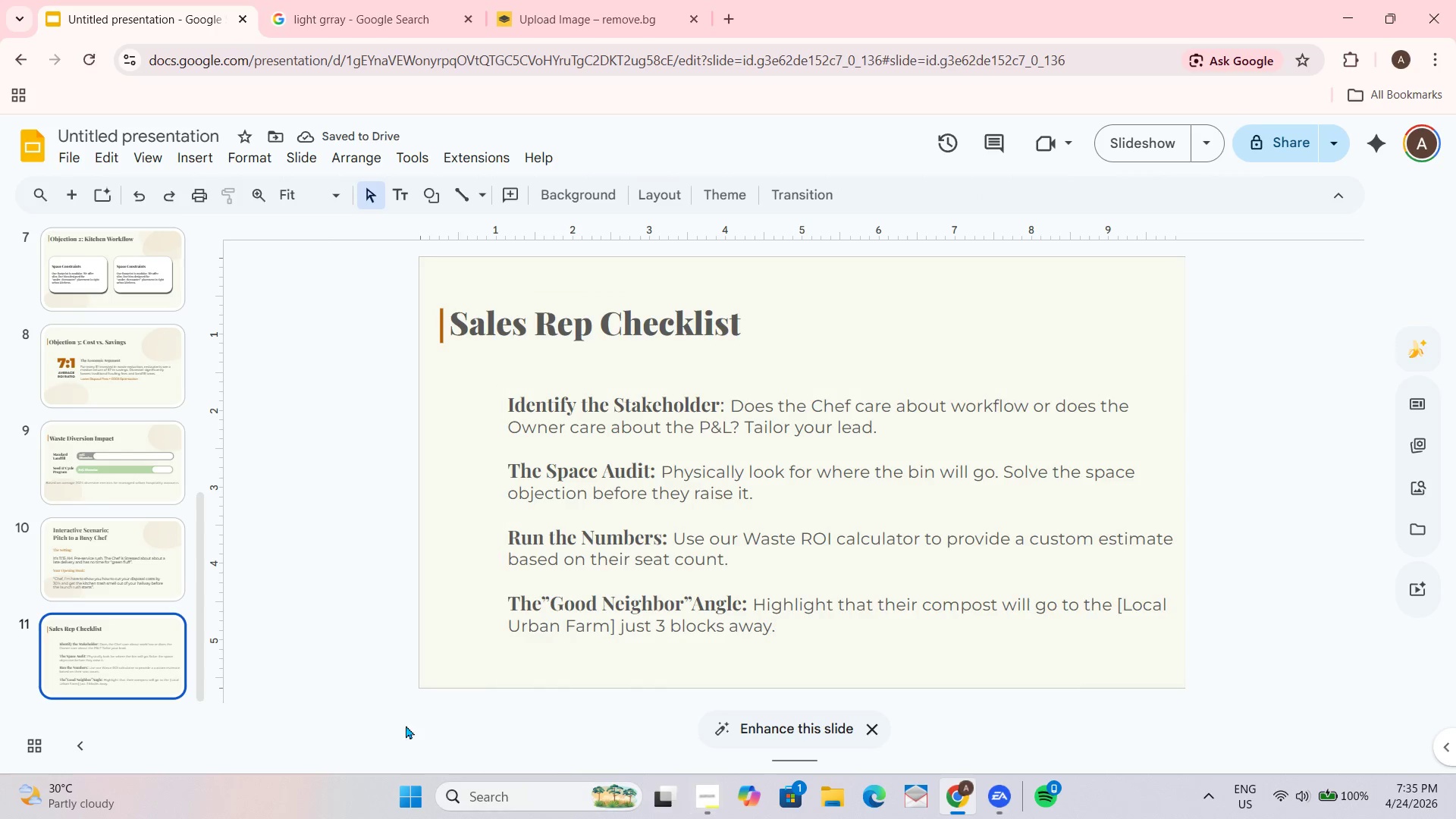 
wait(6.72)
 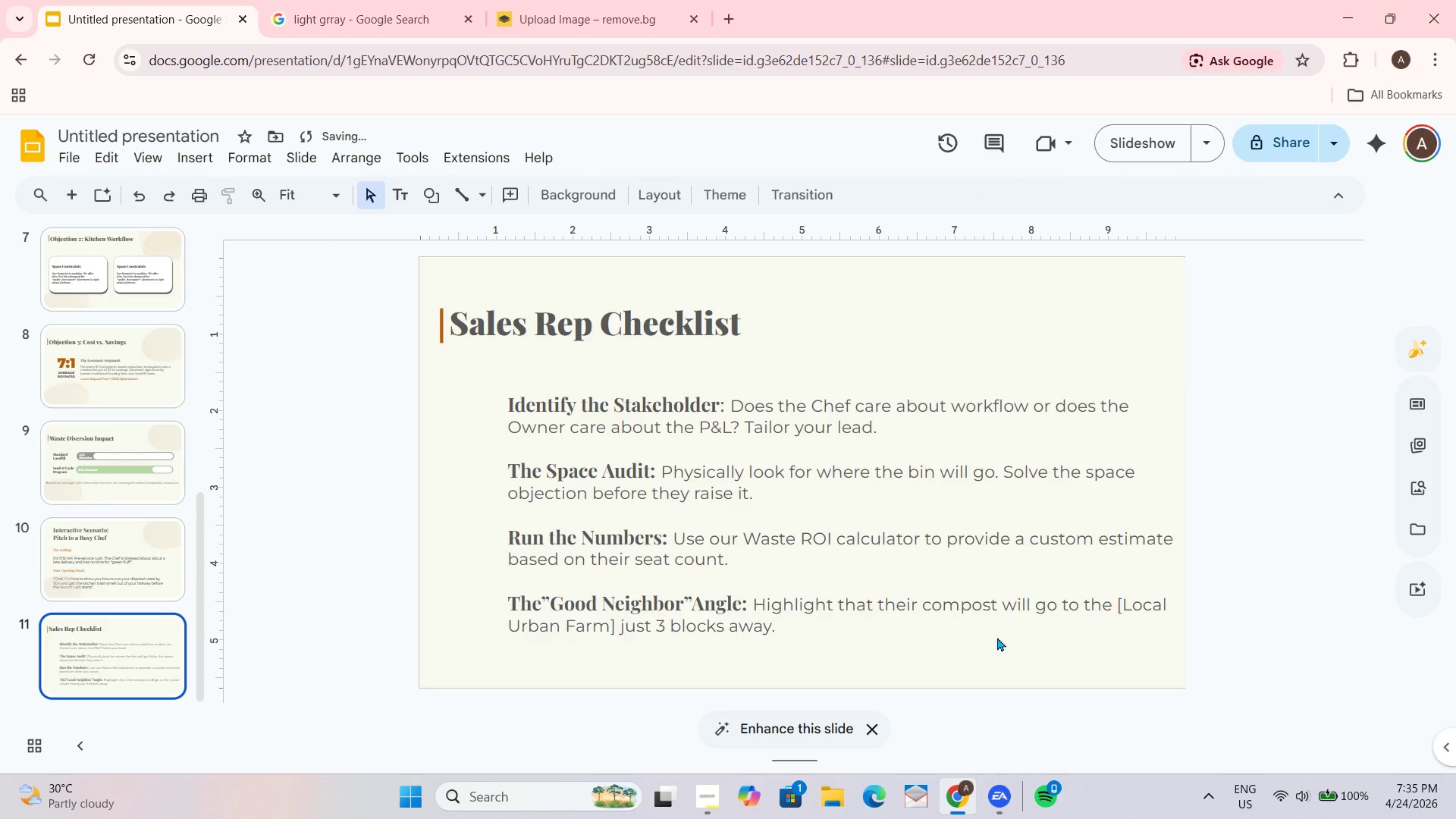 
key(Control+C)
 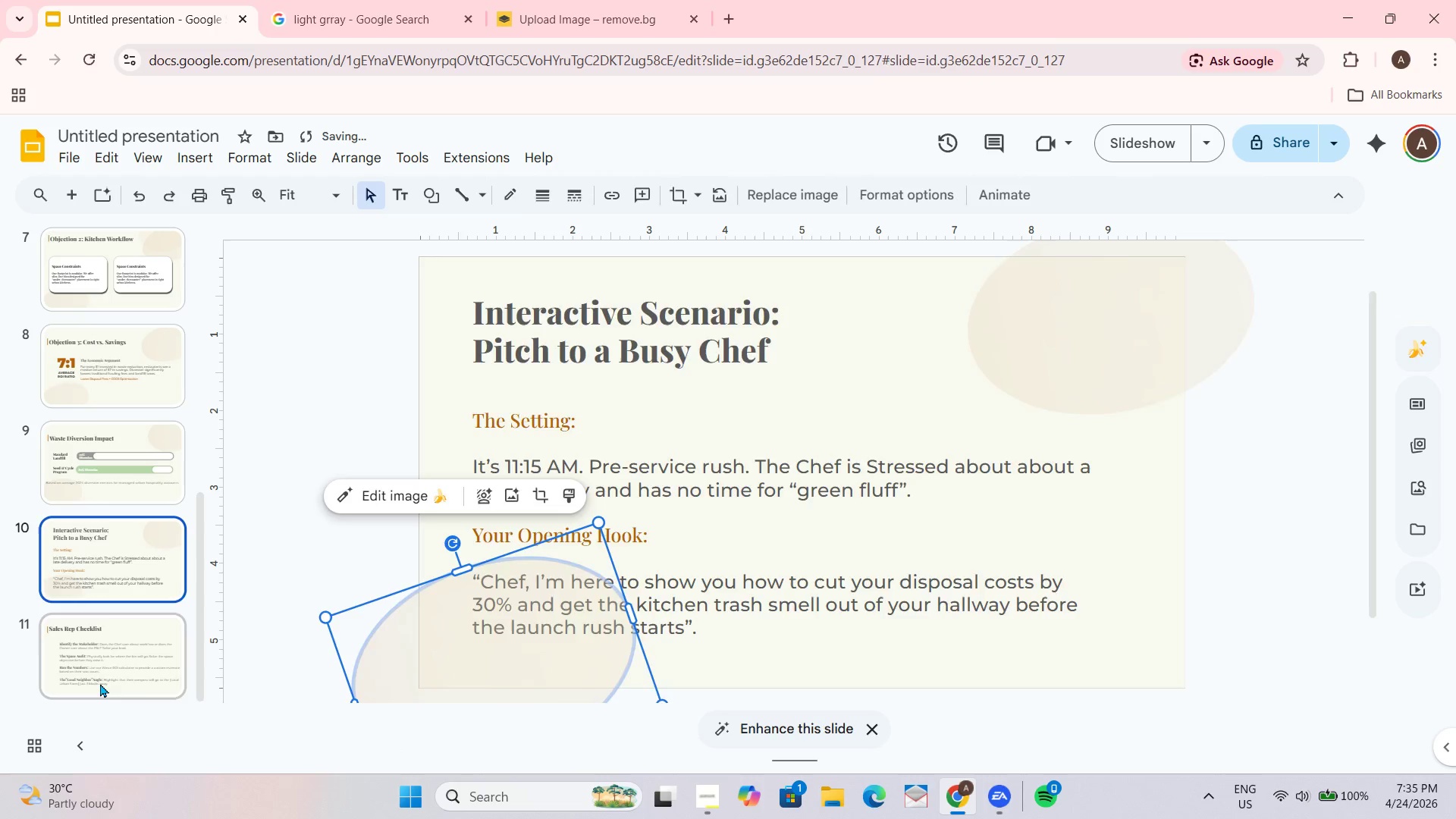 
left_click([100, 671])
 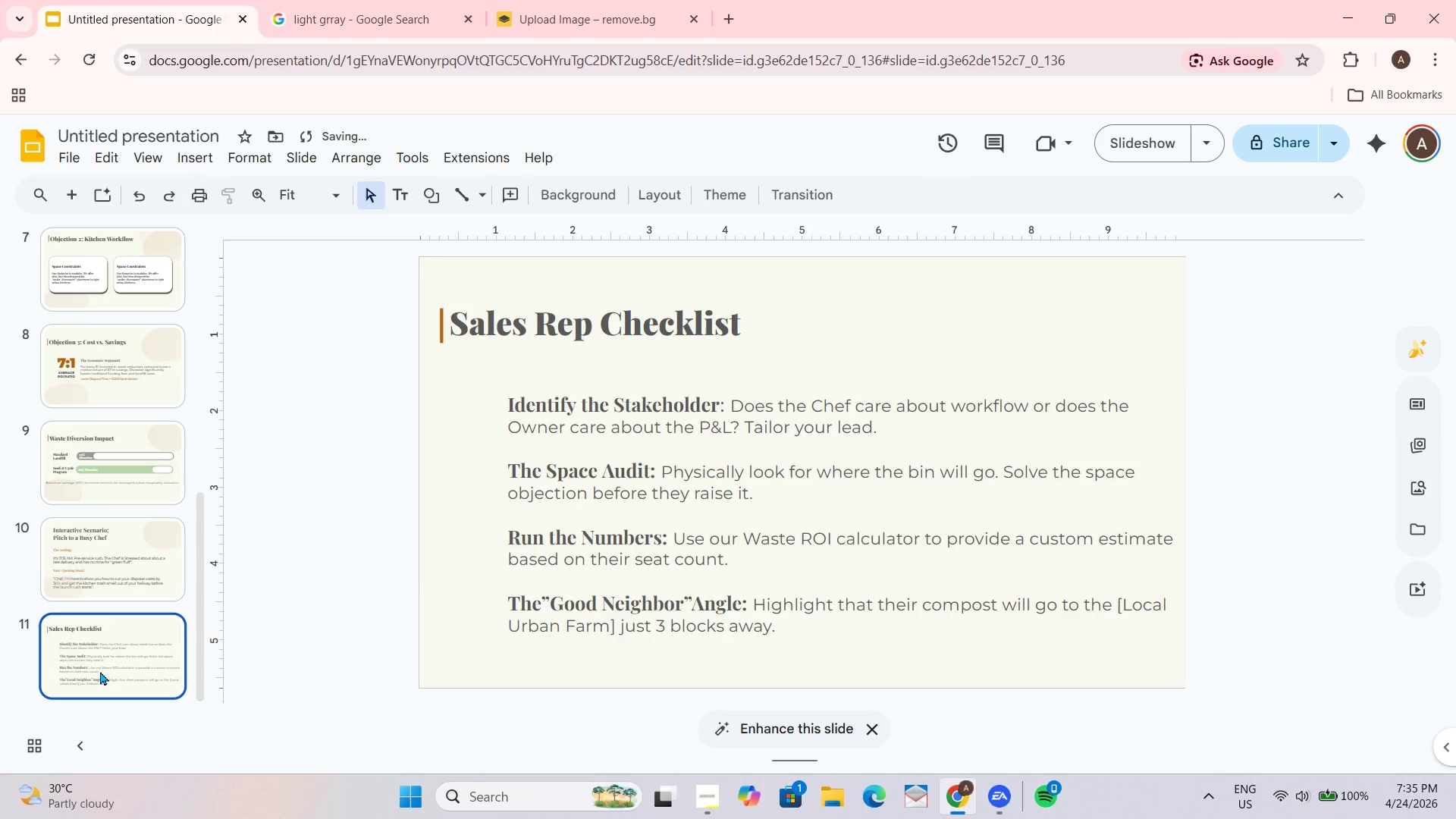 
key(Control+ControlLeft)
 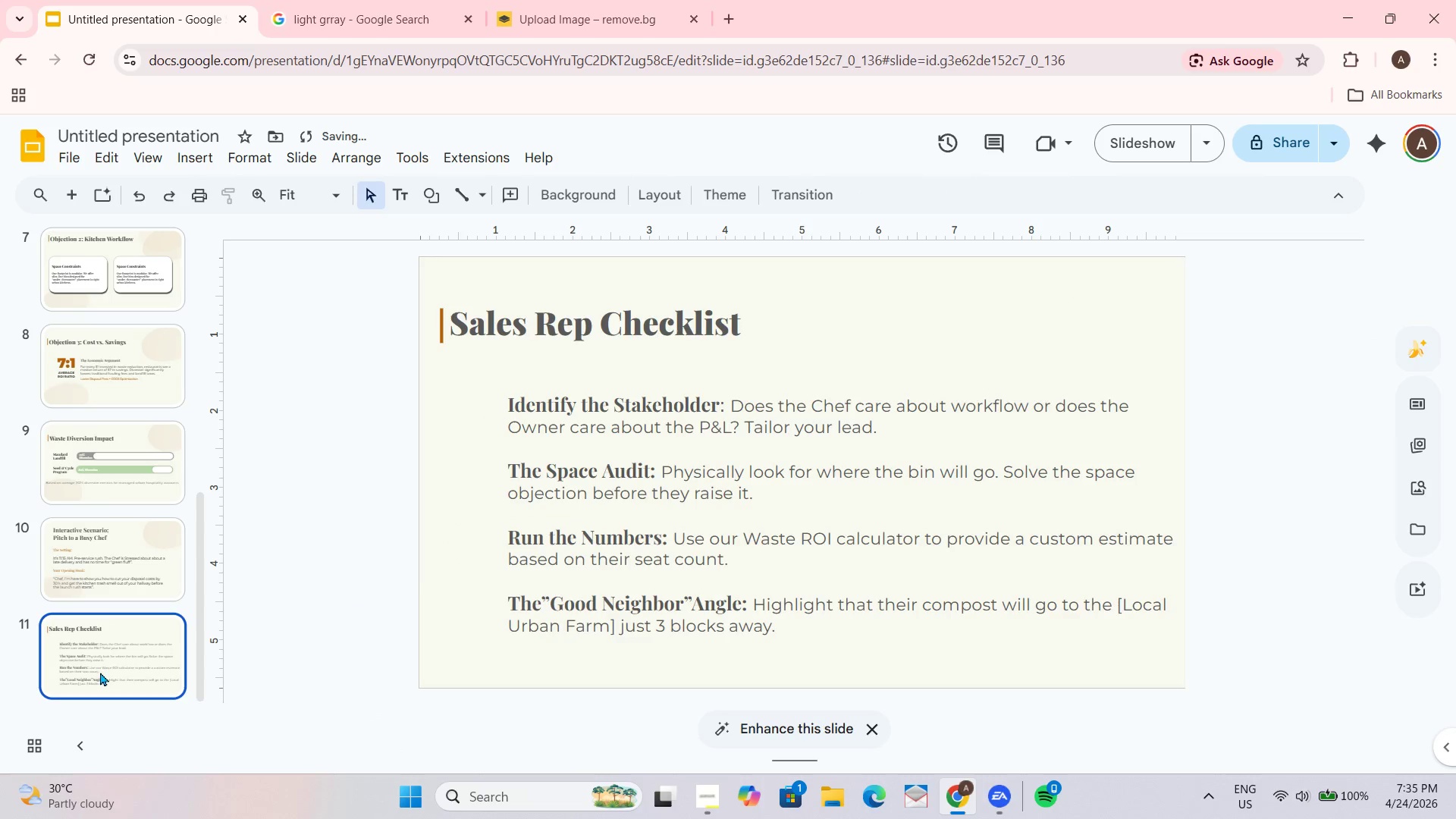 
key(Control+V)
 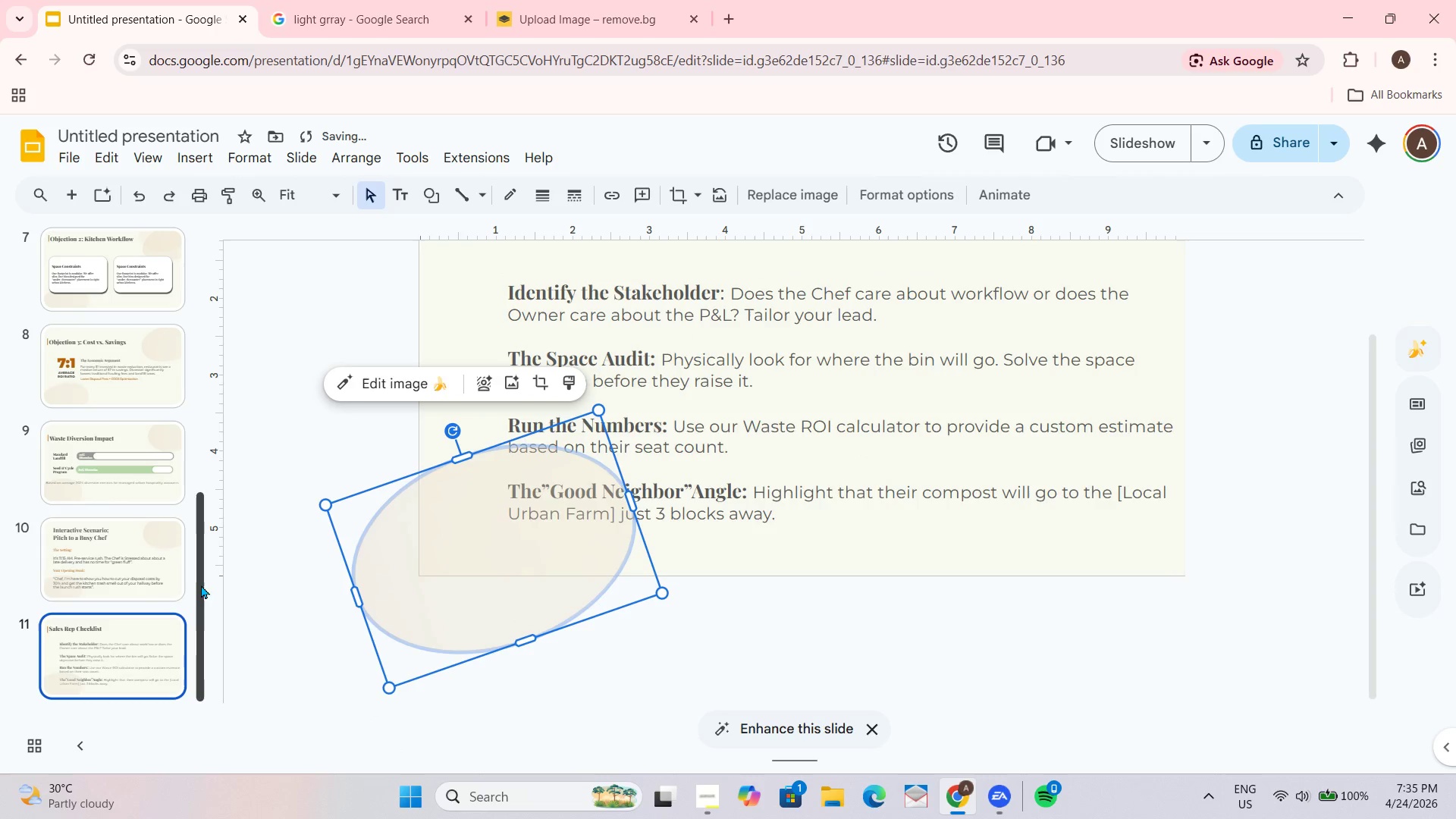 
left_click([86, 557])
 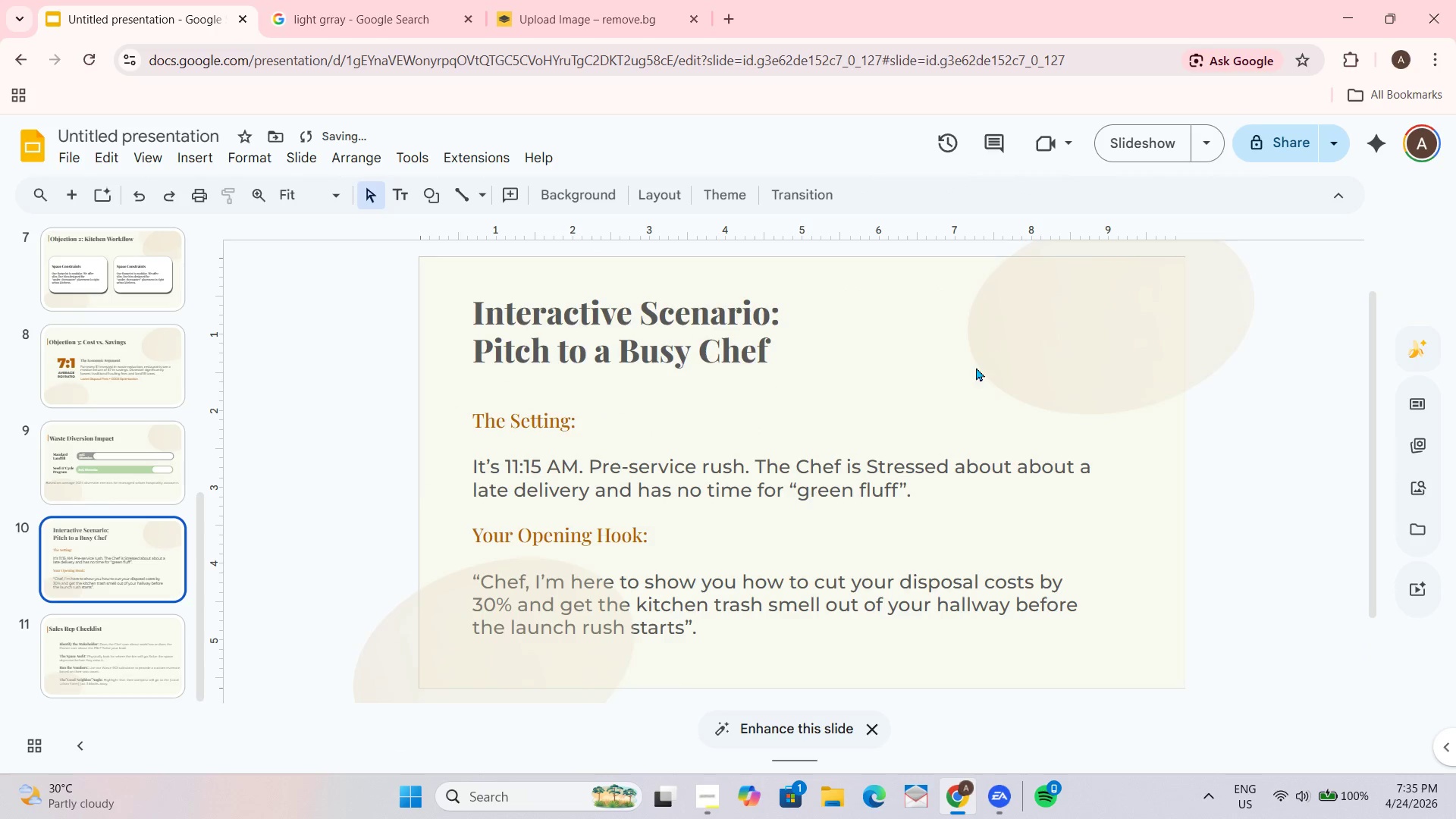 
left_click([1062, 367])
 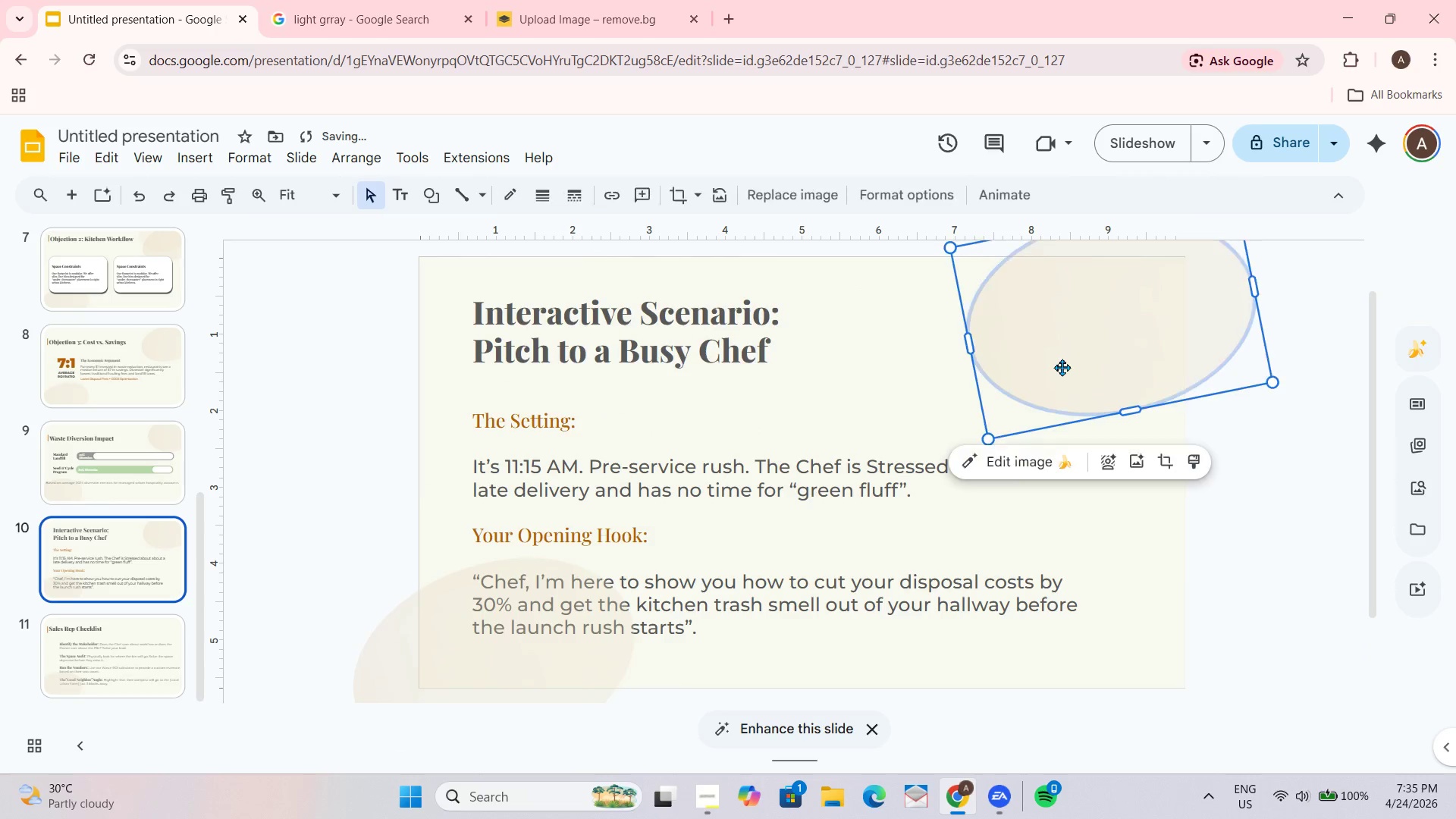 
key(Control+ControlLeft)
 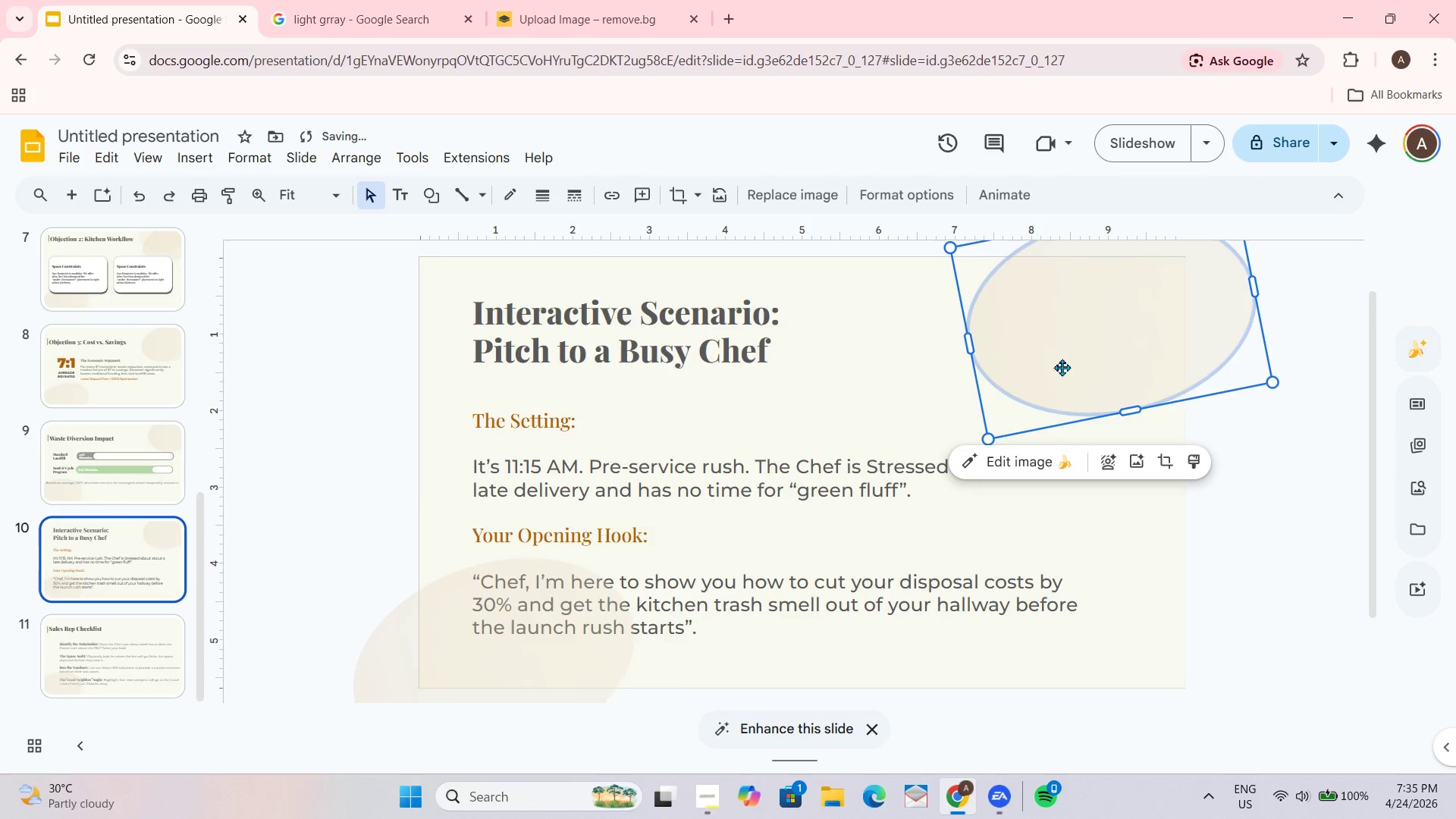 
key(Control+C)
 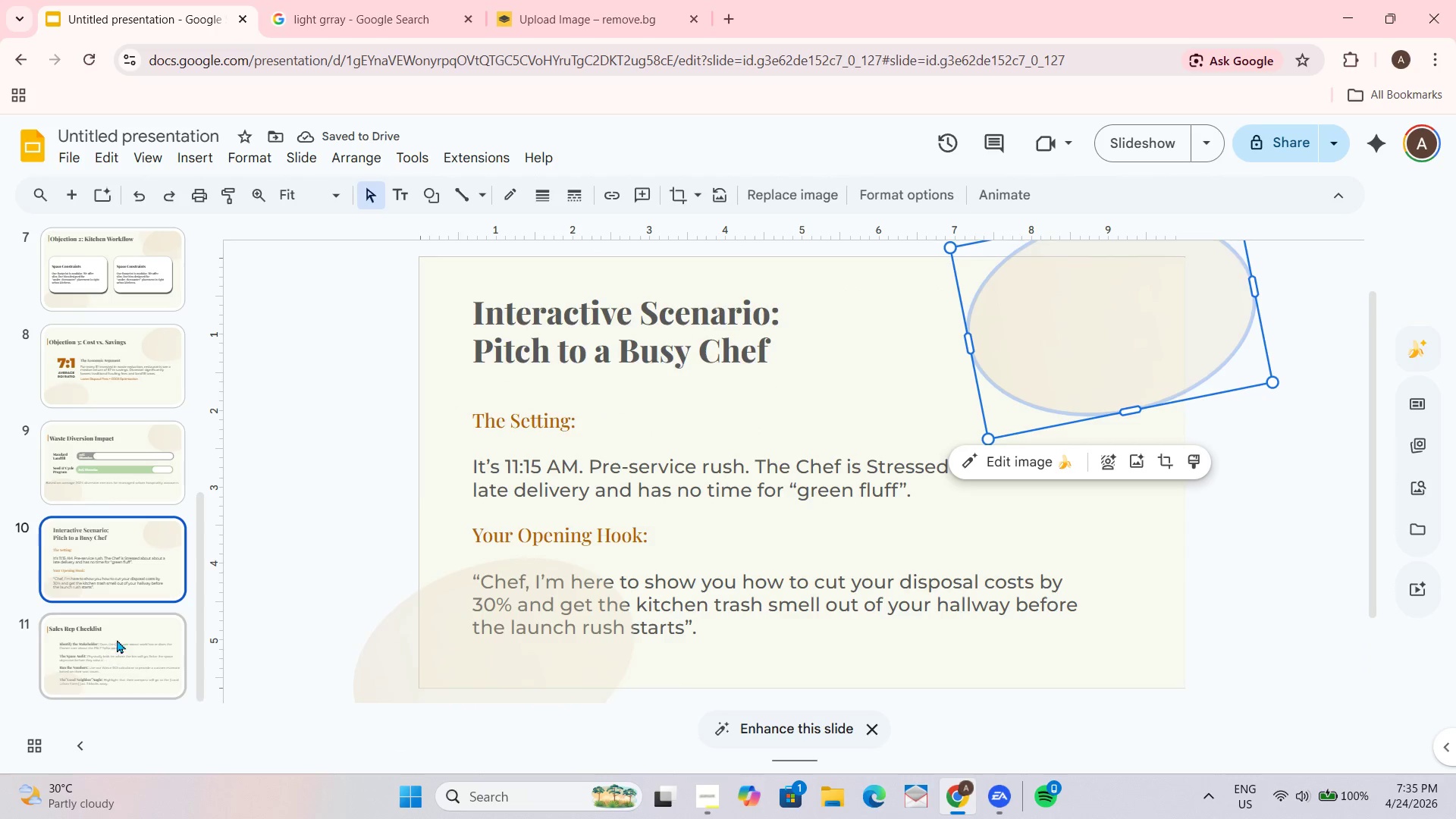 
scroll: coordinate [127, 626], scroll_direction: down, amount: 2.0
 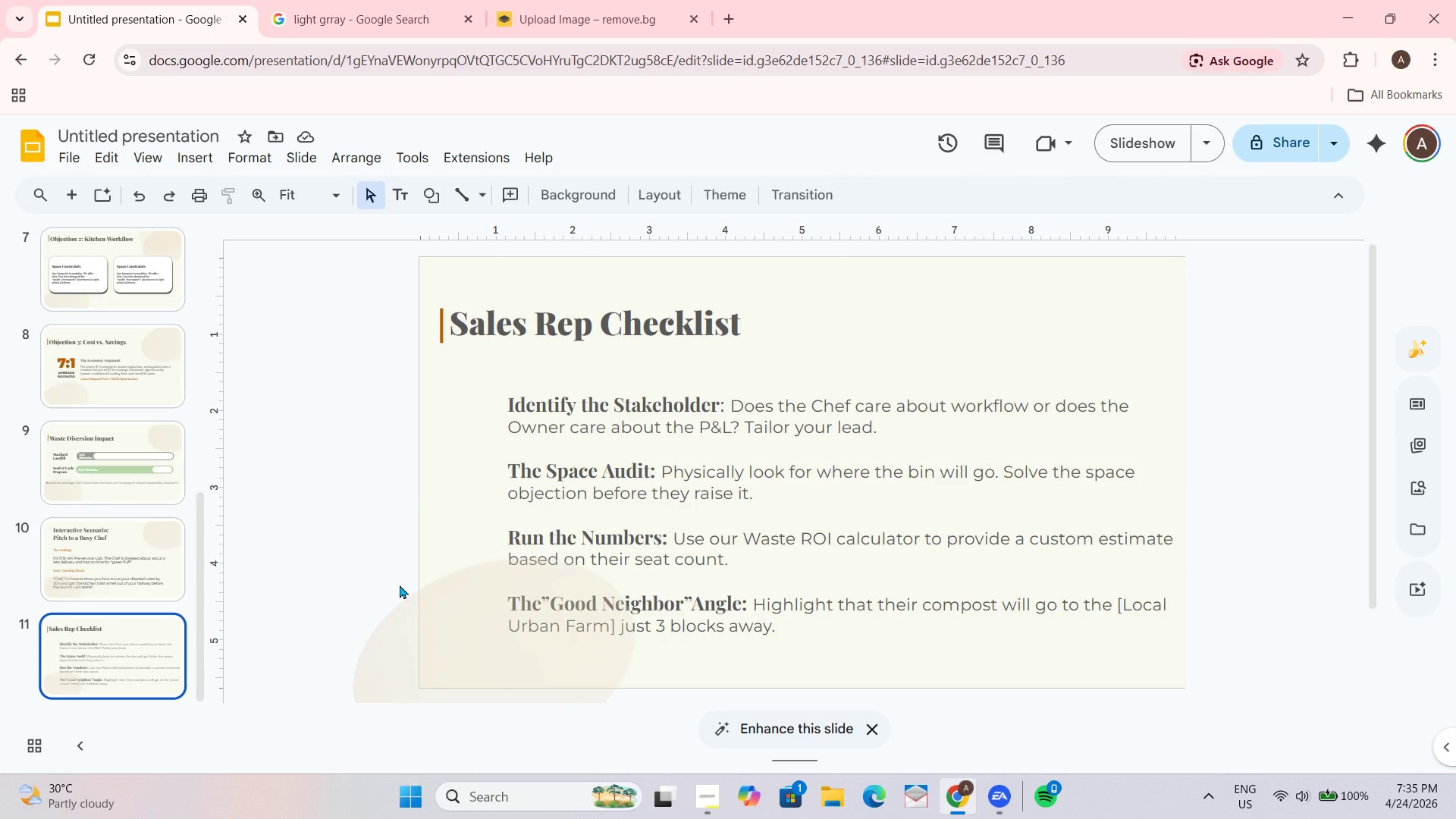 
hold_key(key=ControlLeft, duration=1.09)
 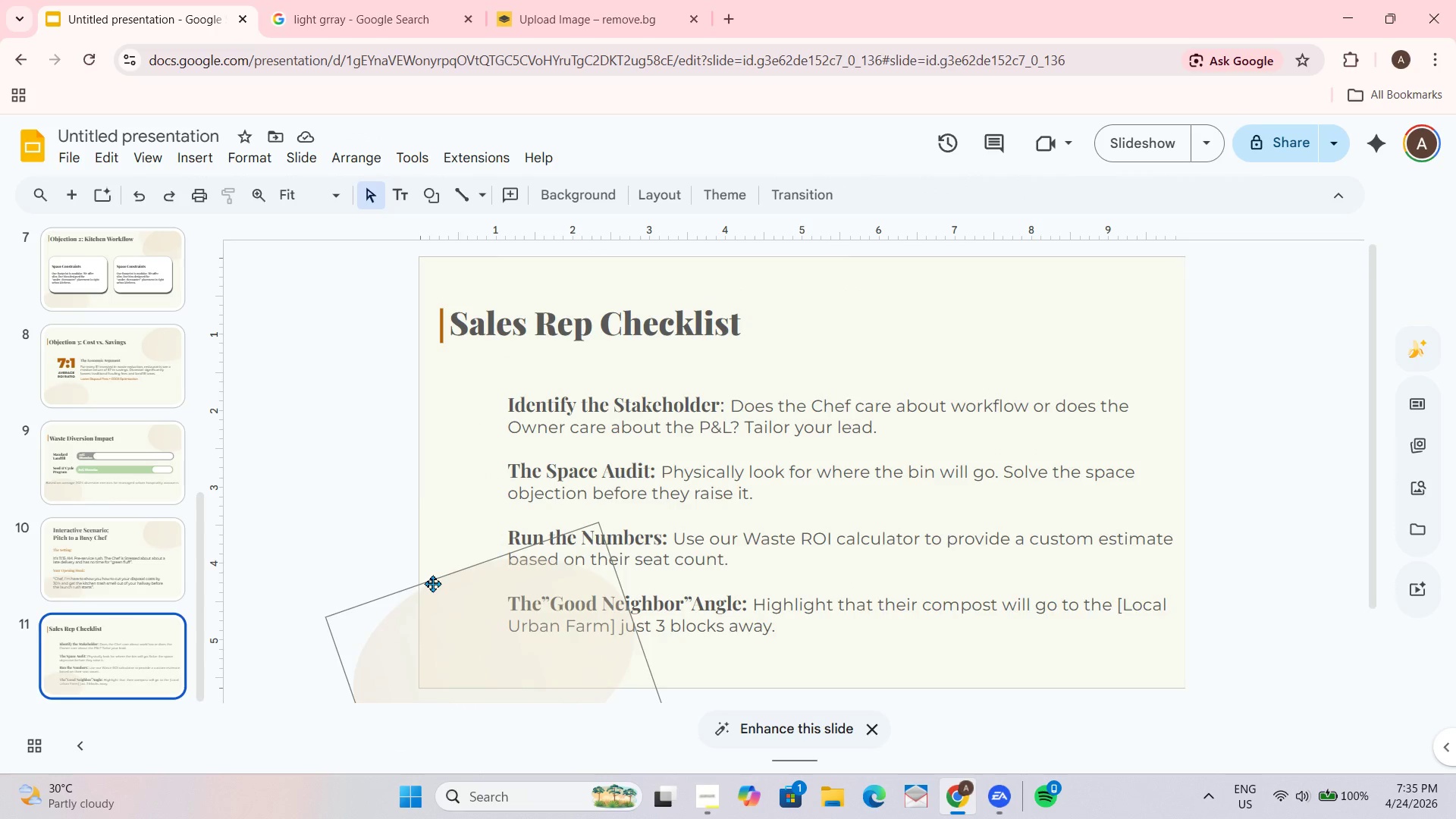 
key(Control+V)
 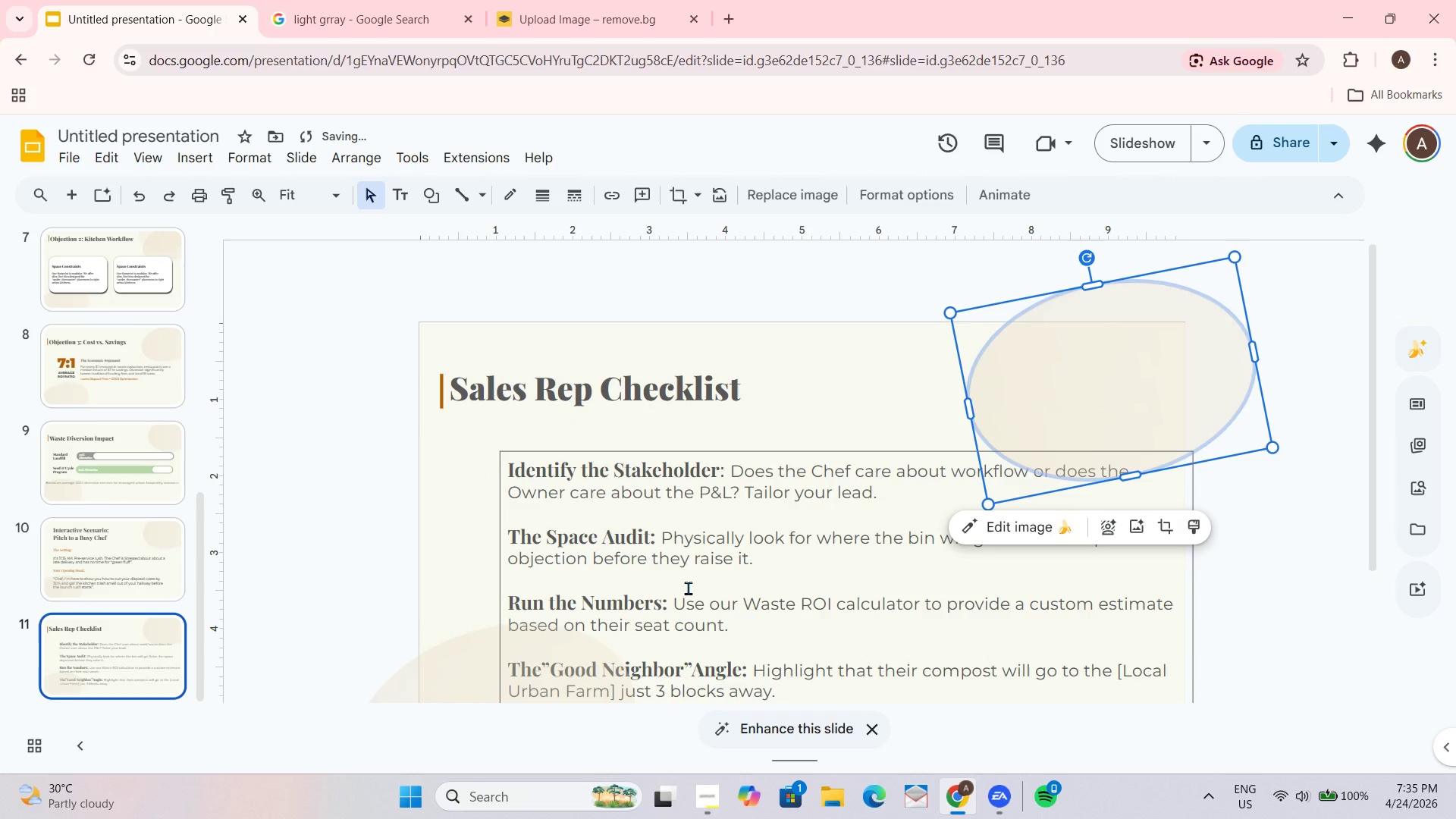 
scroll: coordinate [686, 585], scroll_direction: down, amount: 2.0
 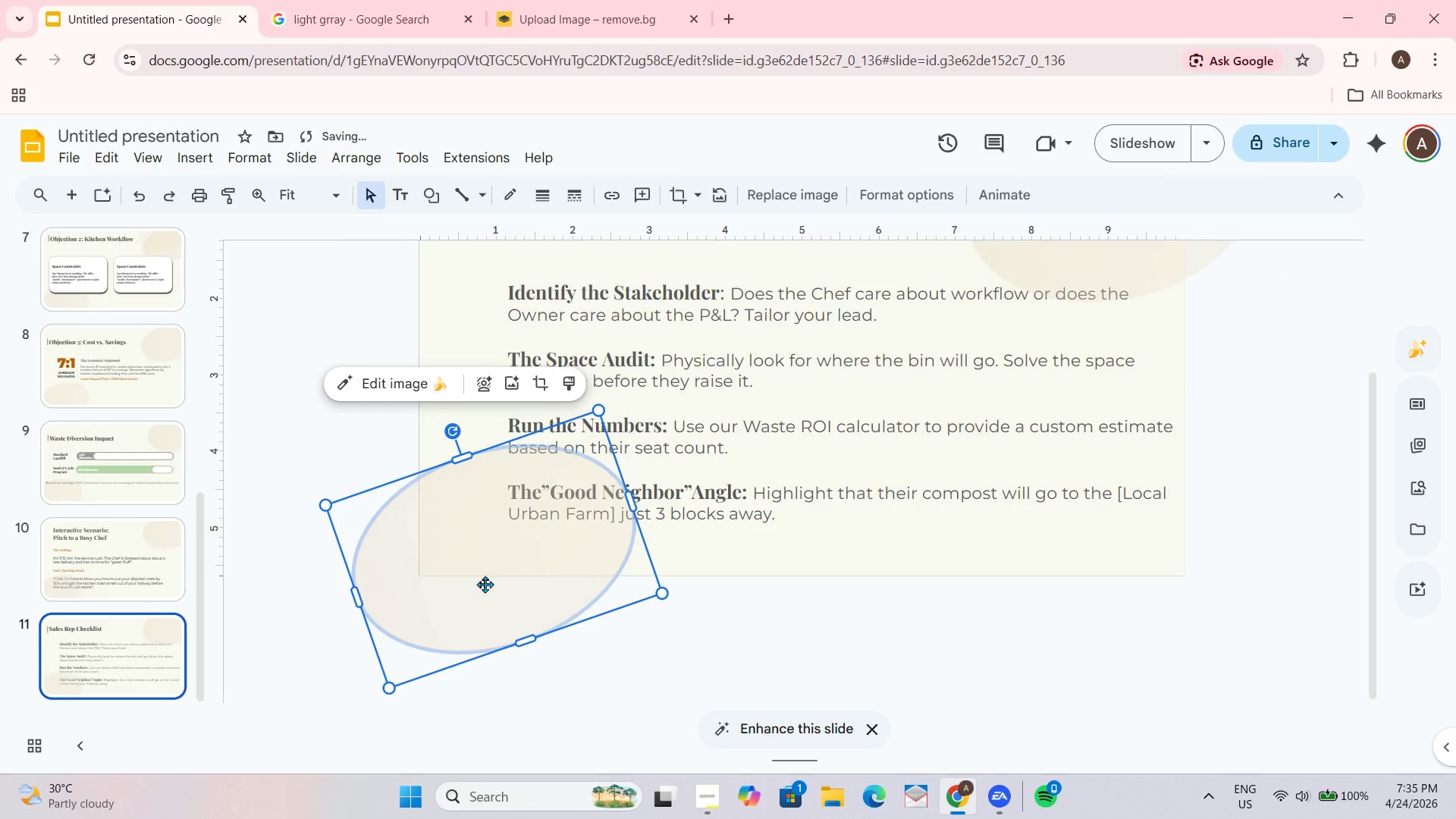 
key(Control+C)
 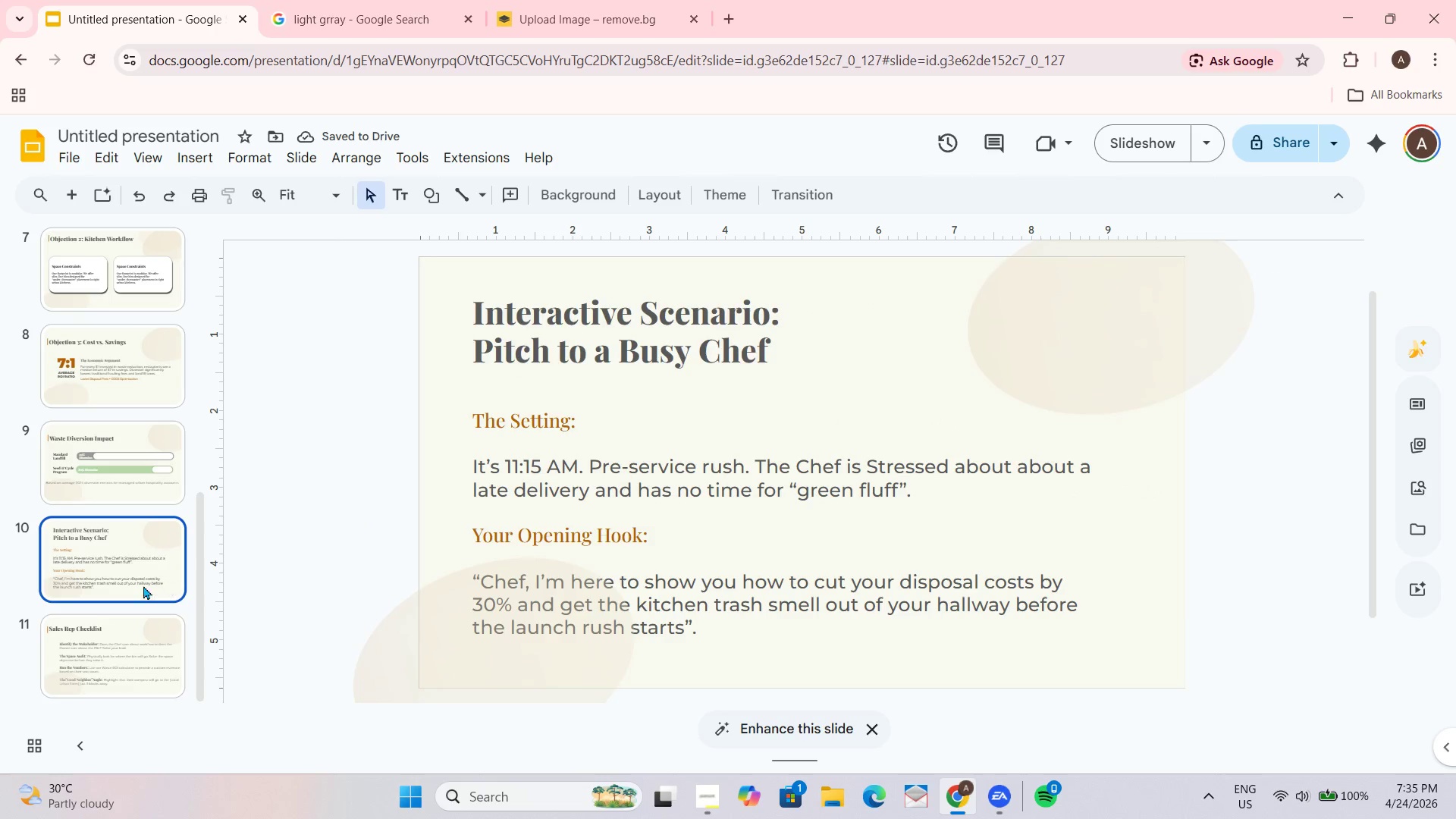 
double_click([105, 562])
 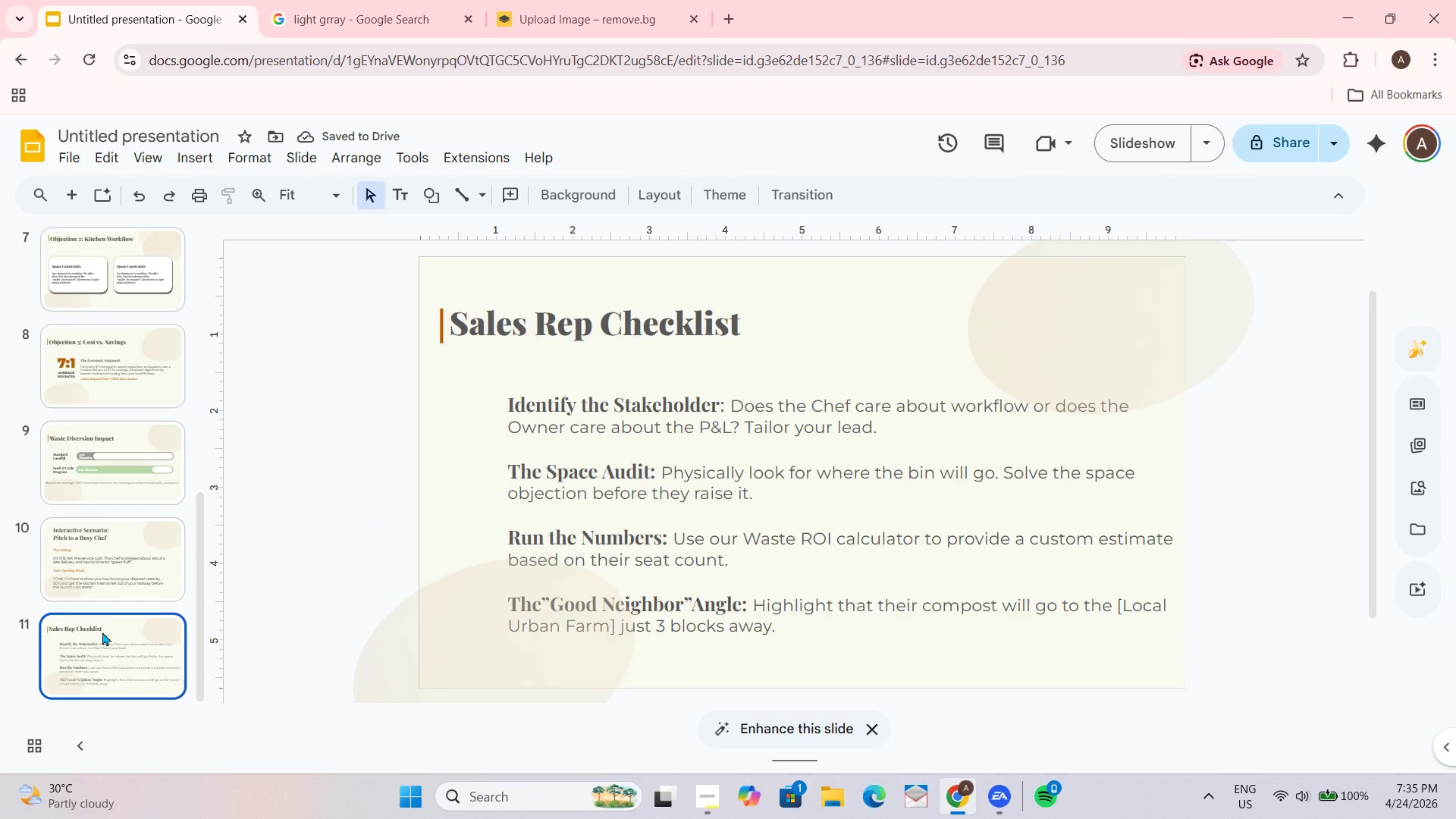 
triple_click([102, 557])
 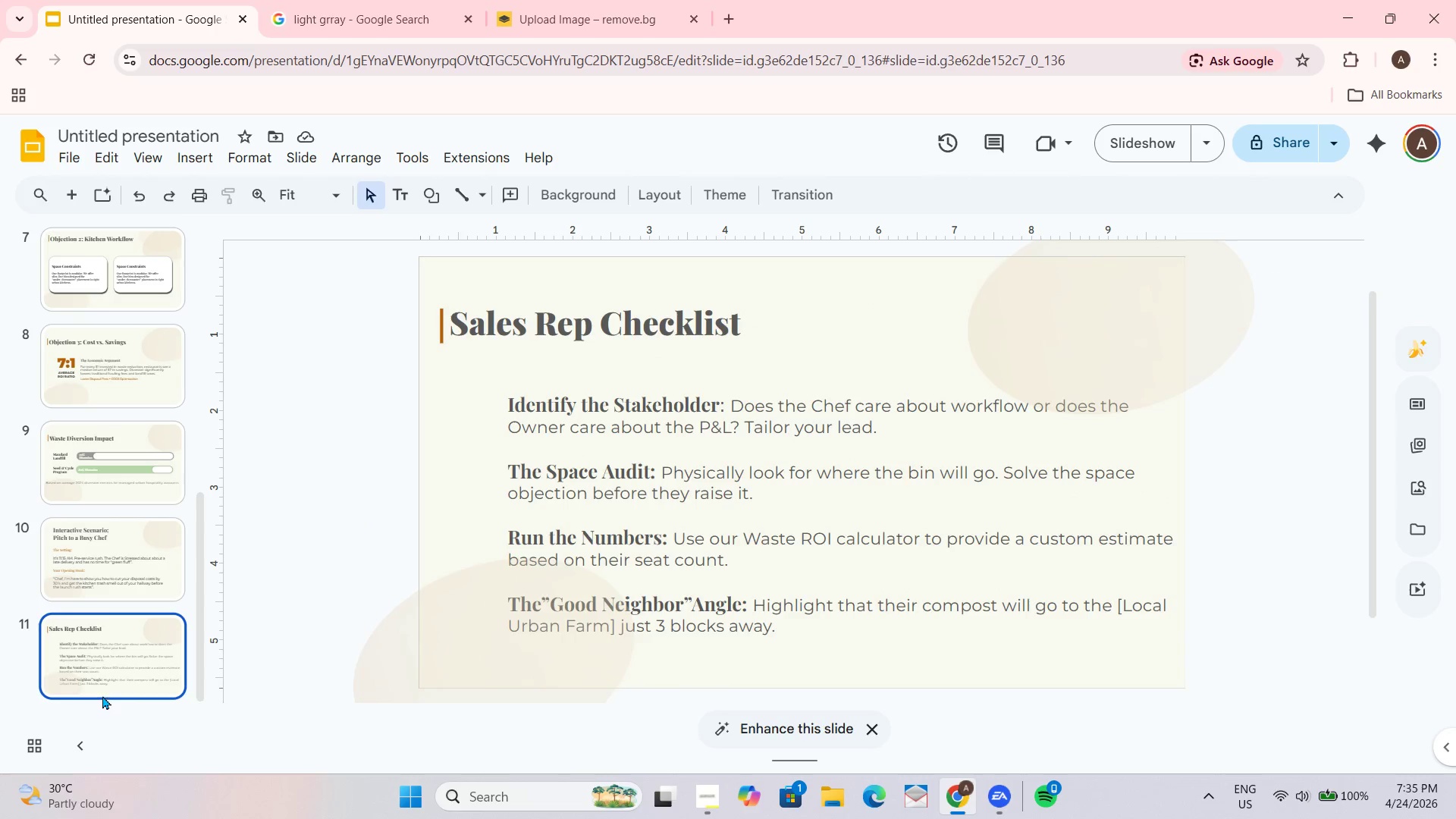 
triple_click([102, 604])
 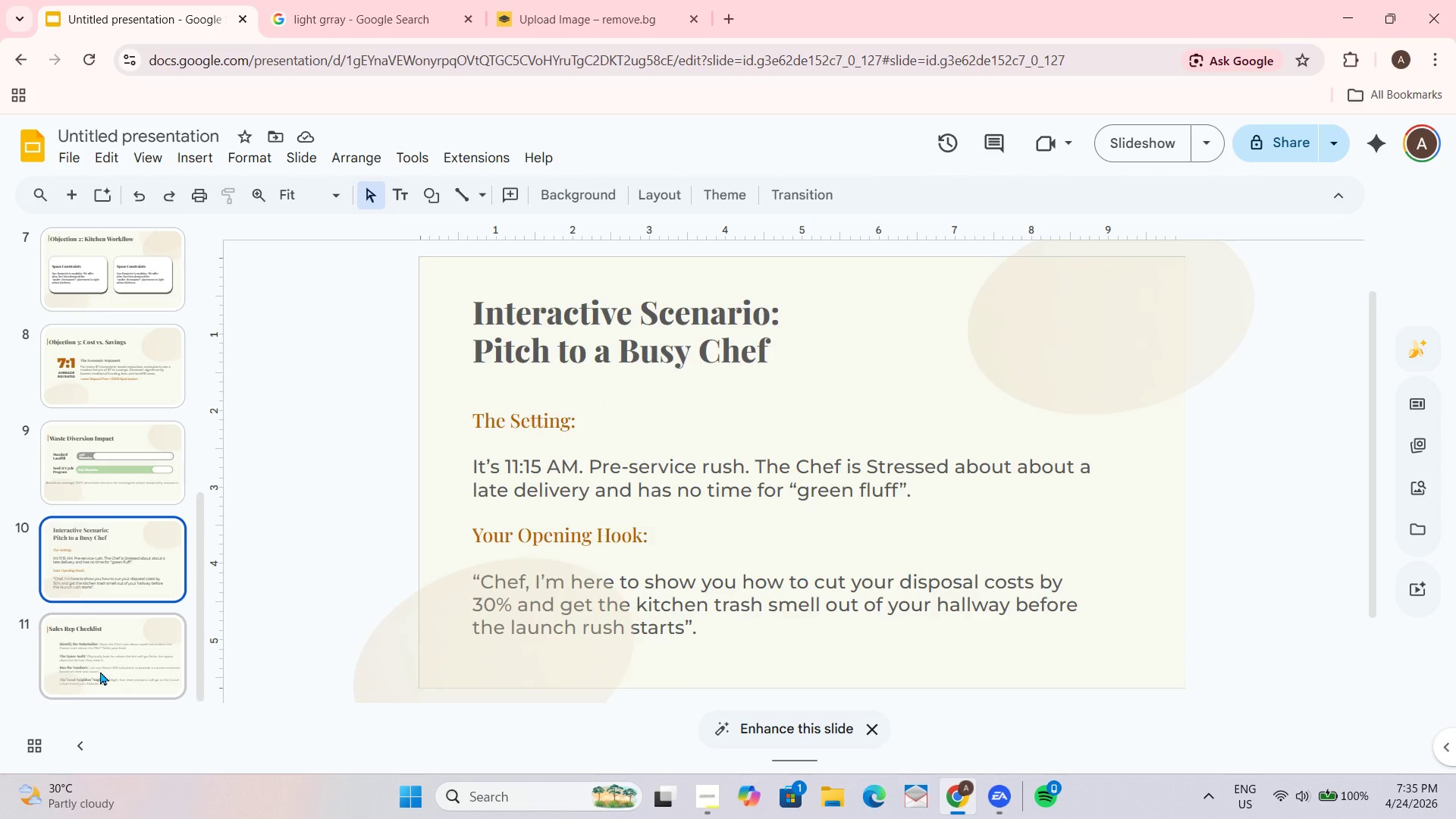 
left_click([100, 671])
 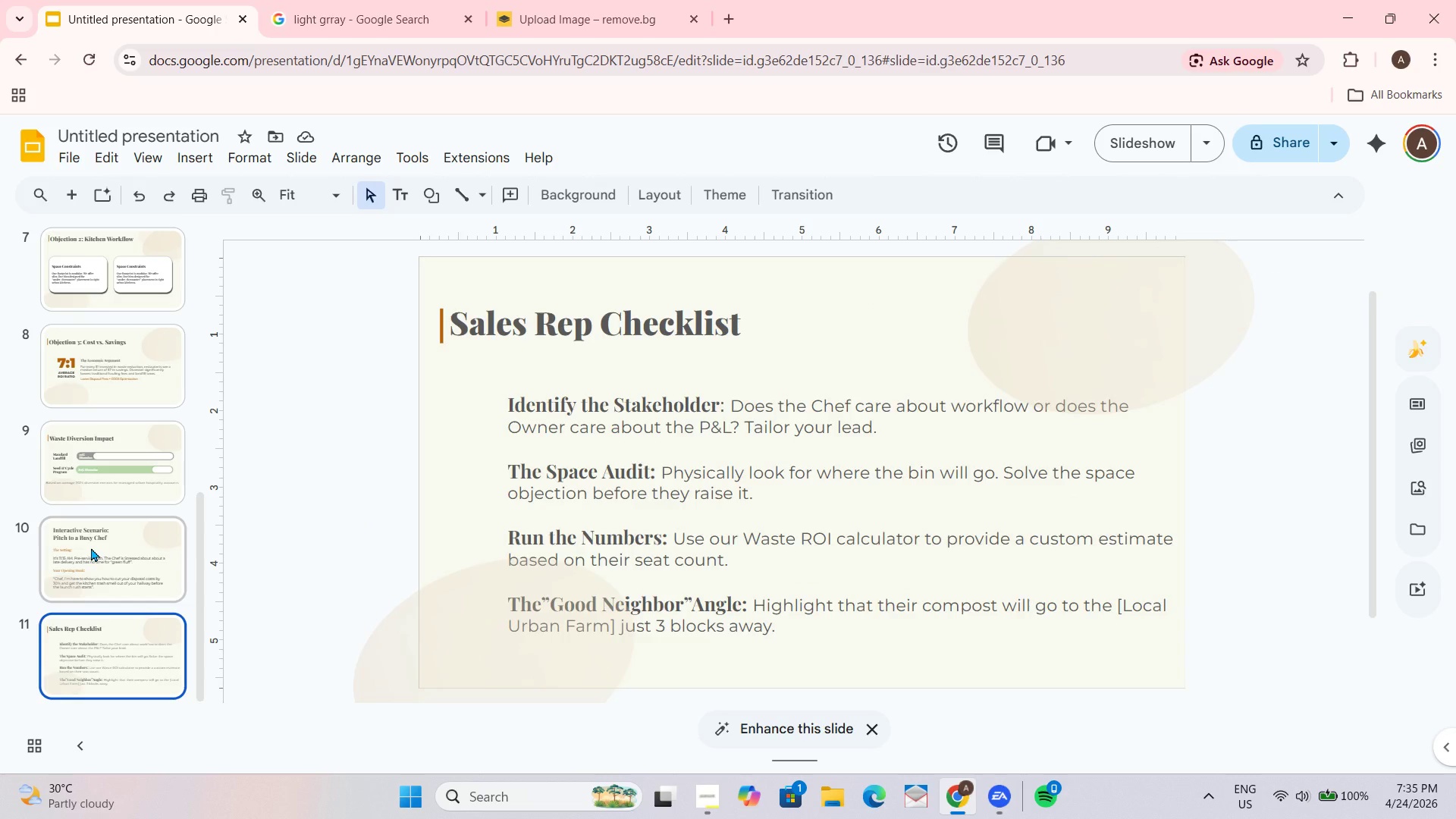 
left_click([91, 548])
 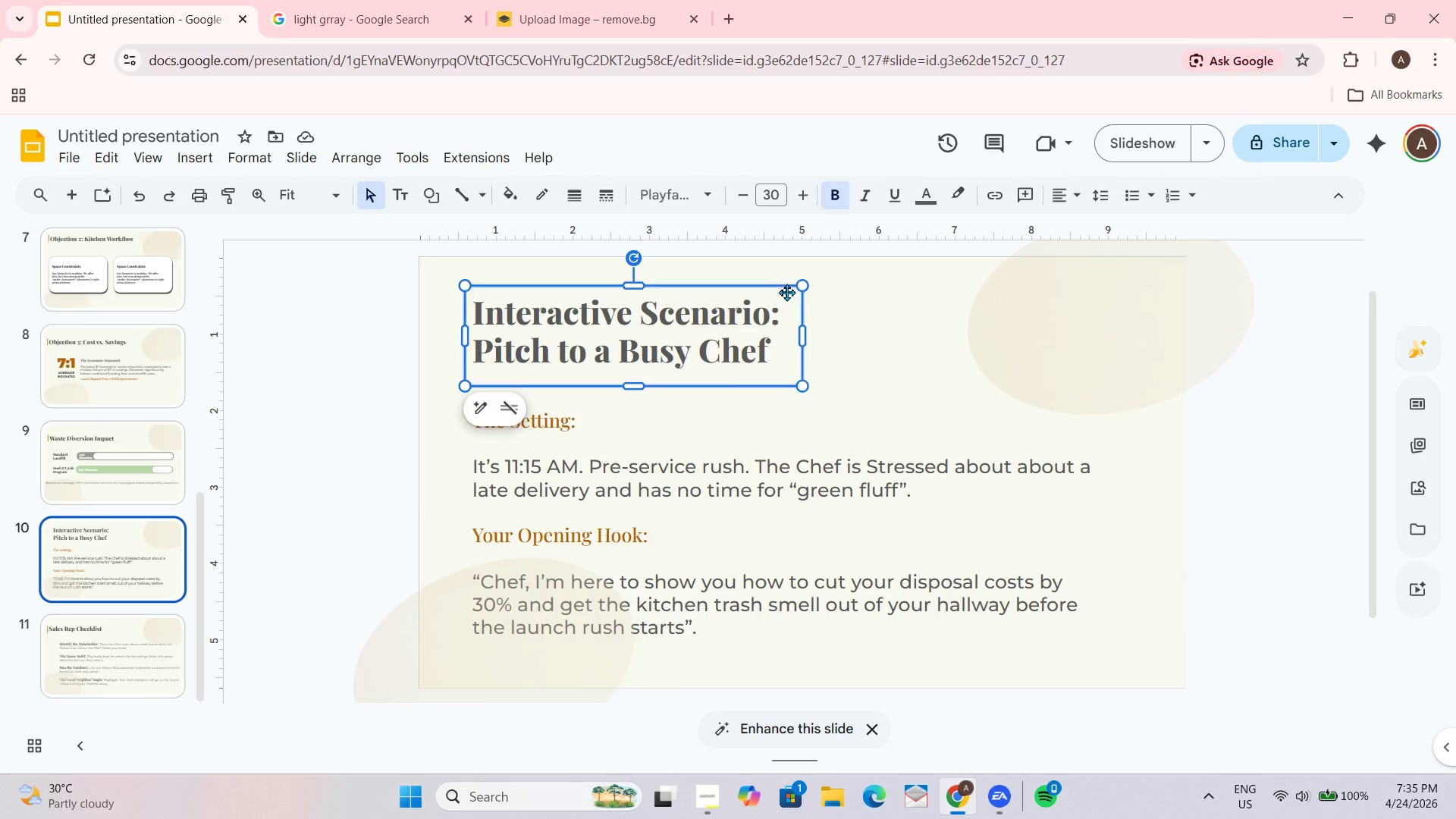 
left_click([837, 309])
 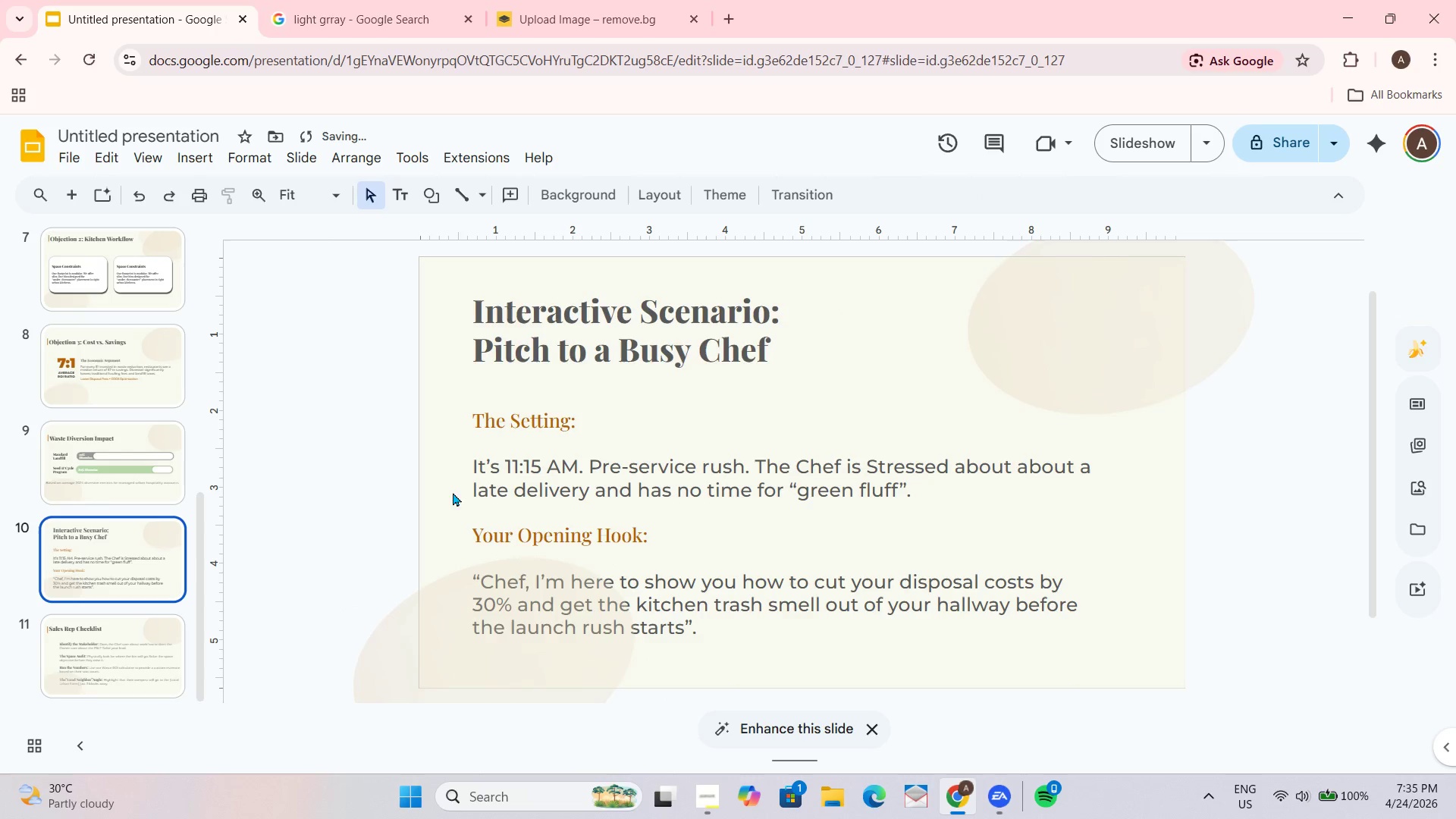 
left_click_drag(start_coordinate=[691, 288], to_coordinate=[691, 293])
 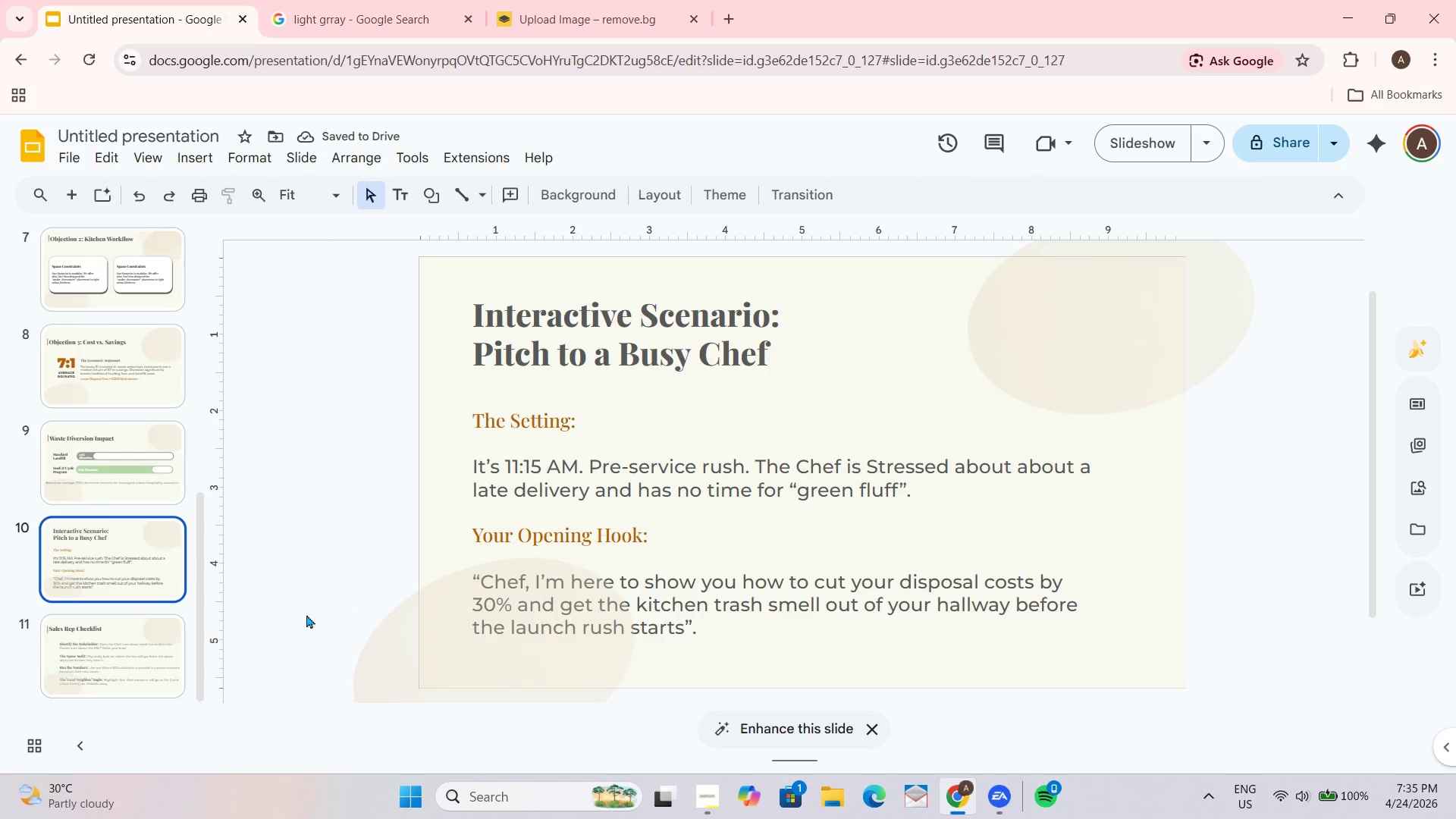 
scroll: coordinate [118, 610], scroll_direction: down, amount: 2.0
 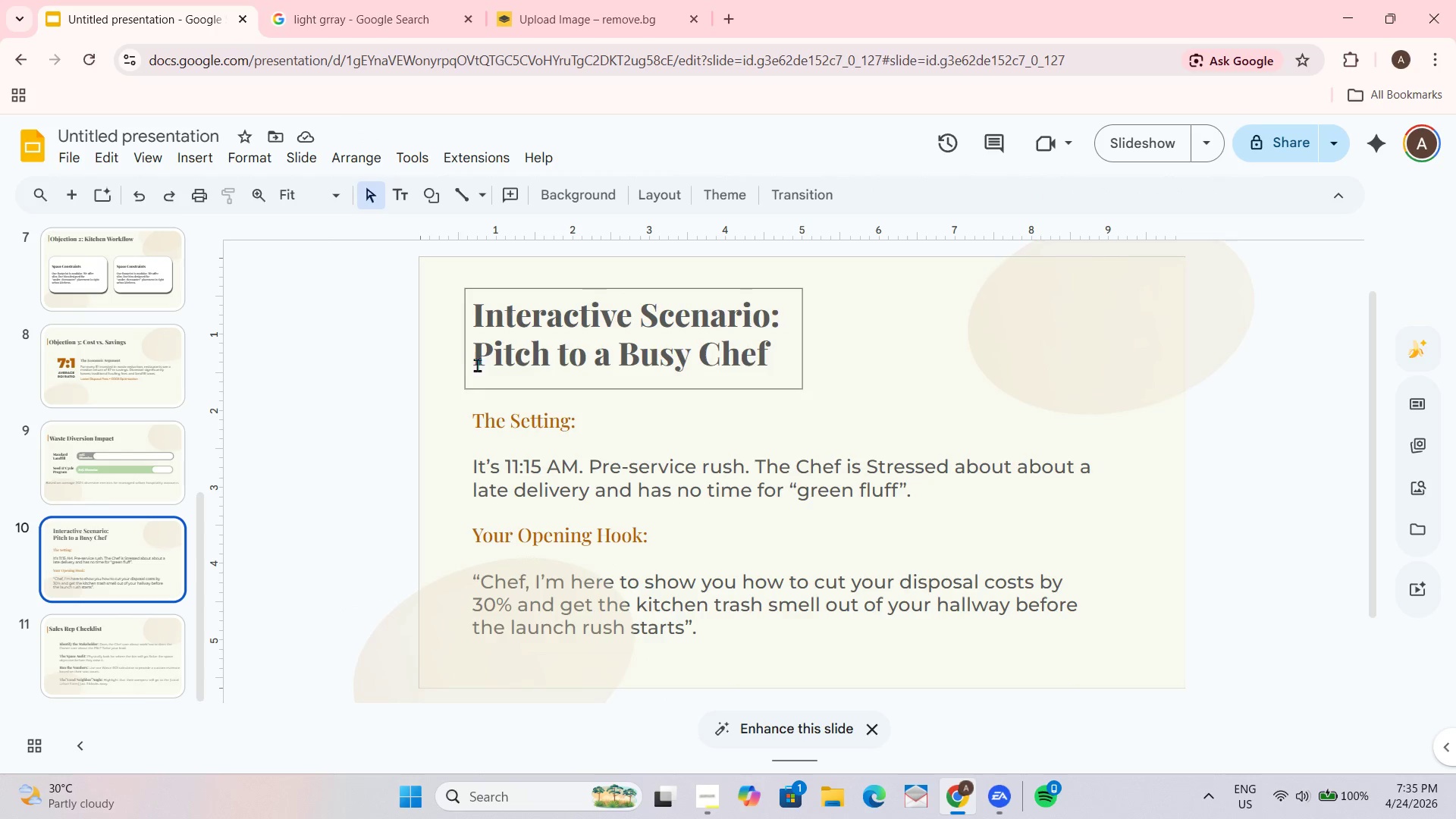 
left_click_drag(start_coordinate=[477, 356], to_coordinate=[780, 361])
 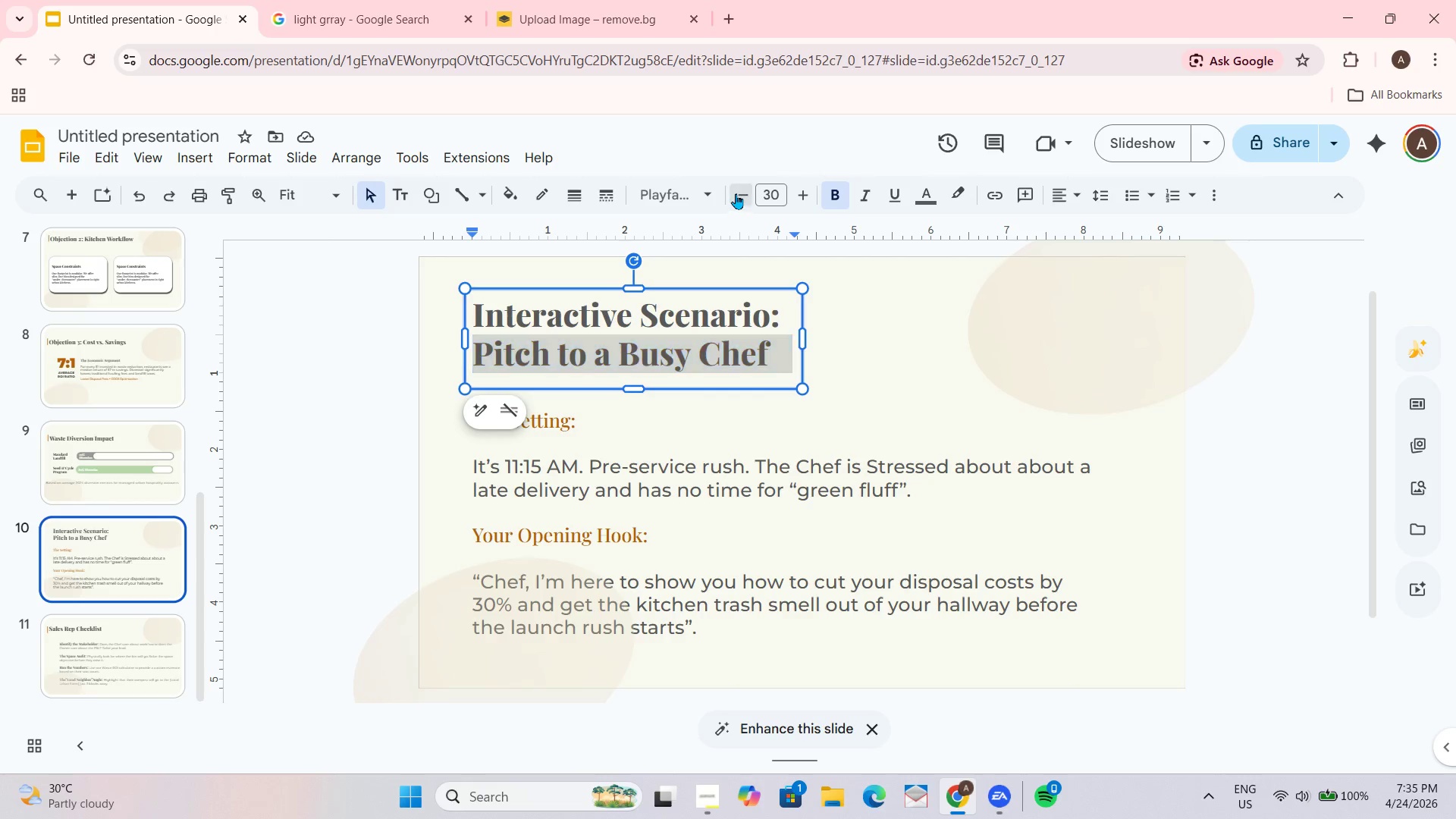 
double_click([736, 193])
 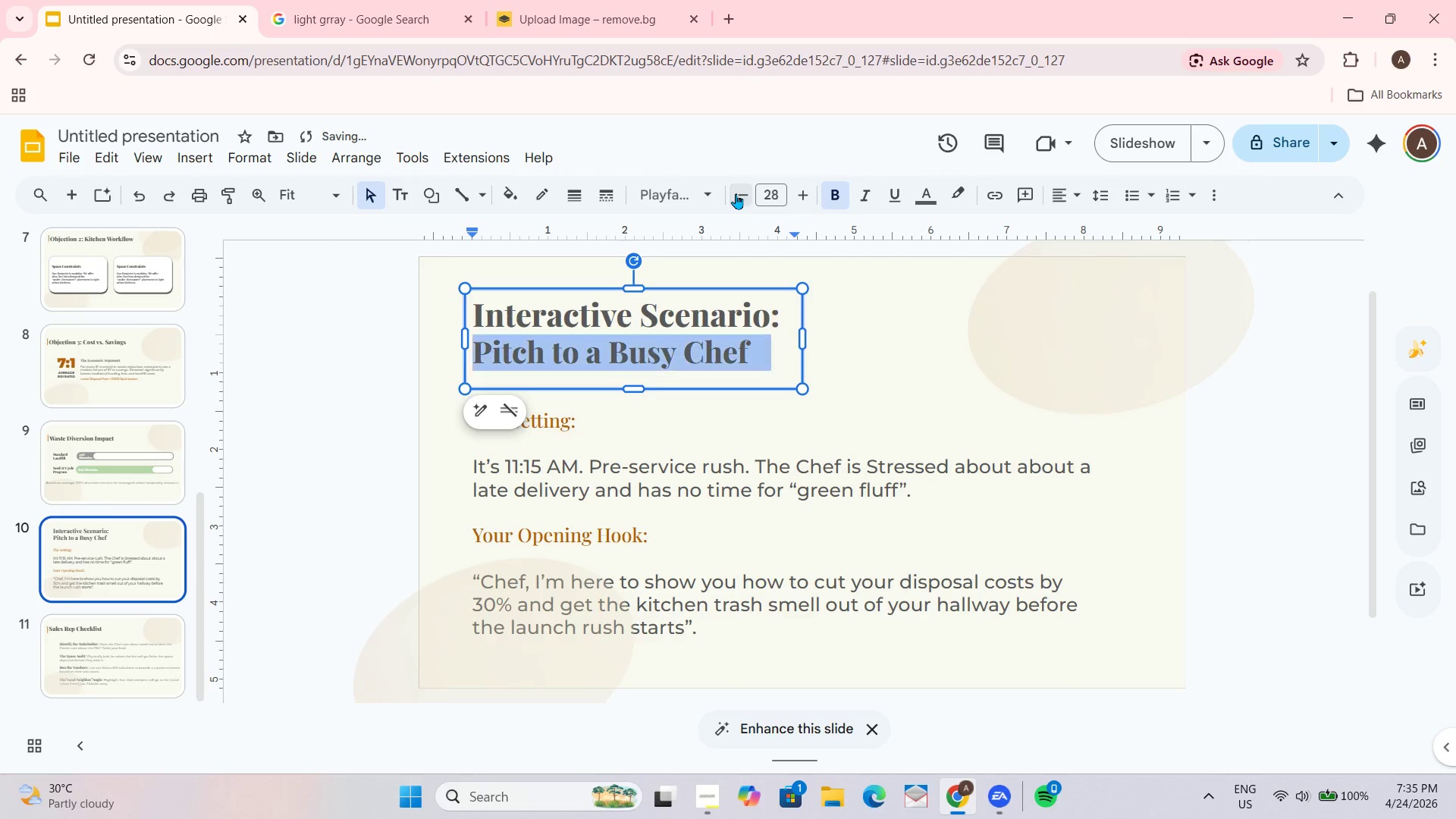 
triple_click([736, 193])
 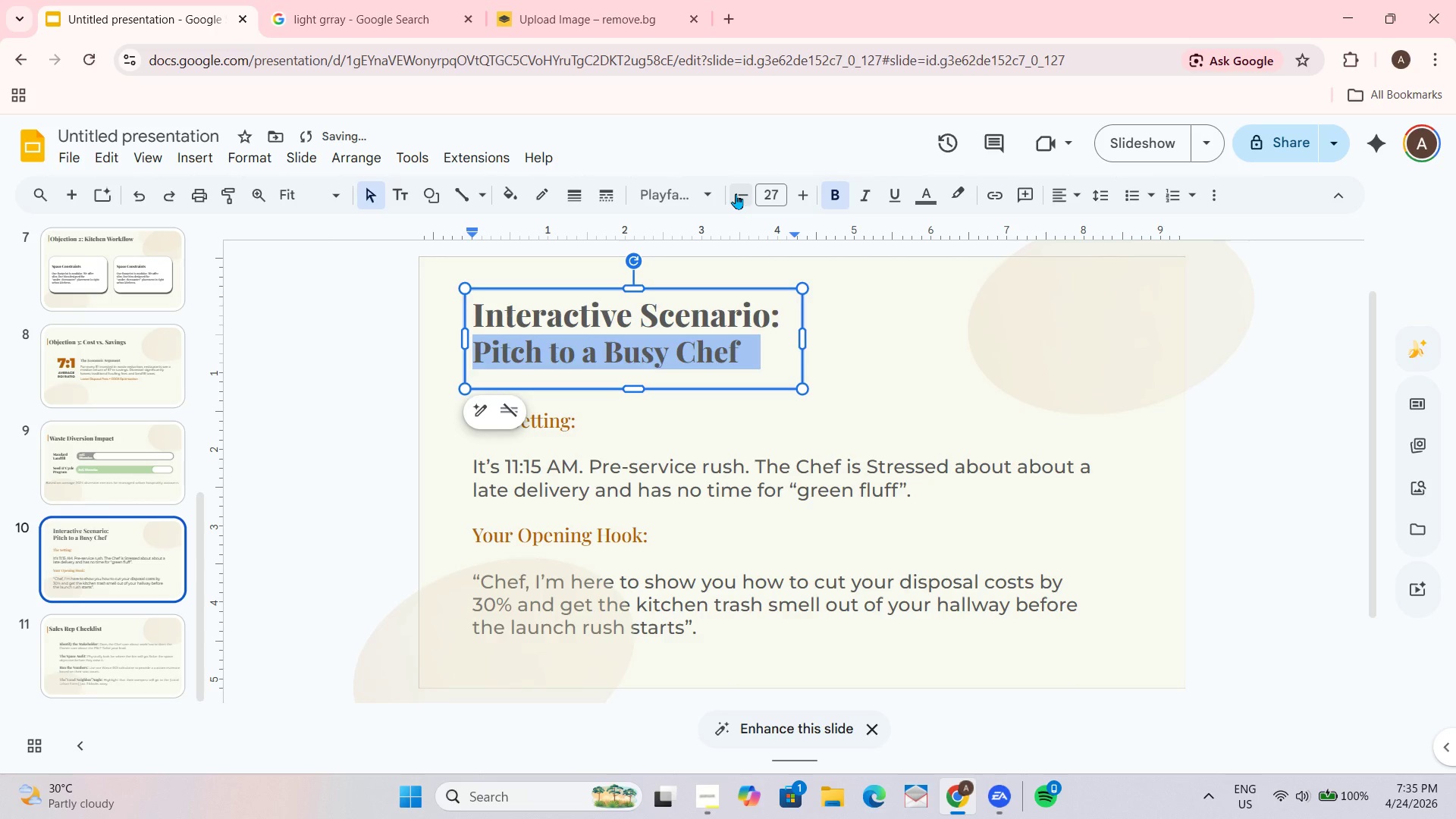 
triple_click([736, 193])
 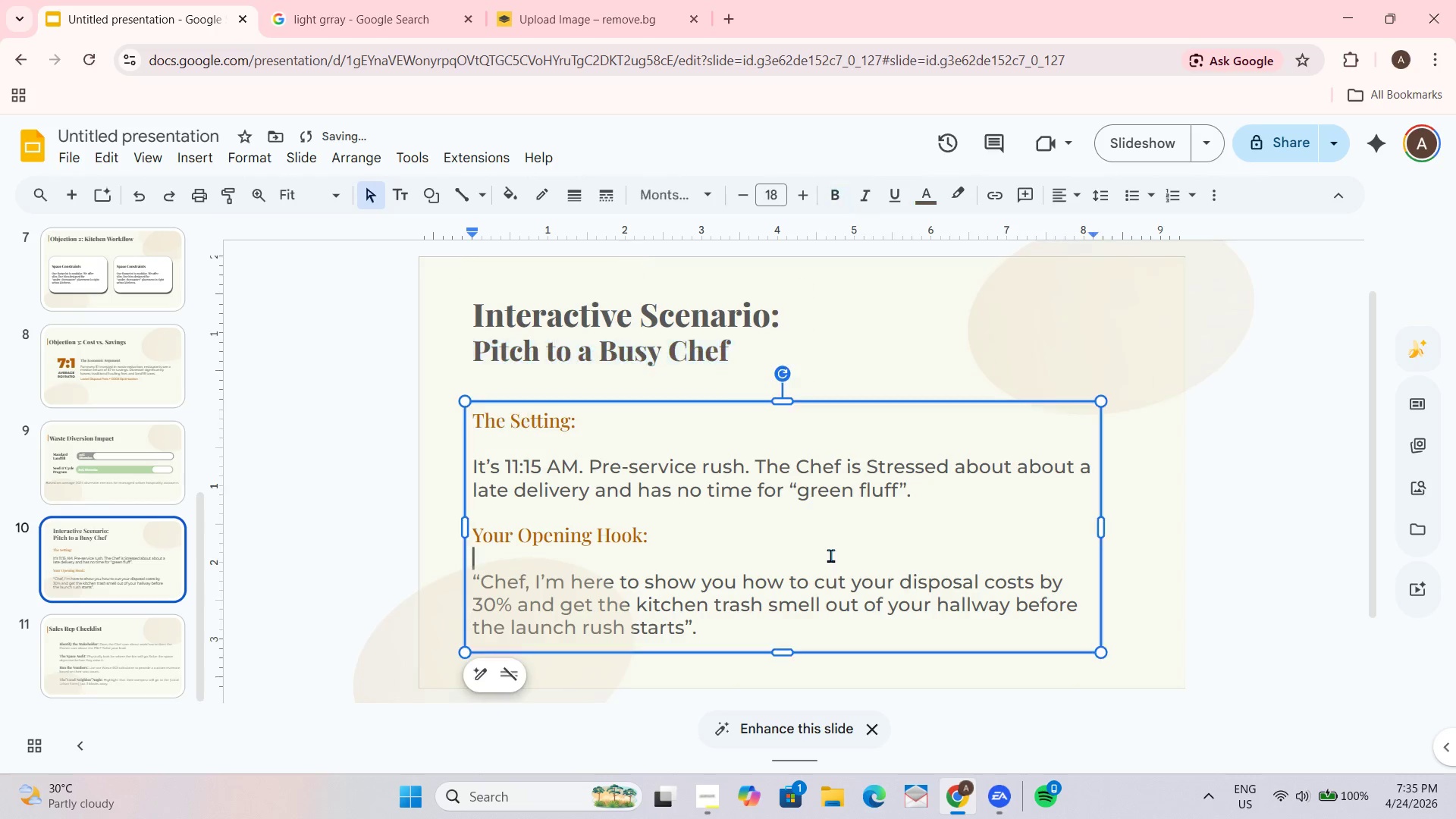 
double_click([852, 372])
 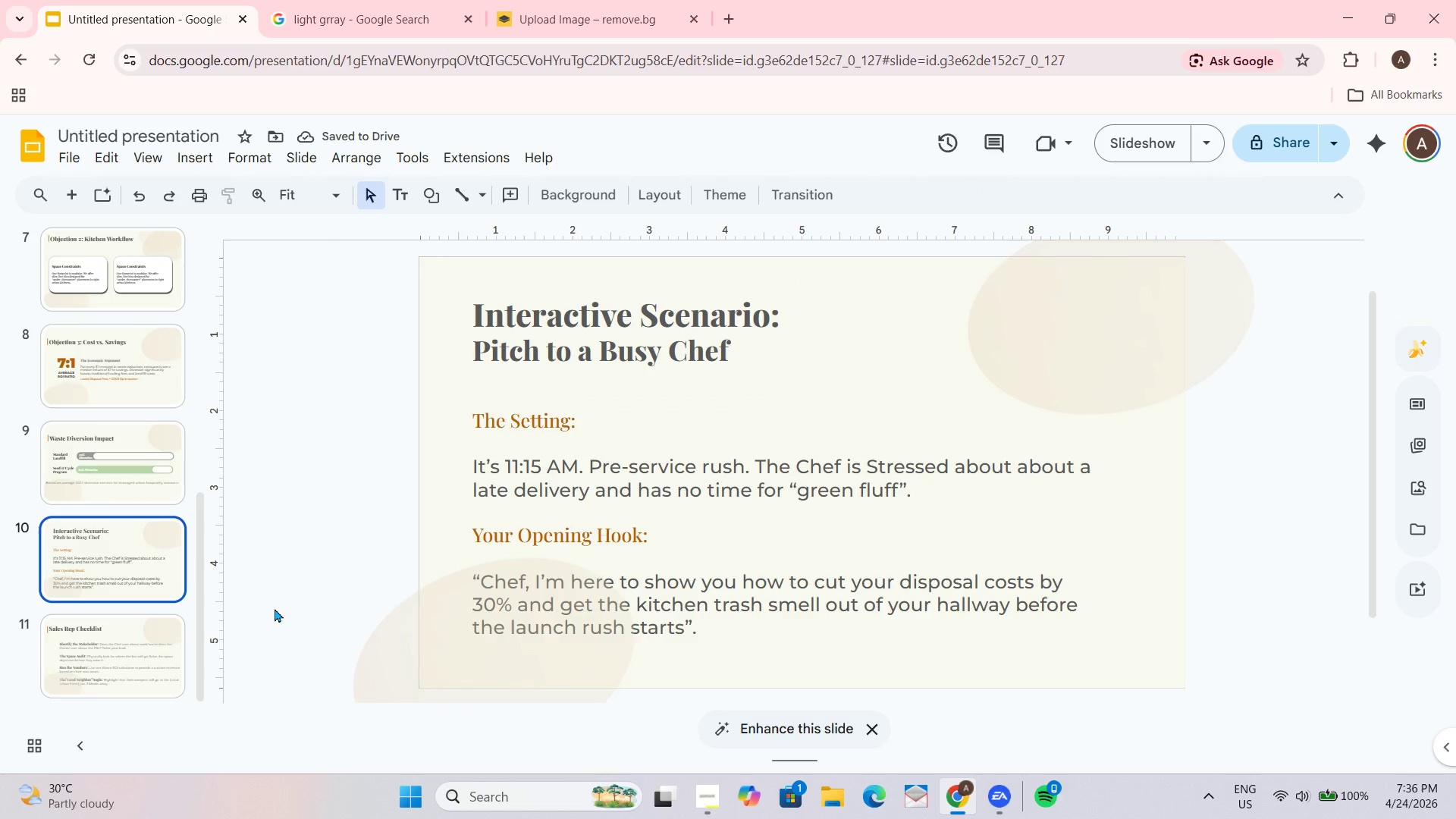 
scroll: coordinate [181, 562], scroll_direction: down, amount: 1.0
 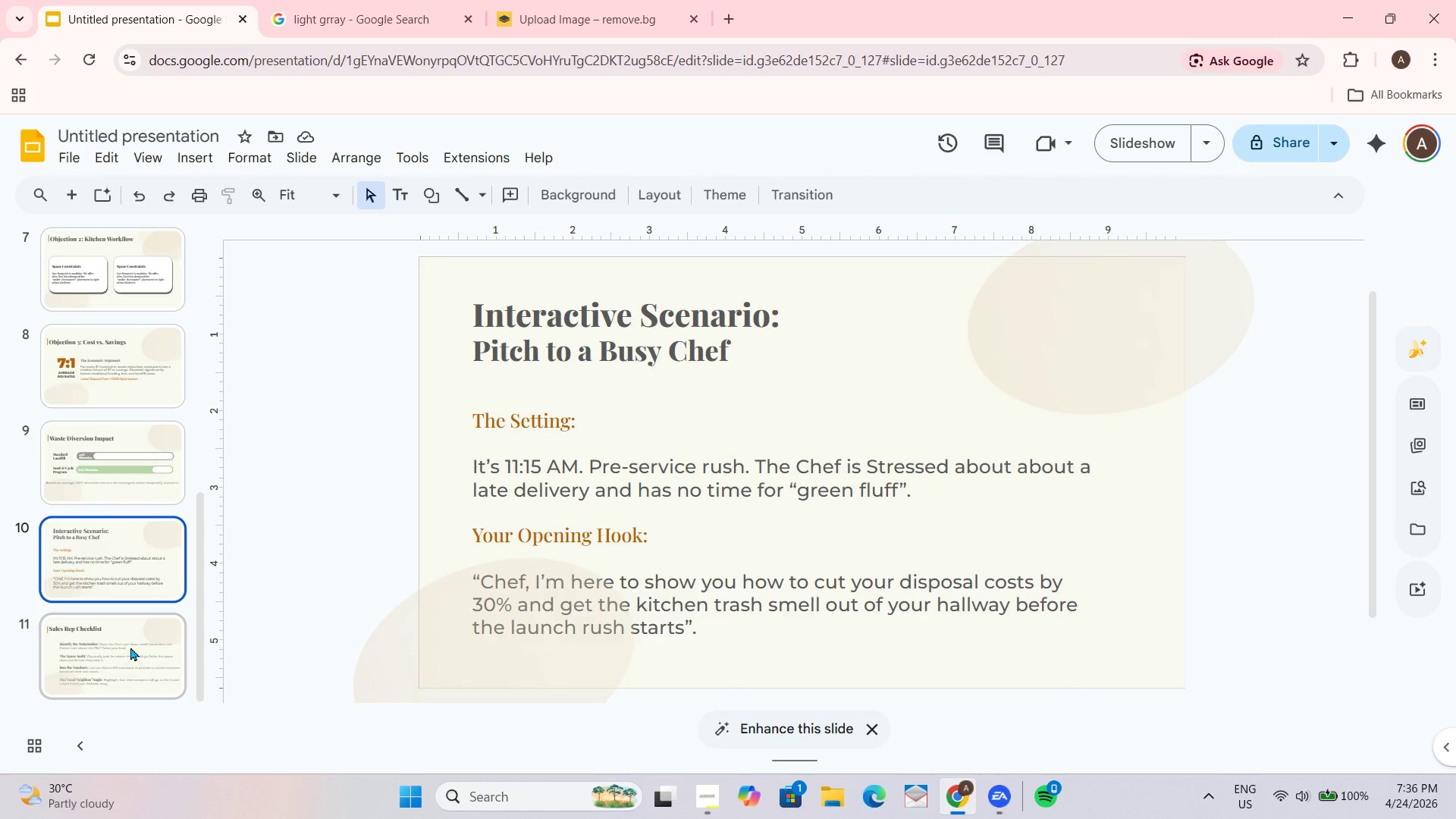 
left_click([130, 647])
 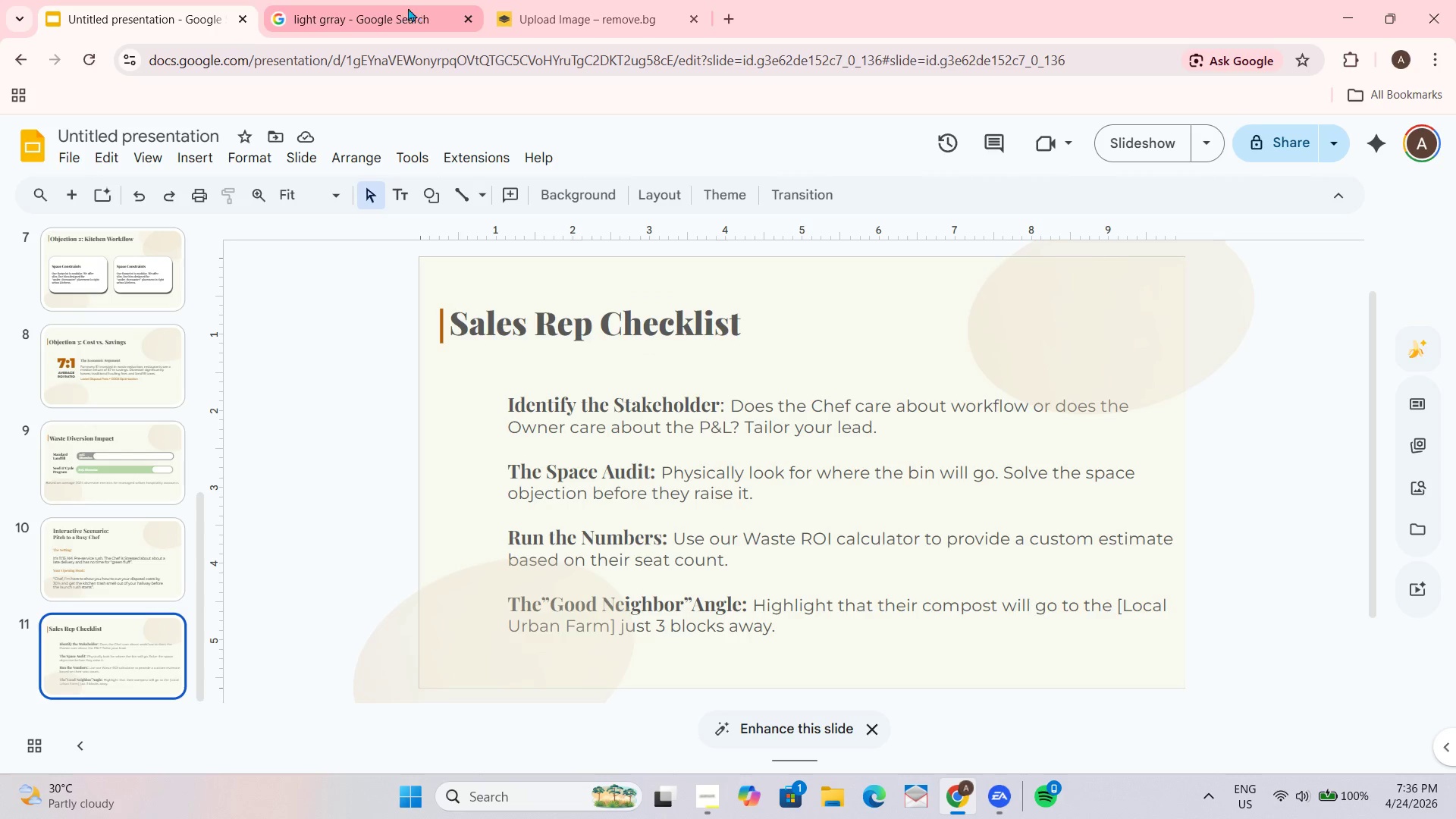 
left_click([426, 0])
 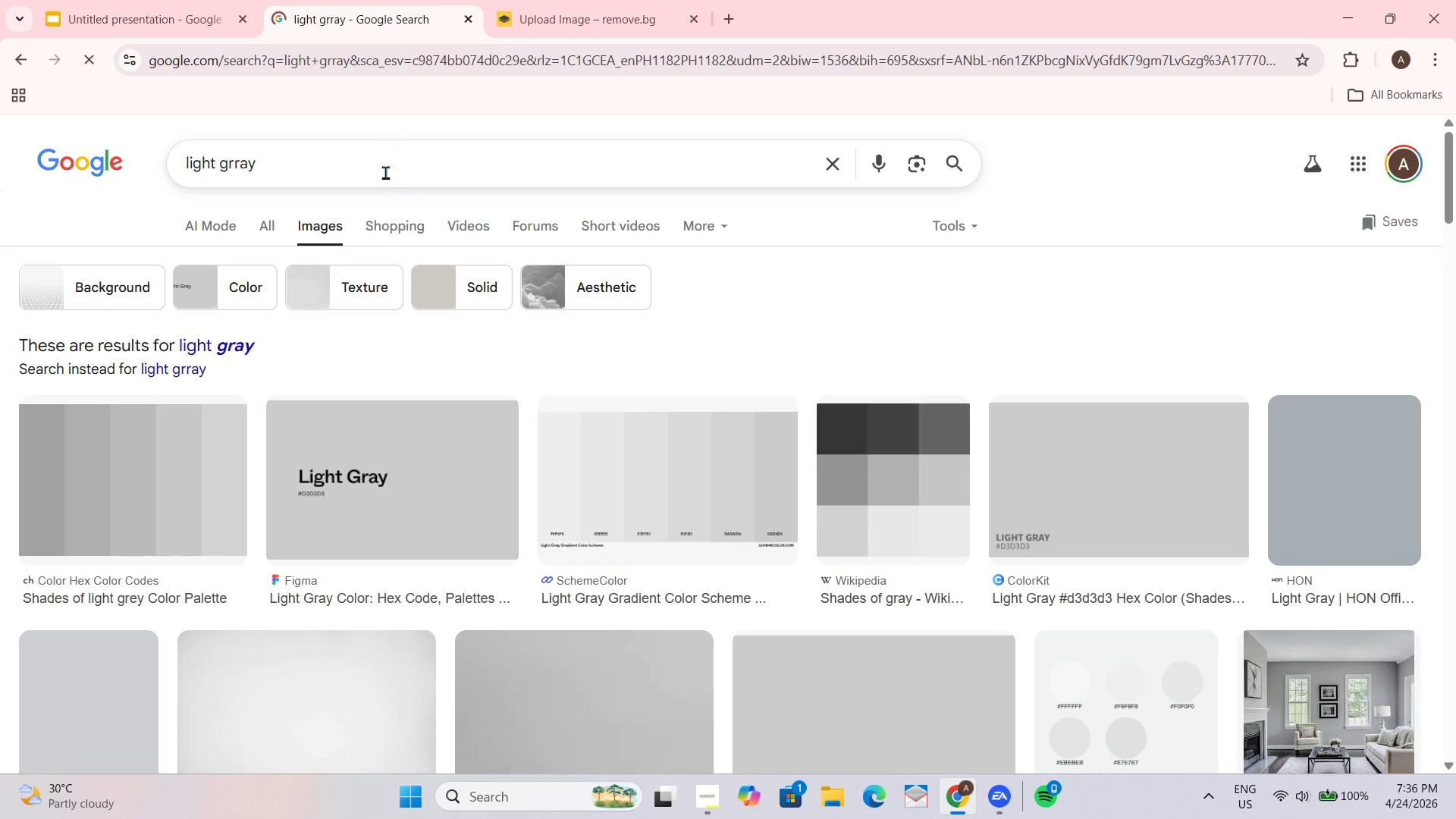 
left_click([378, 165])
 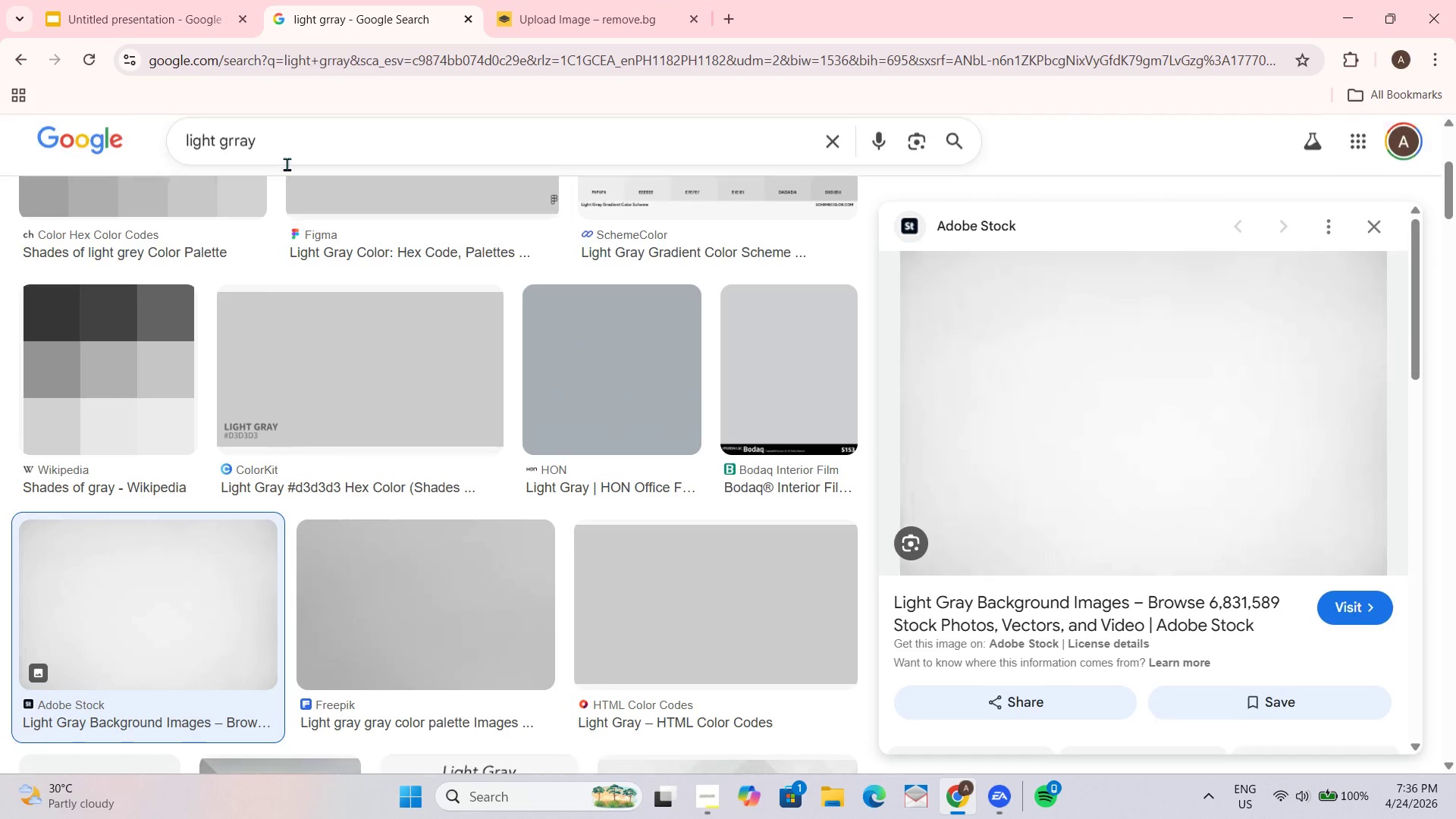 
left_click_drag(start_coordinate=[308, 141], to_coordinate=[115, 141])
 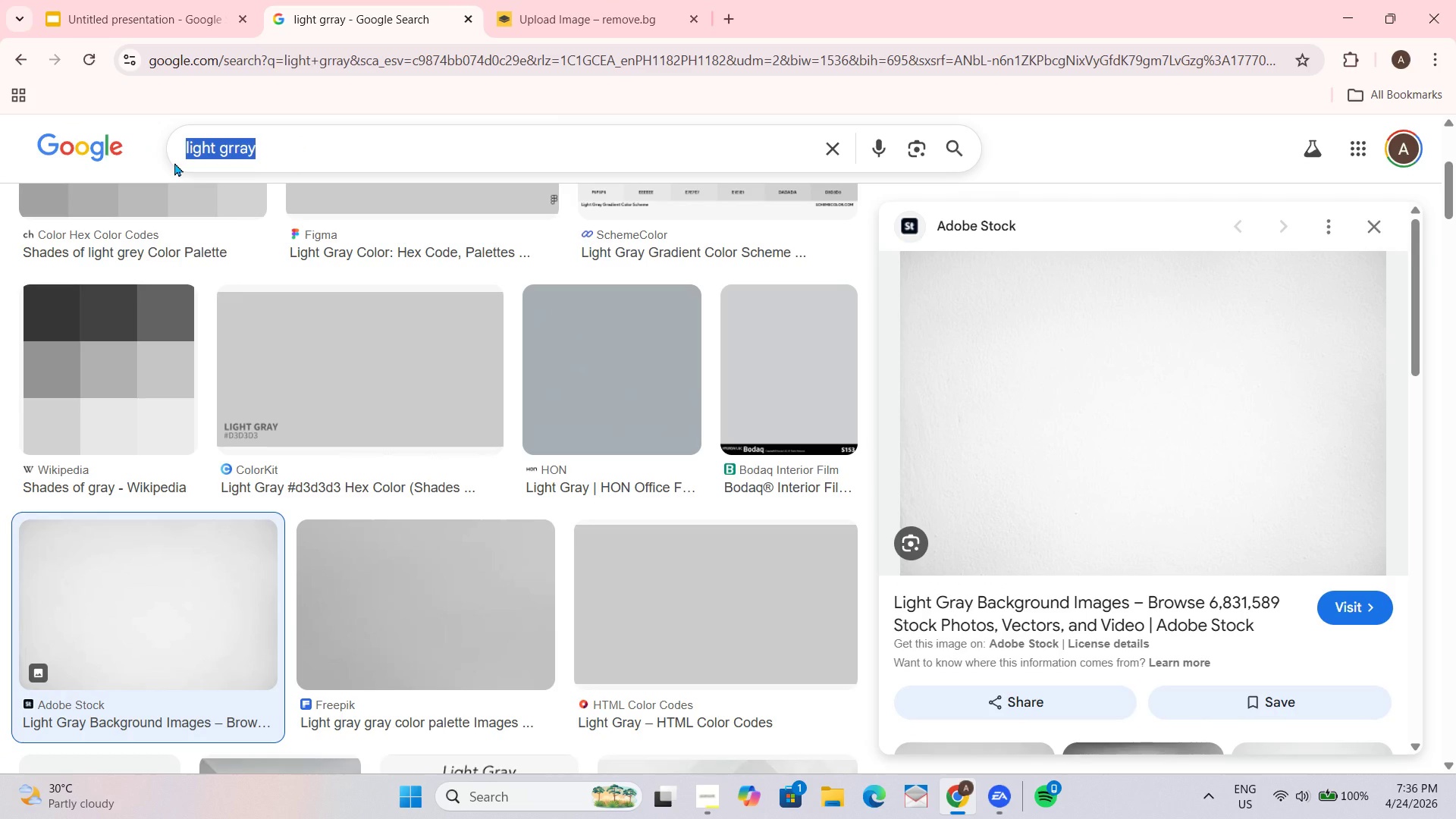 
type(person color orange icon)
 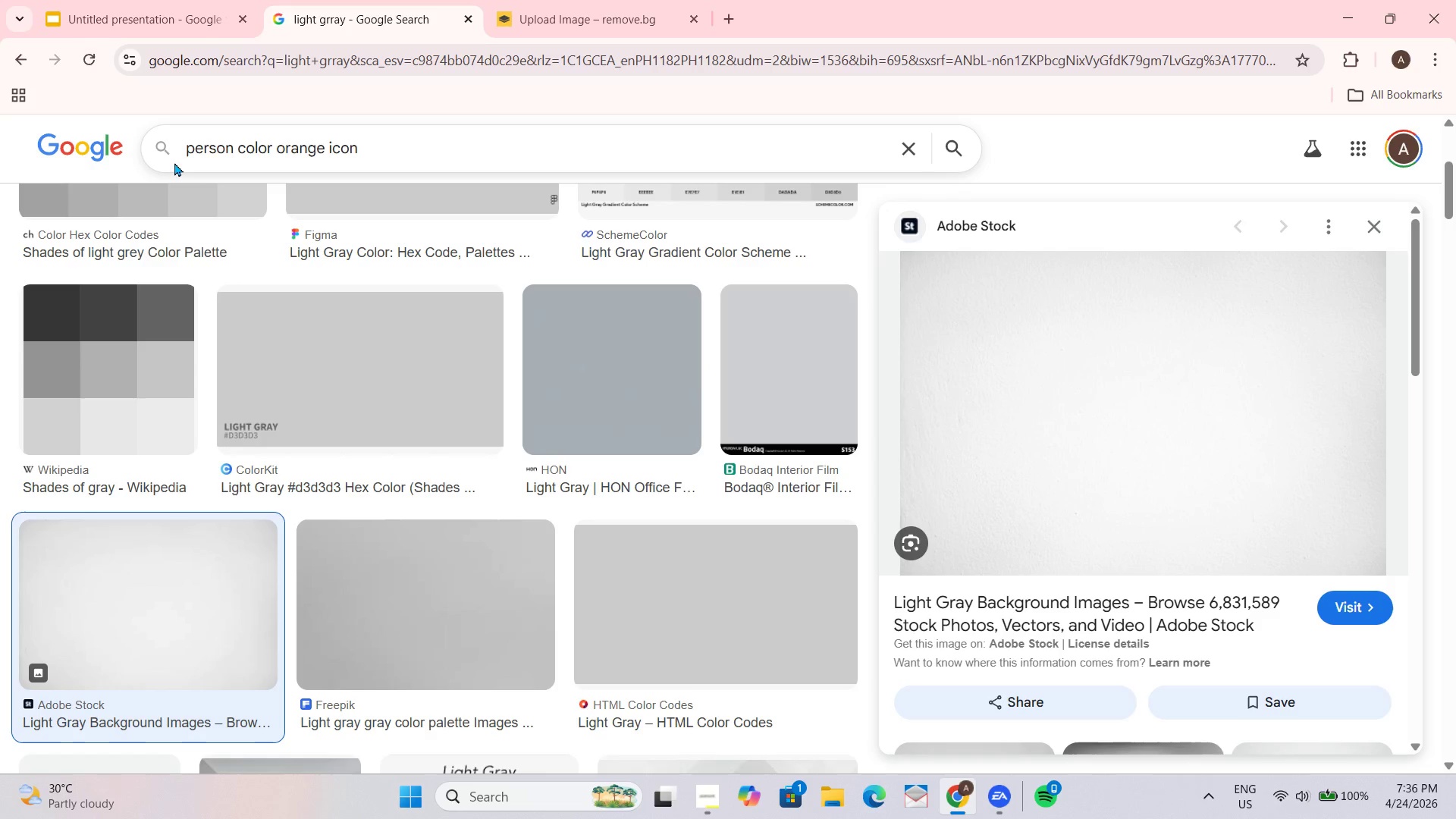 
key(Enter)
 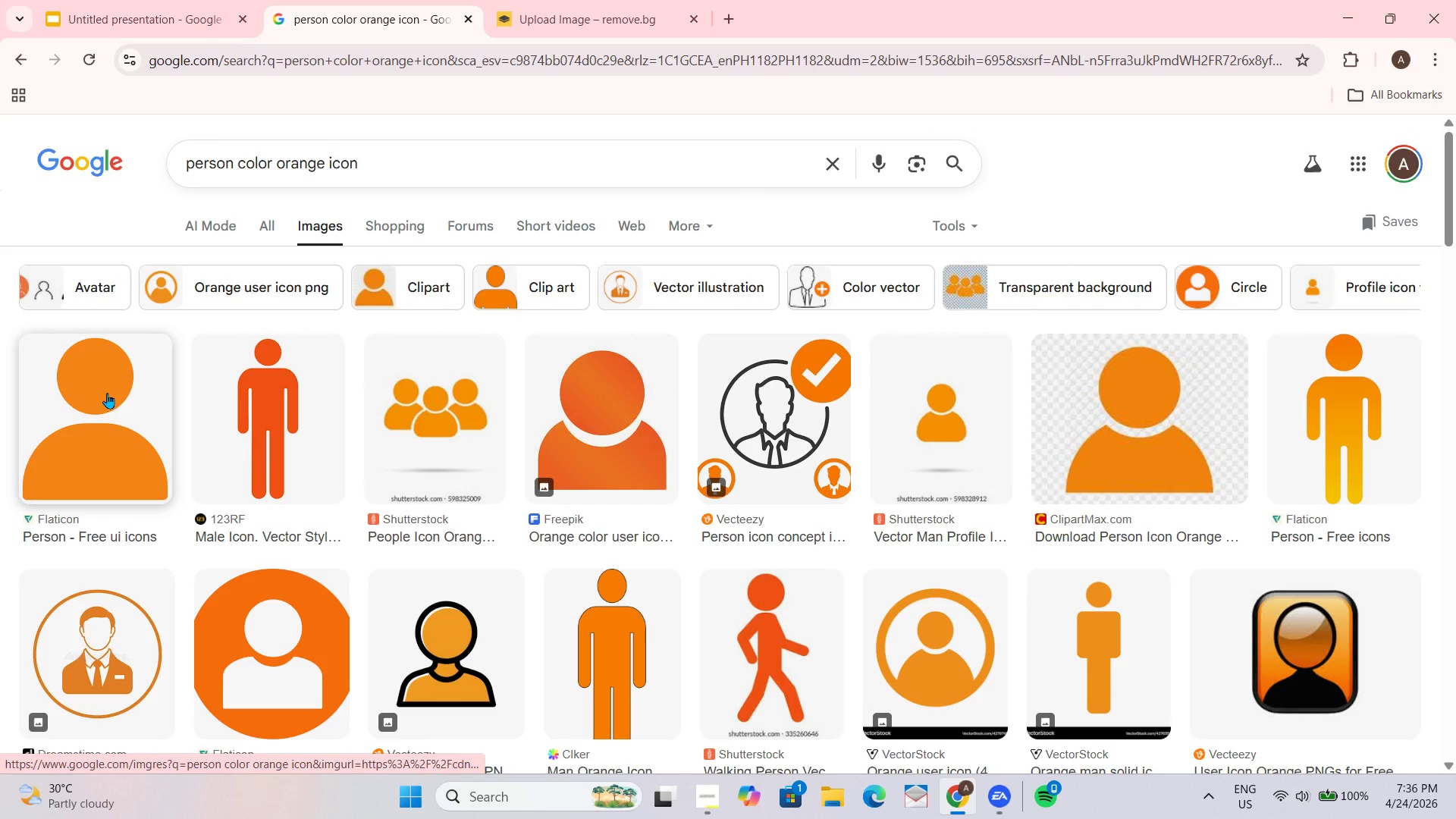 
wait(5.05)
 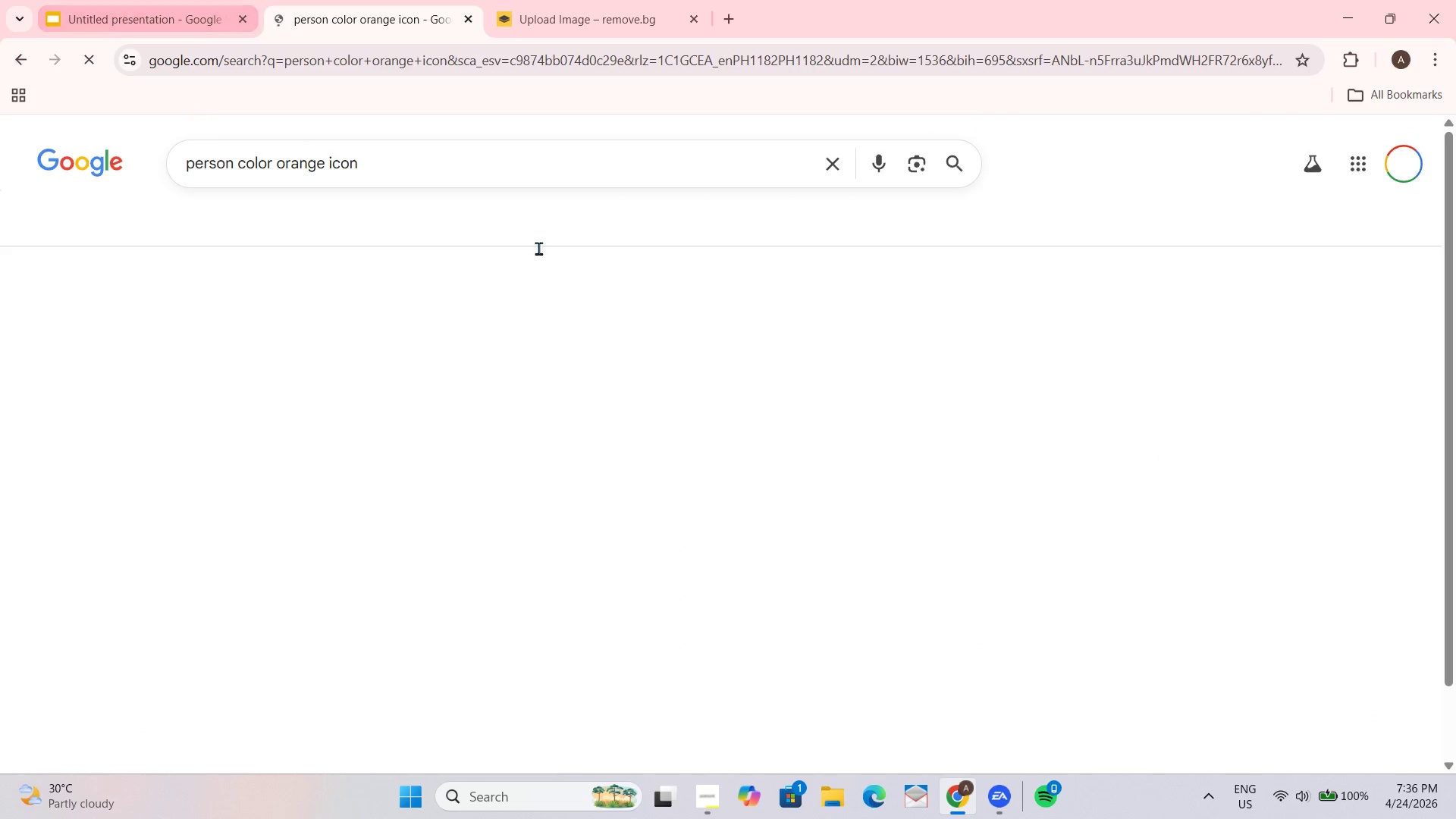 
left_click([107, 393])
 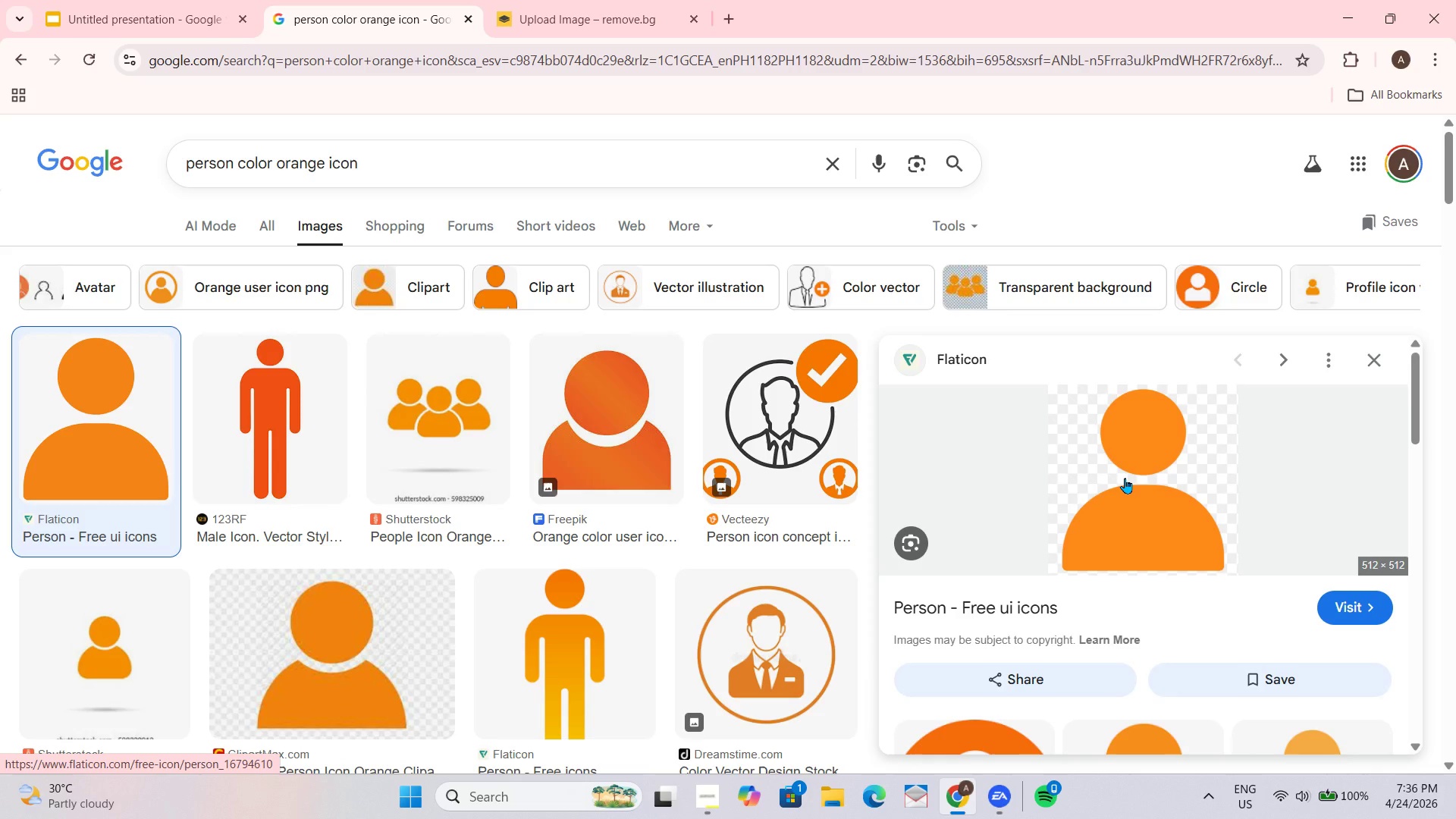 
right_click([1125, 476])
 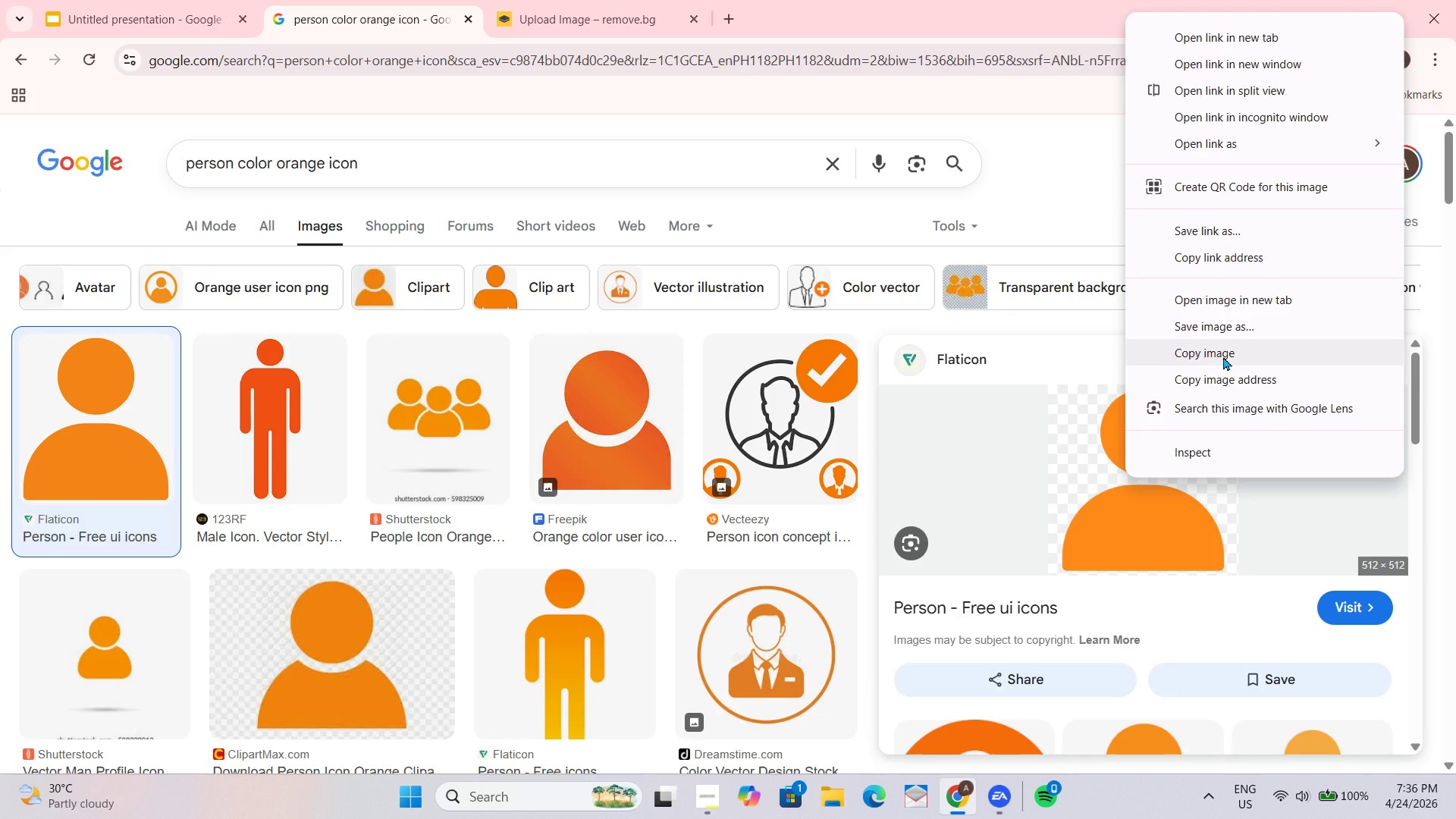 
left_click([1223, 356])
 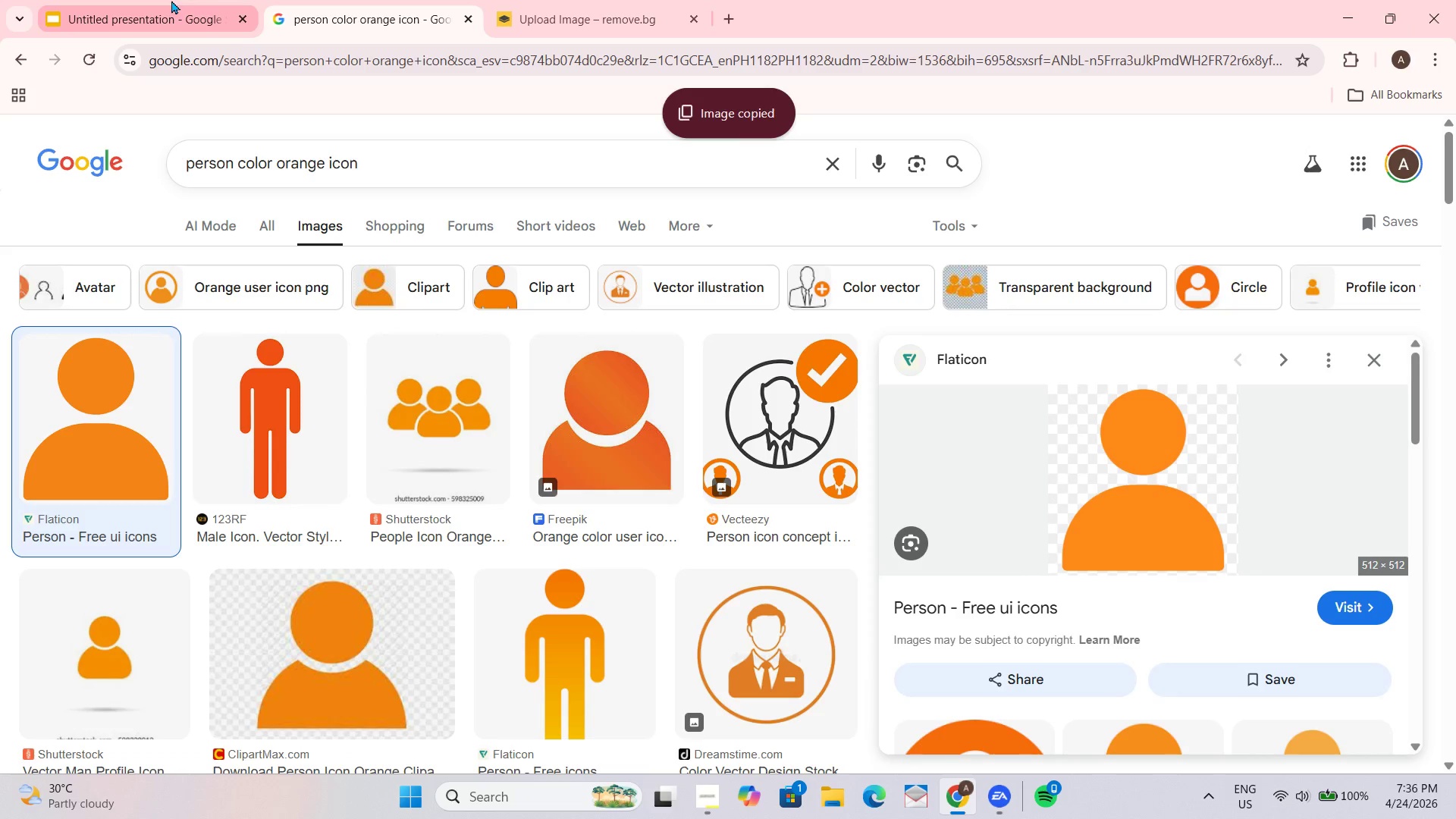 
left_click([171, 0])
 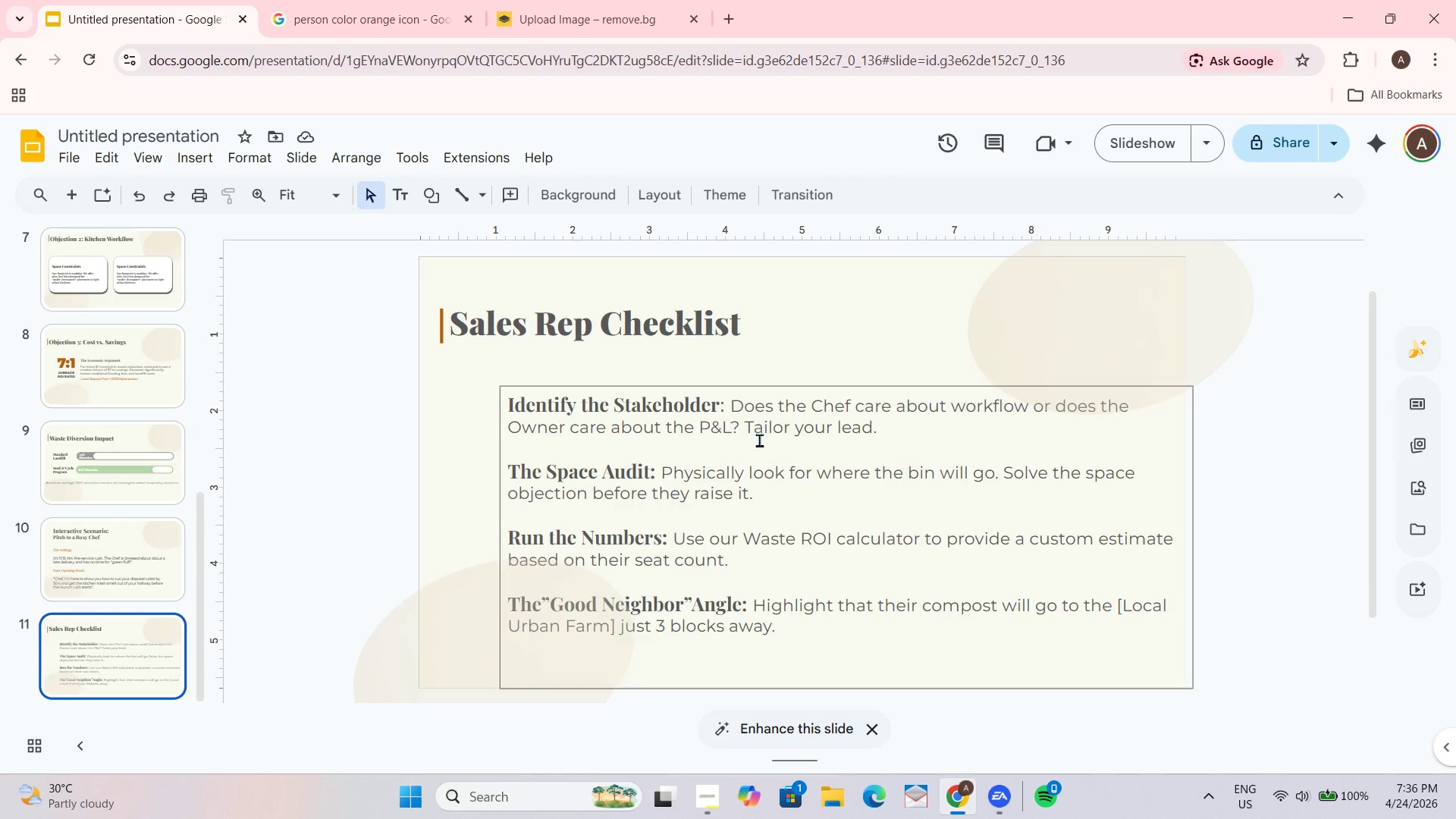 
key(Control+V)
 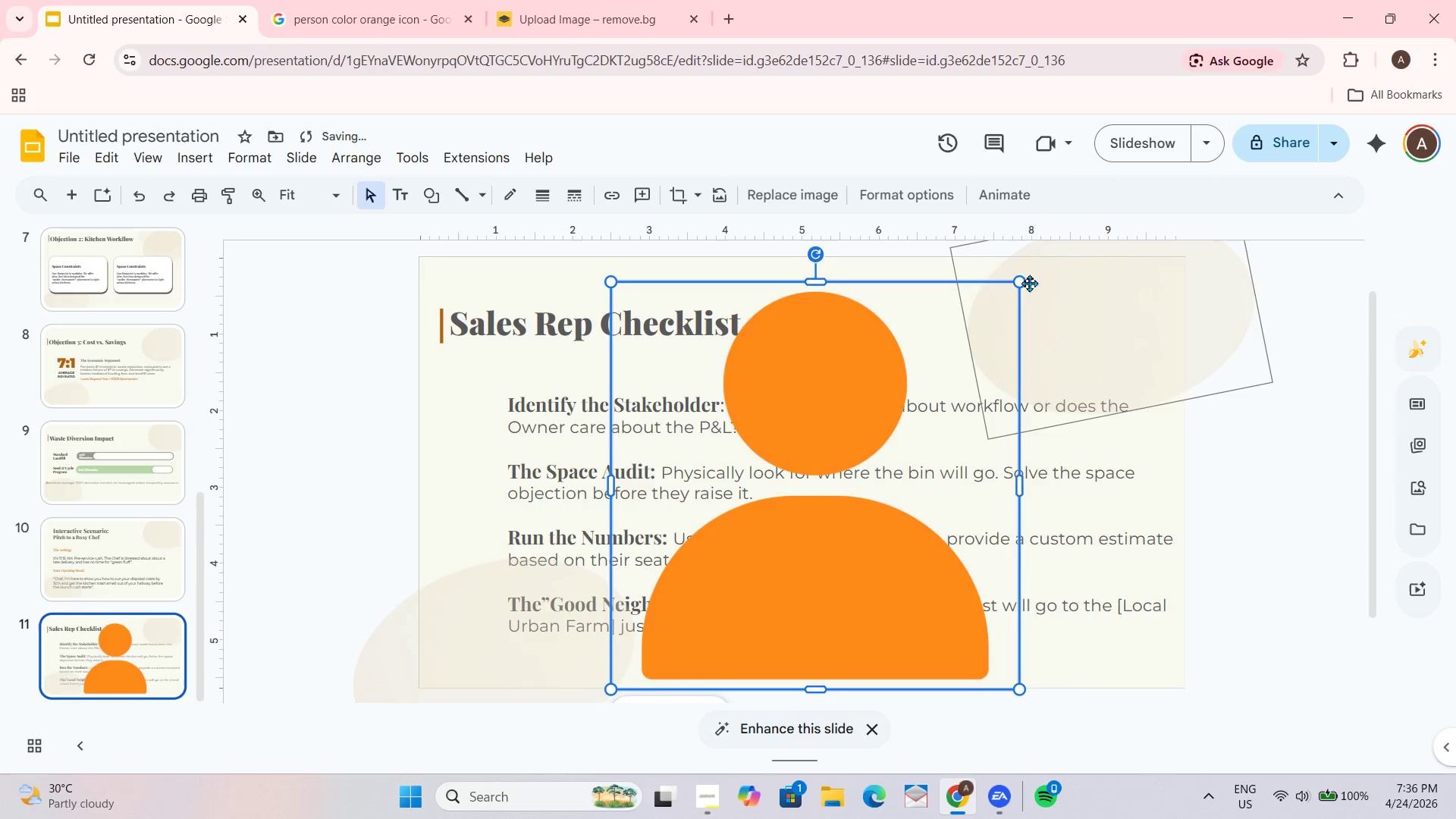 
left_click_drag(start_coordinate=[1019, 281], to_coordinate=[723, 688])
 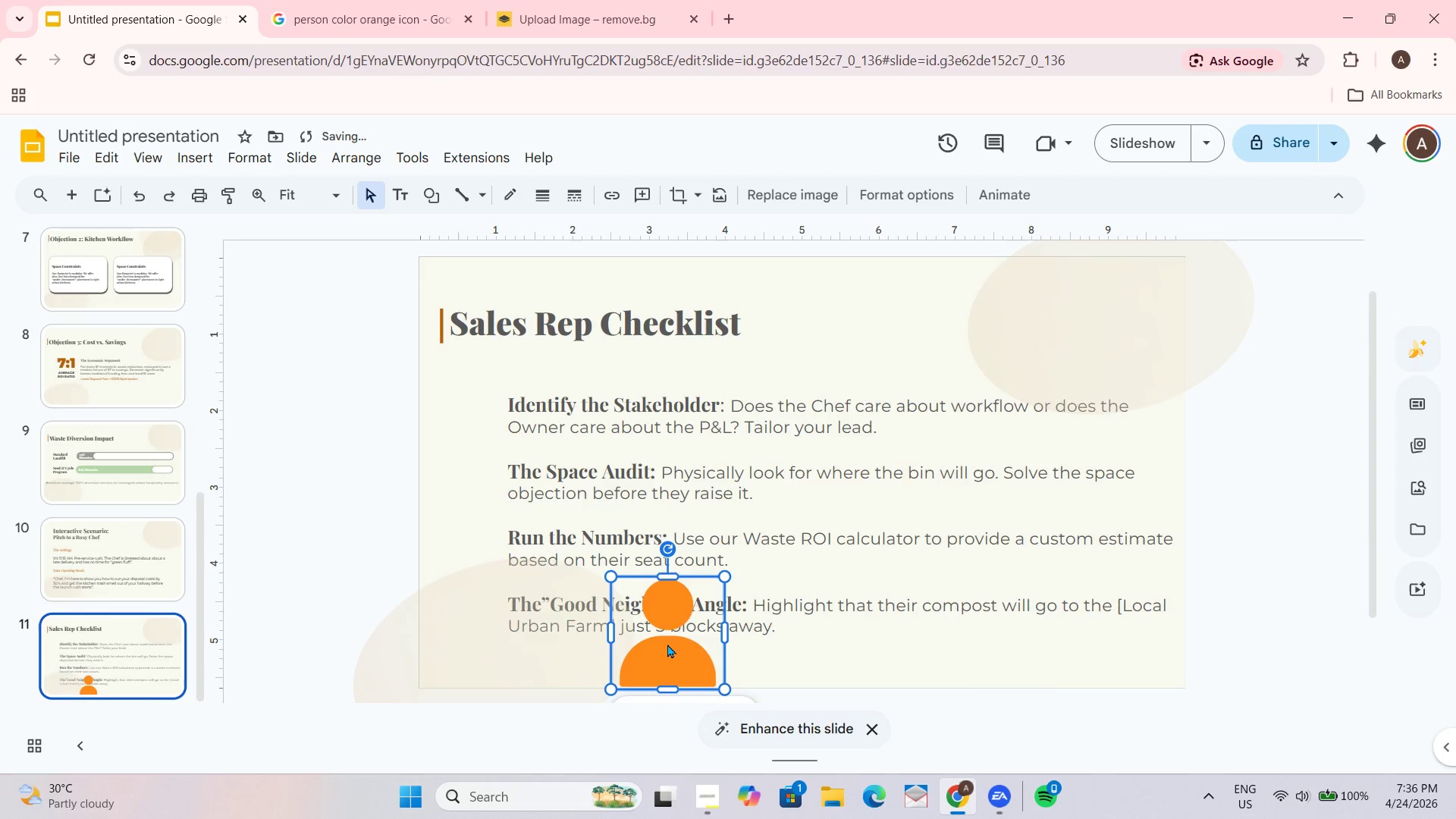 
left_click_drag(start_coordinate=[667, 642], to_coordinate=[462, 413])
 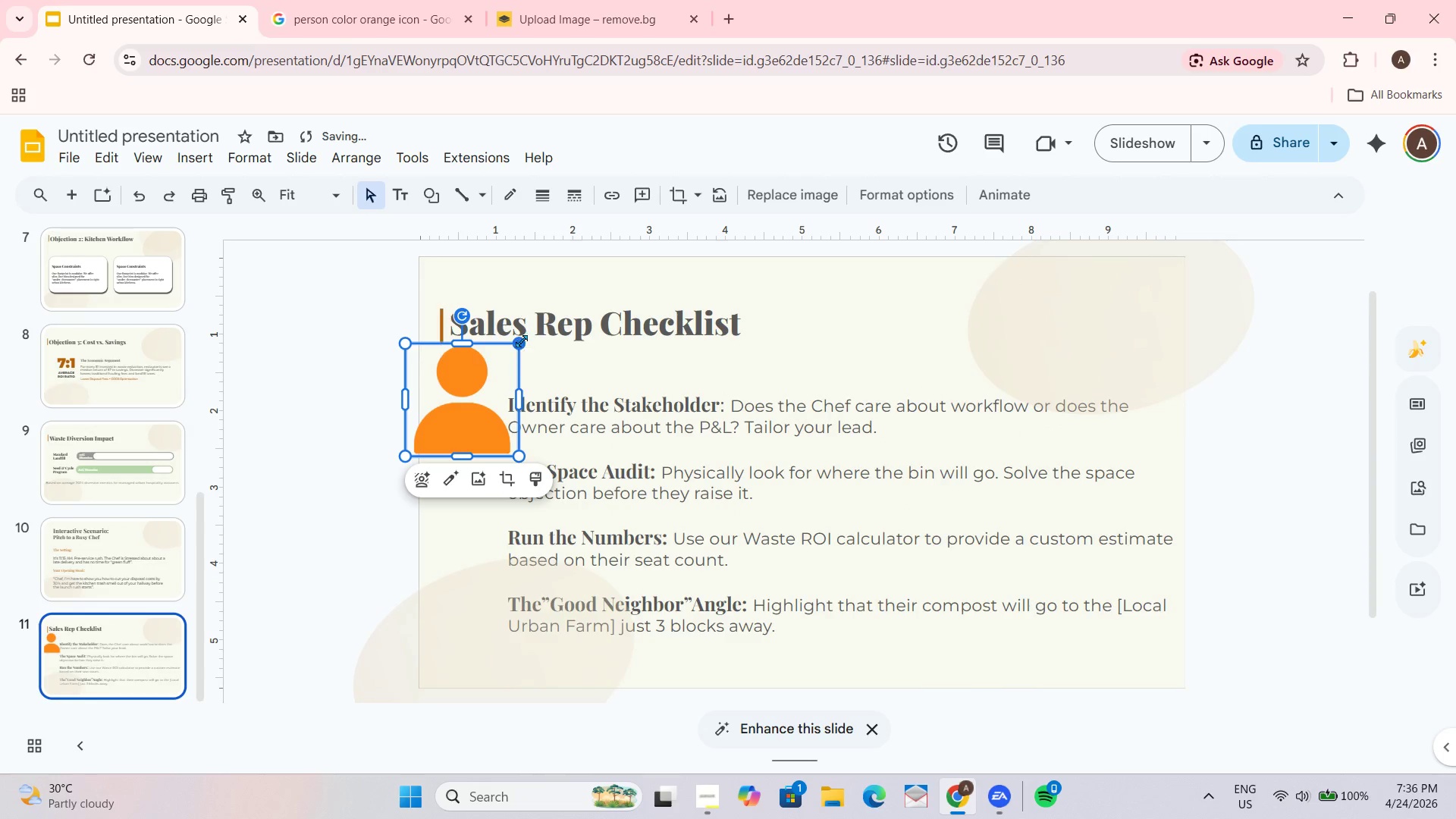 
left_click_drag(start_coordinate=[521, 341], to_coordinate=[469, 440])
 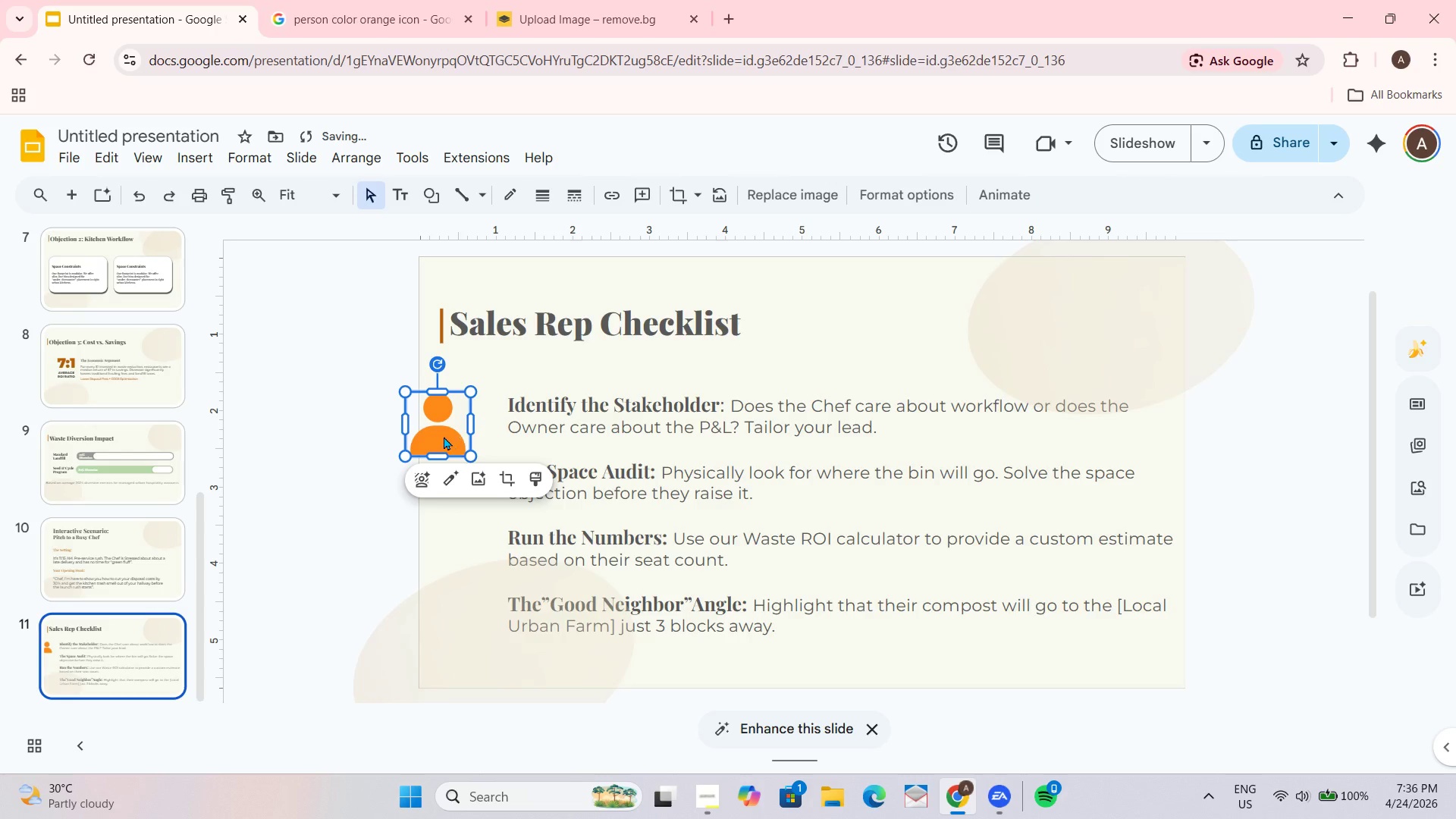 
left_click_drag(start_coordinate=[439, 428], to_coordinate=[455, 422])
 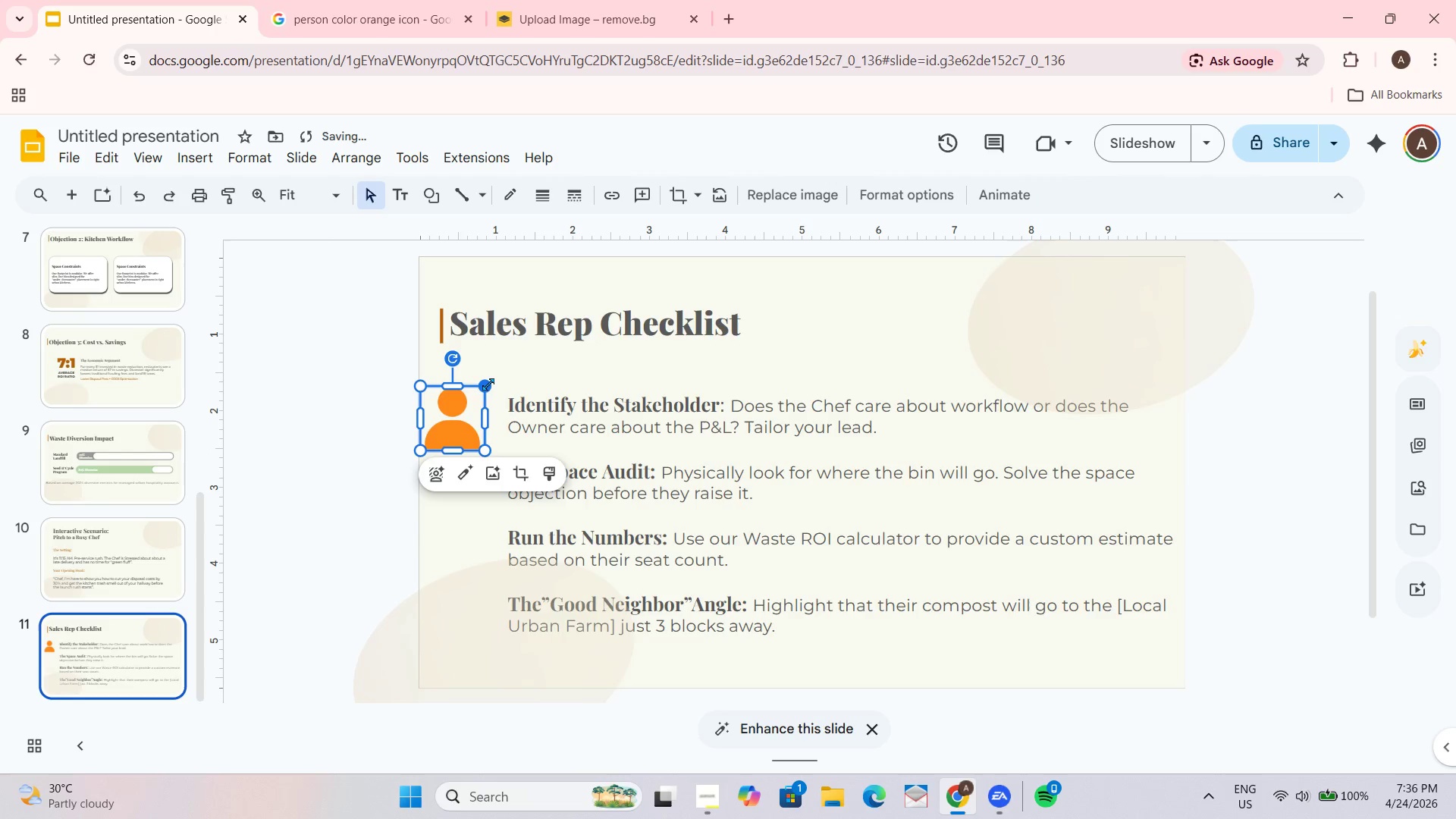 
left_click_drag(start_coordinate=[486, 382], to_coordinate=[460, 419])
 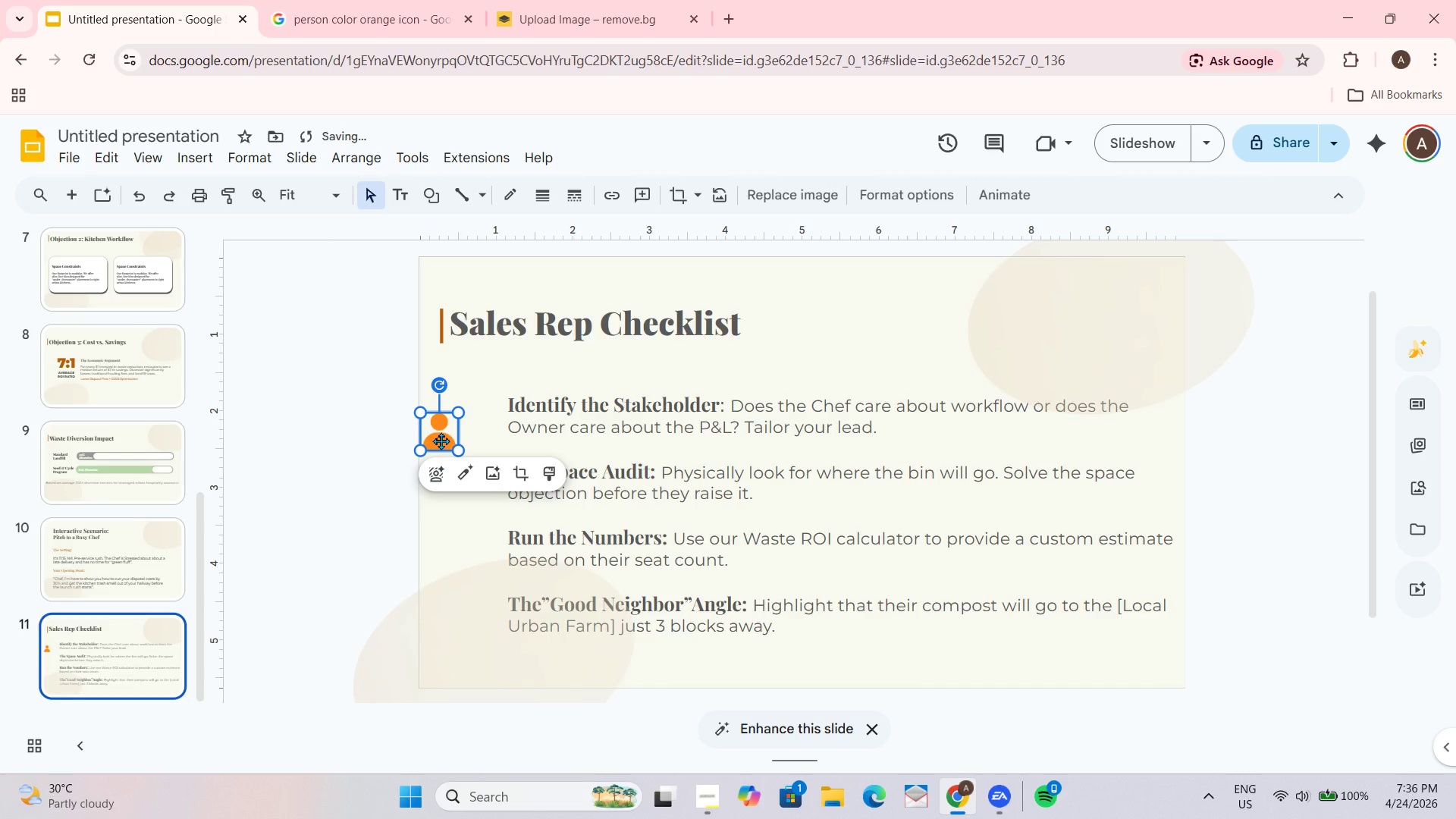 
left_click_drag(start_coordinate=[441, 438], to_coordinate=[473, 421])
 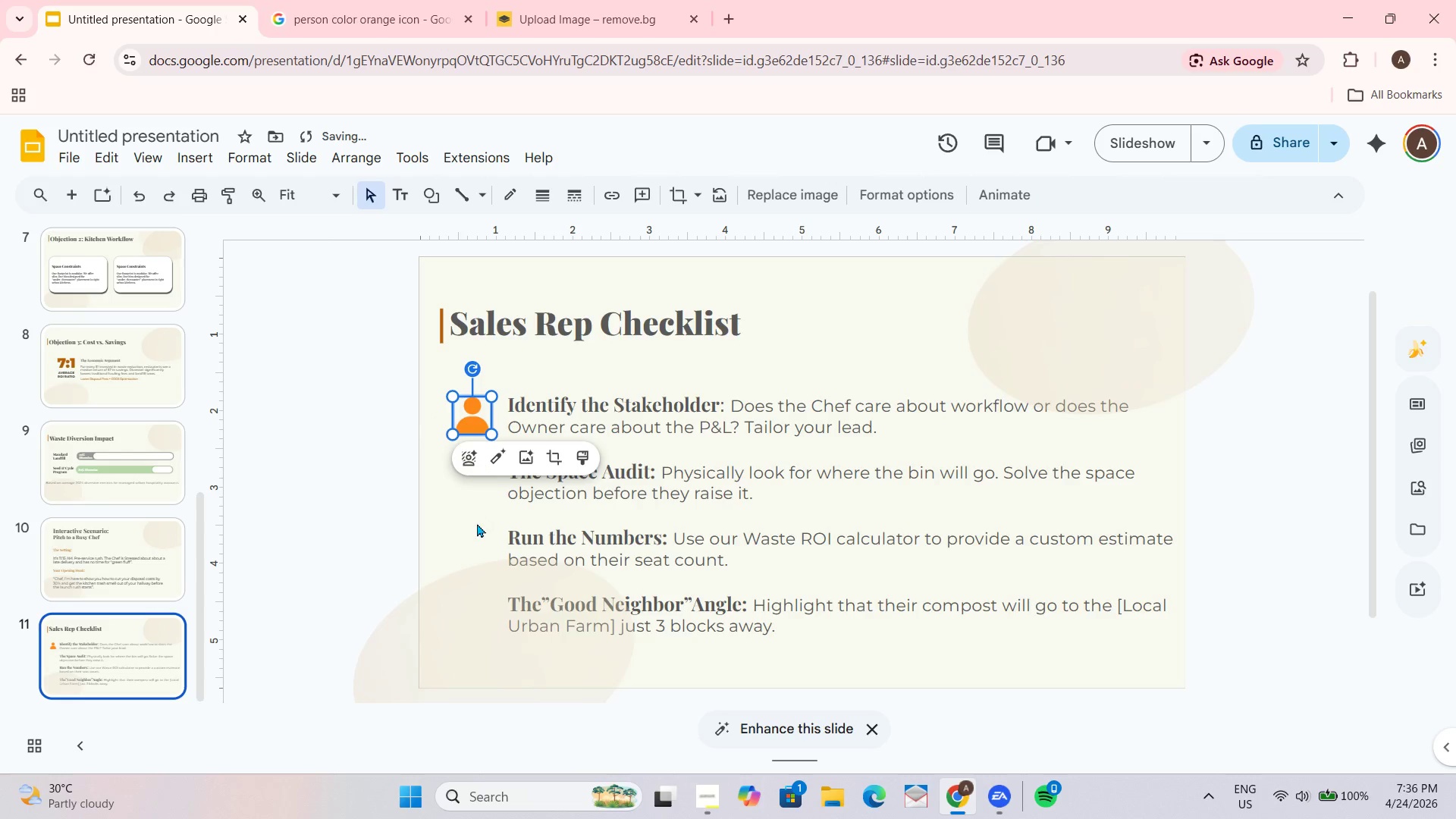 
left_click([476, 523])
 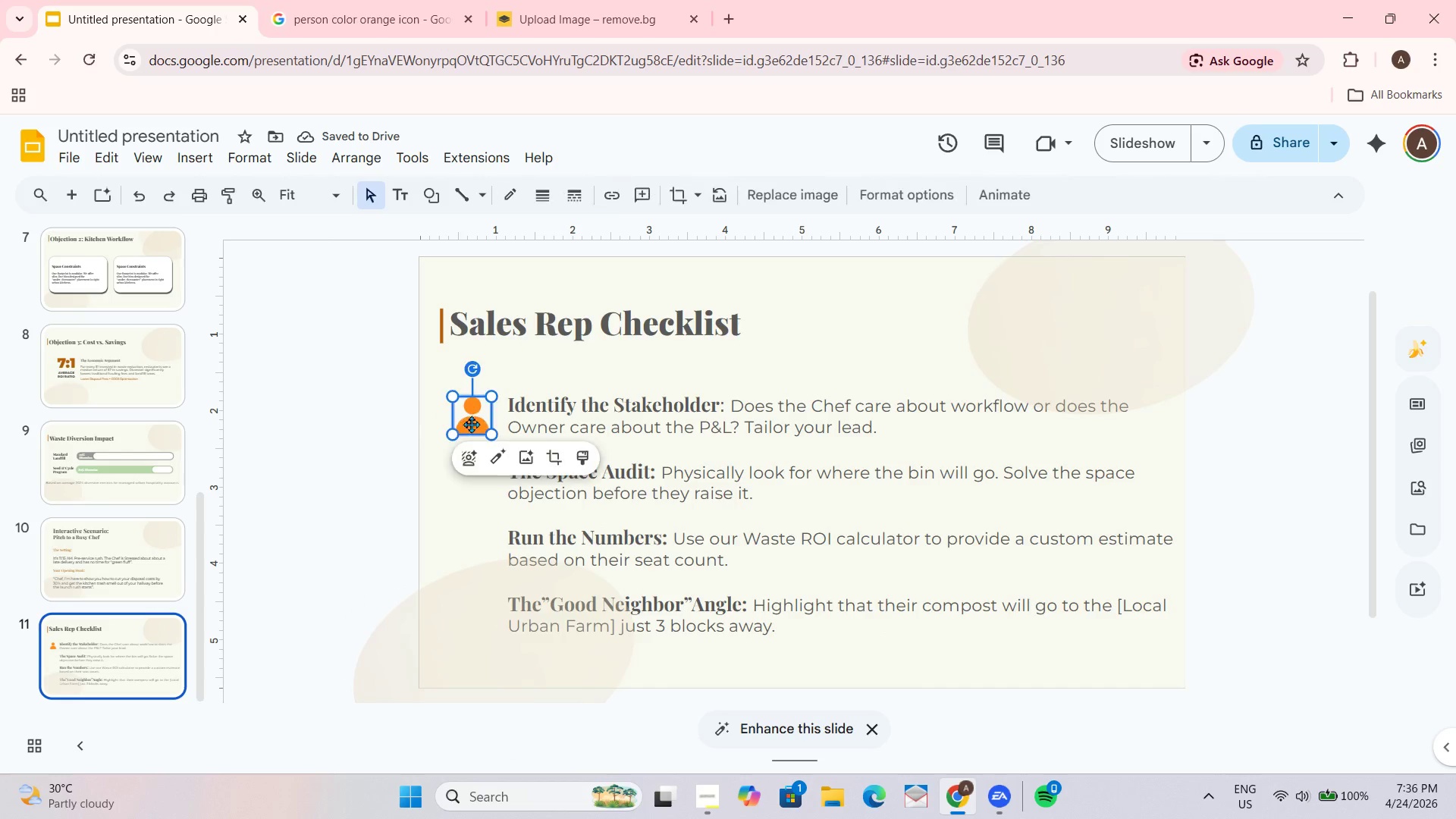 
wait(5.77)
 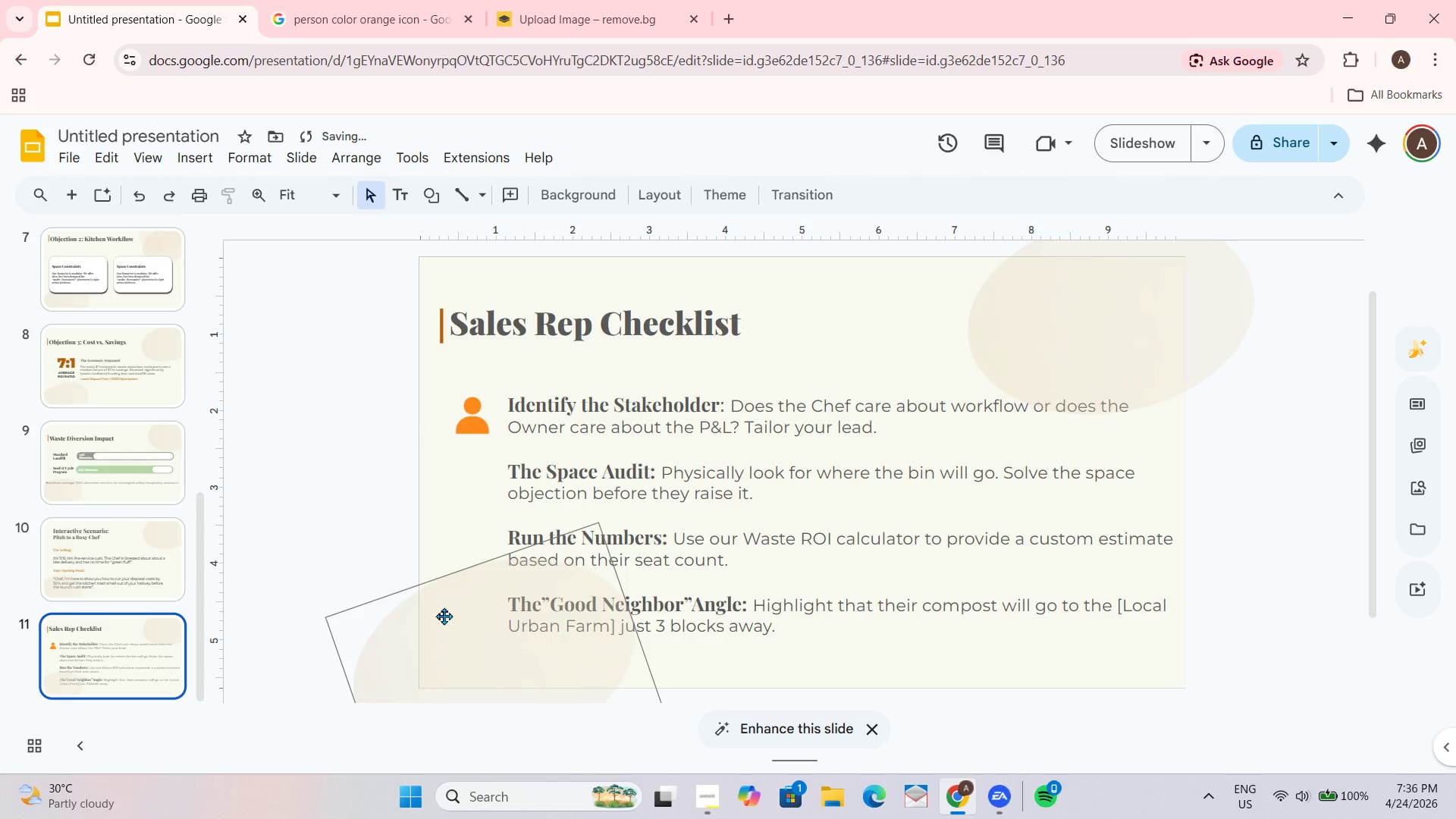 
left_click([700, 353])
 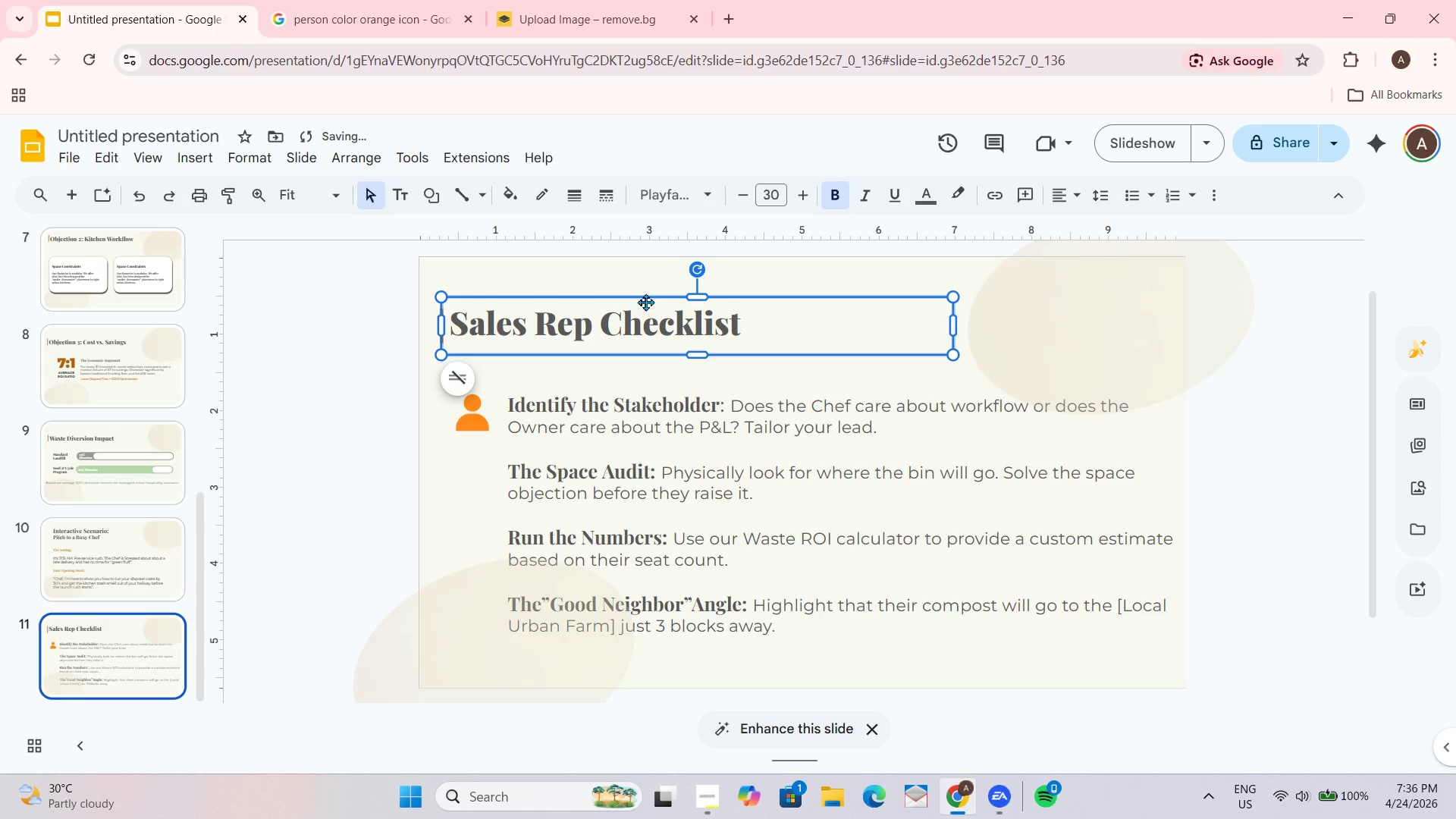 
left_click_drag(start_coordinate=[648, 298], to_coordinate=[665, 303])
 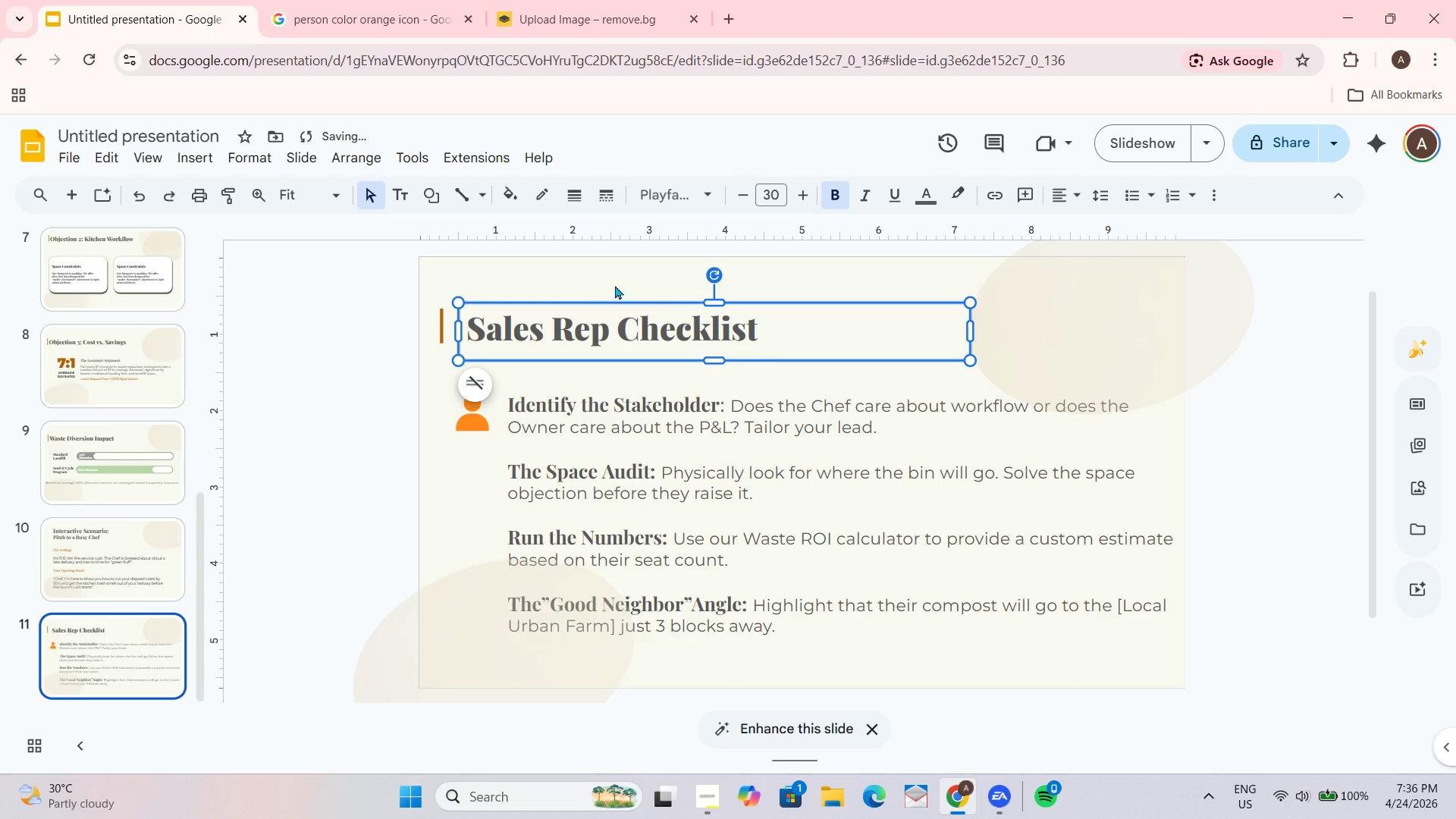 
left_click([602, 283])
 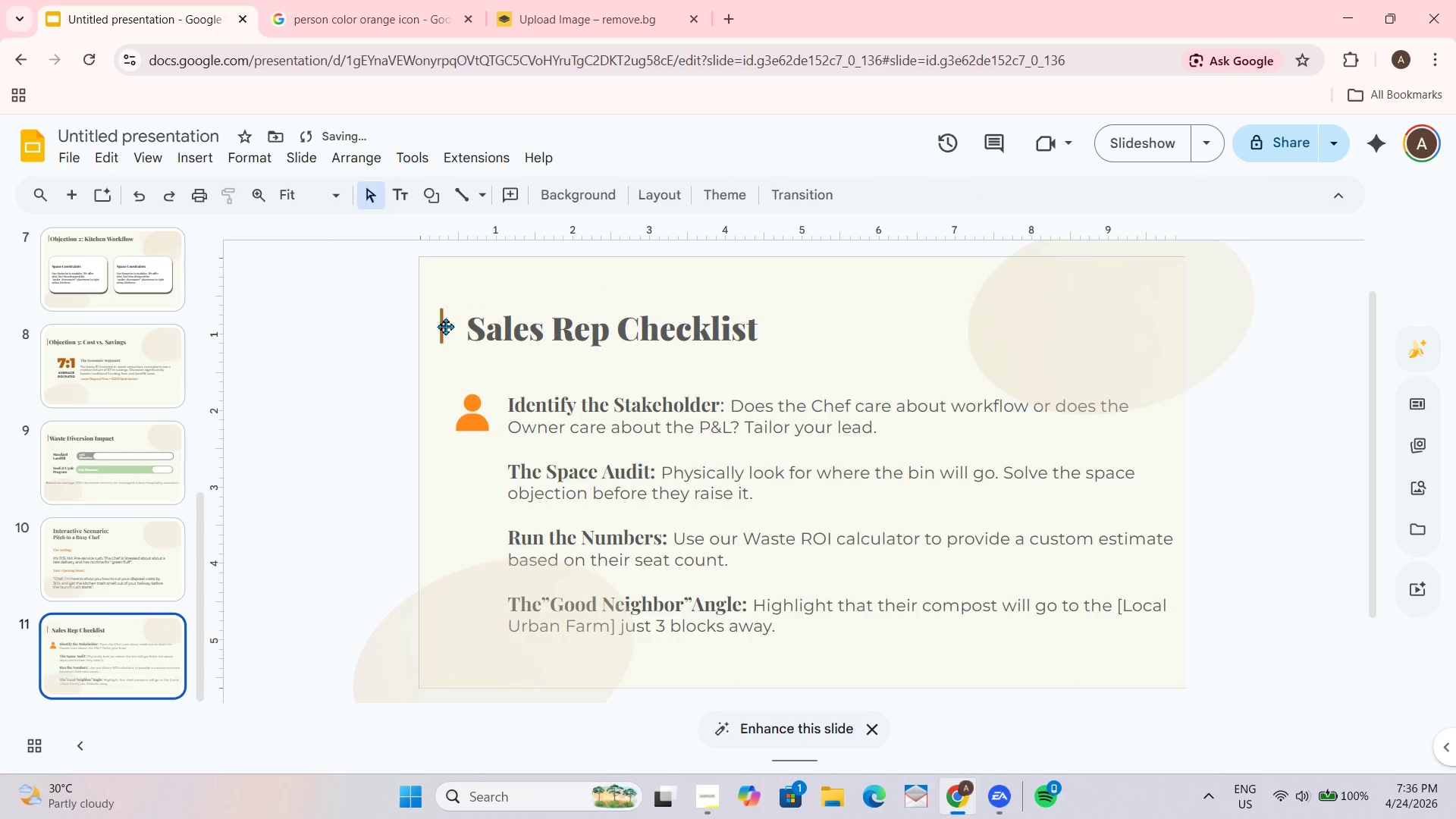 
left_click_drag(start_coordinate=[442, 328], to_coordinate=[460, 334])
 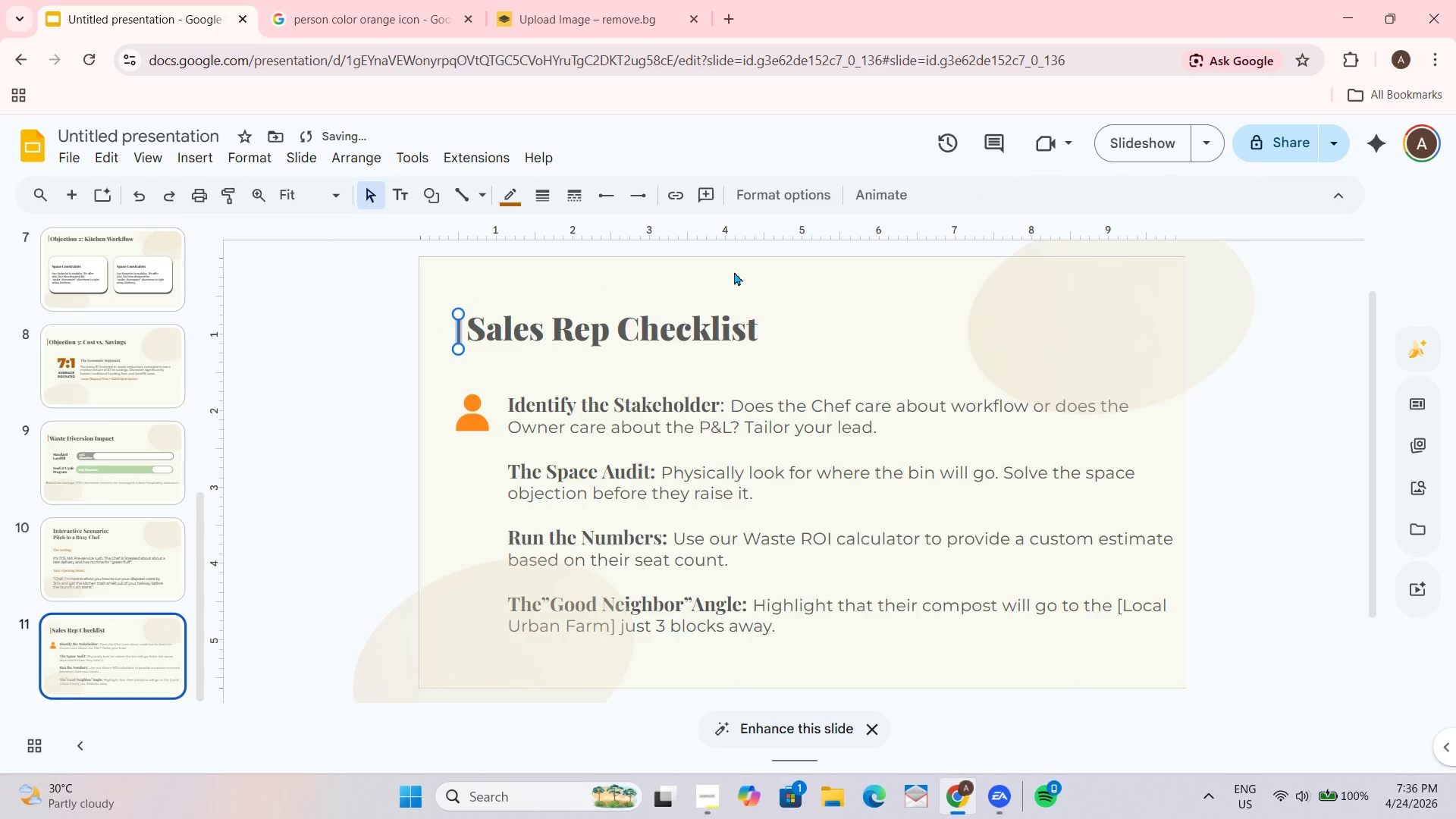 
left_click([733, 271])
 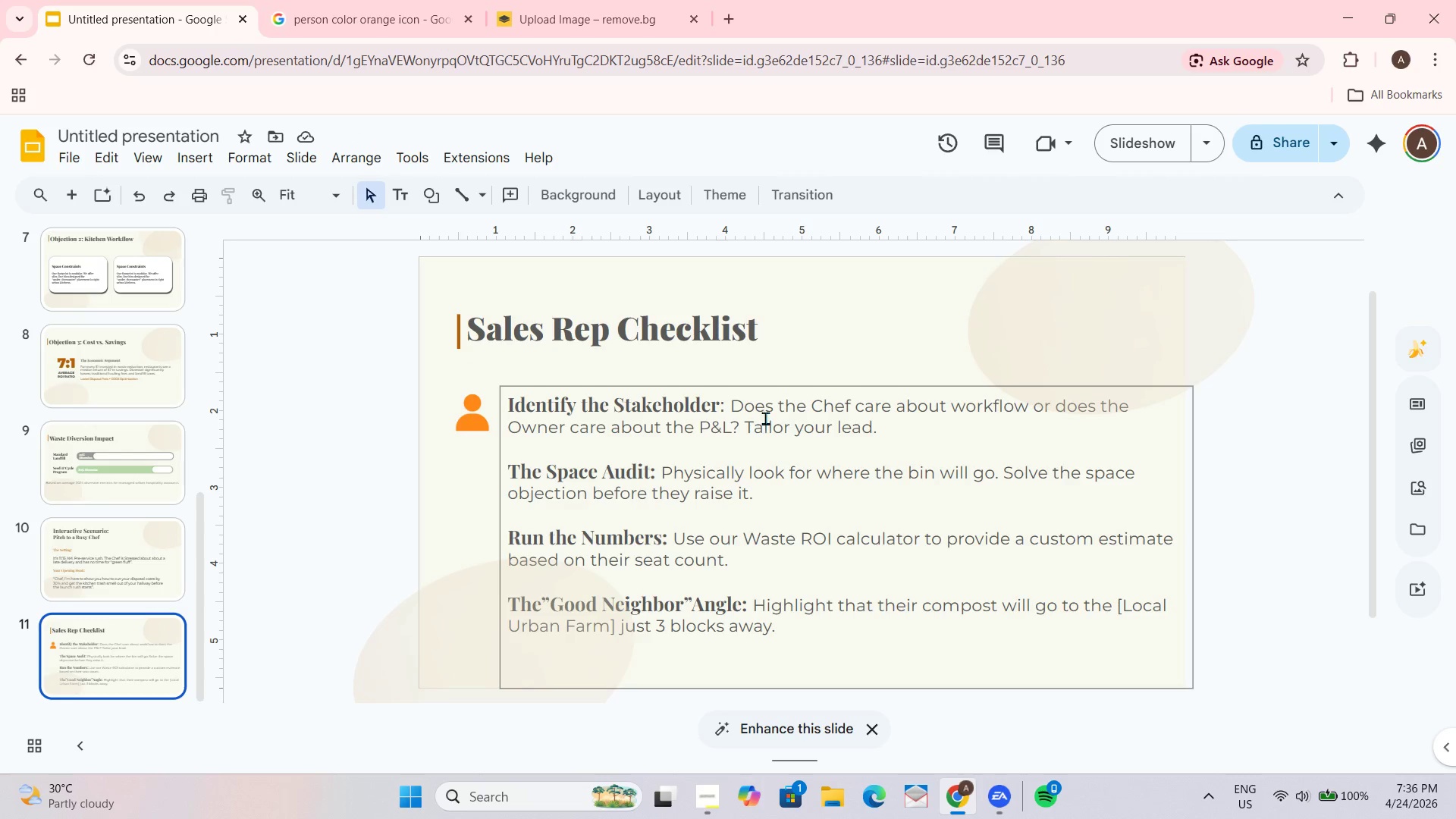 
wait(7.86)
 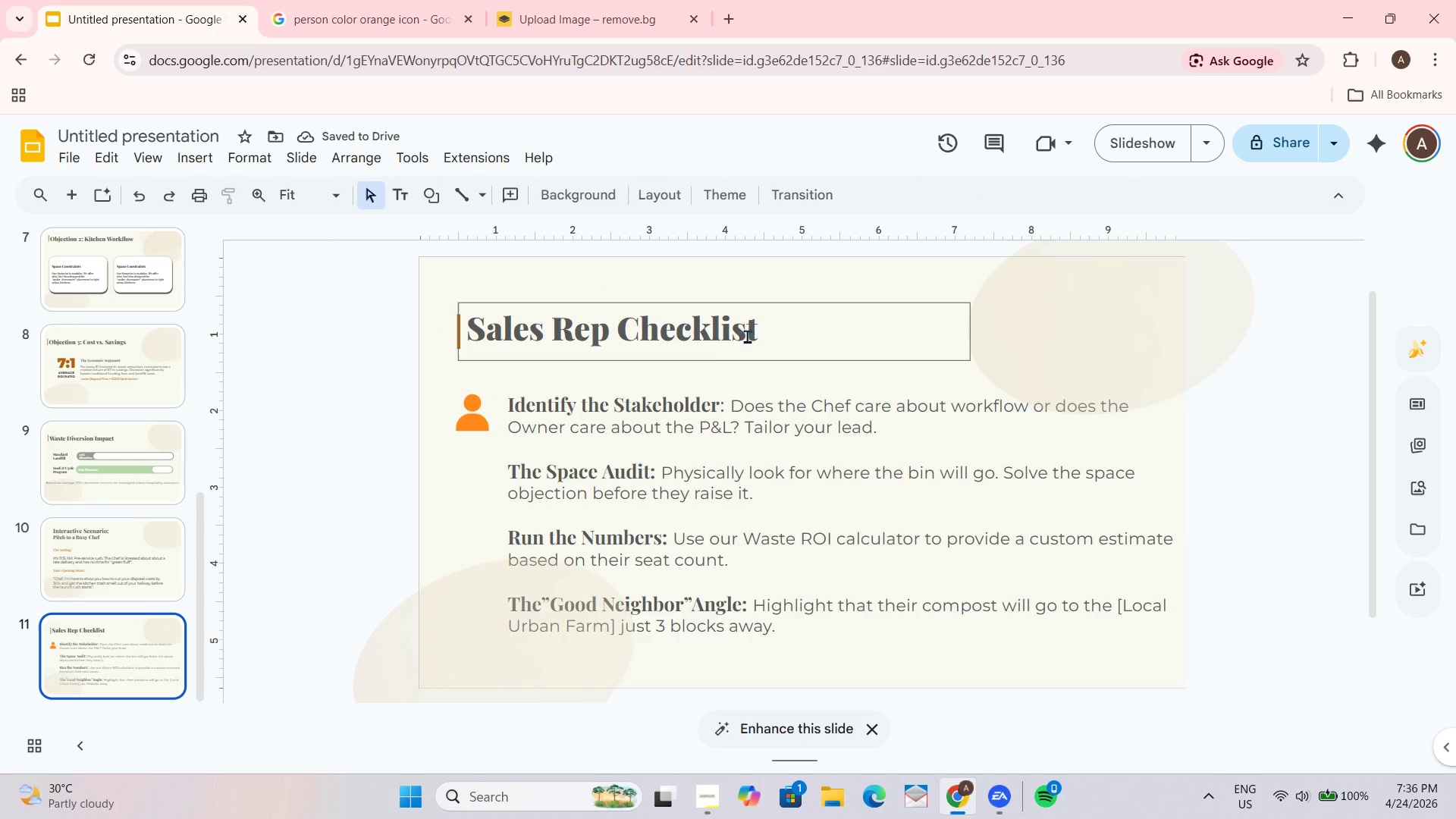 
left_click([322, 0])
 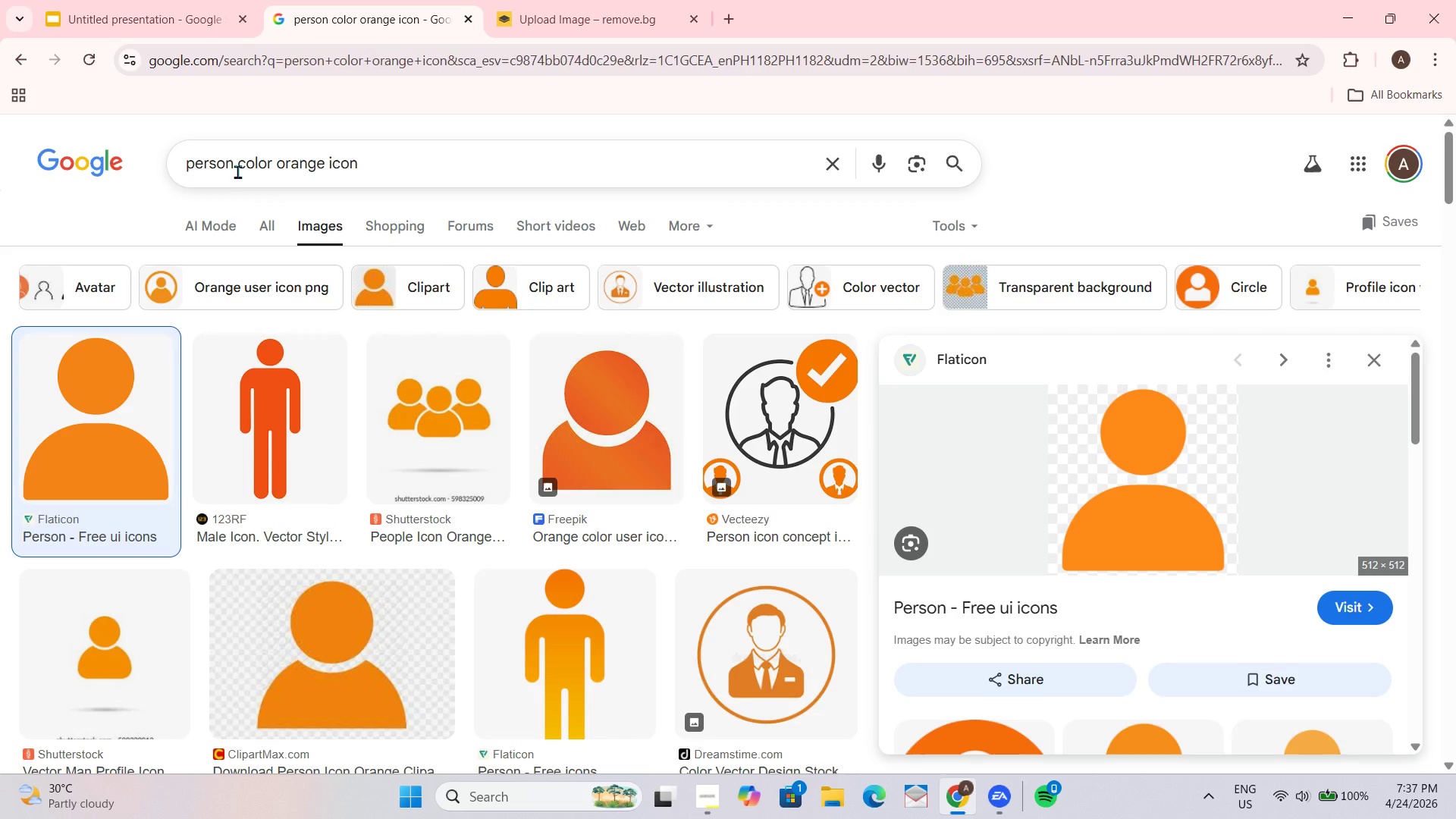 
left_click_drag(start_coordinate=[234, 165], to_coordinate=[184, 166])
 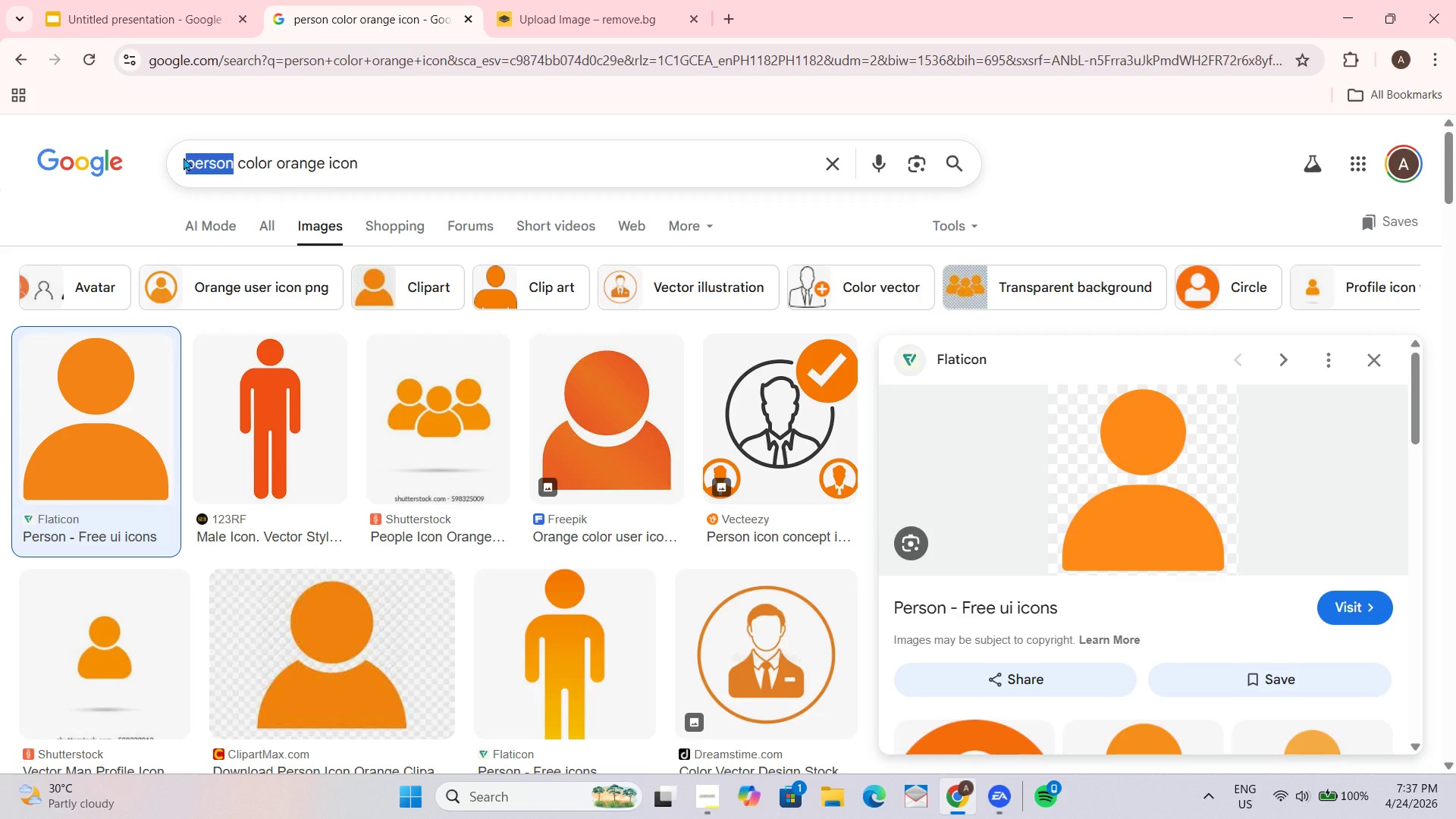 
type(location)
 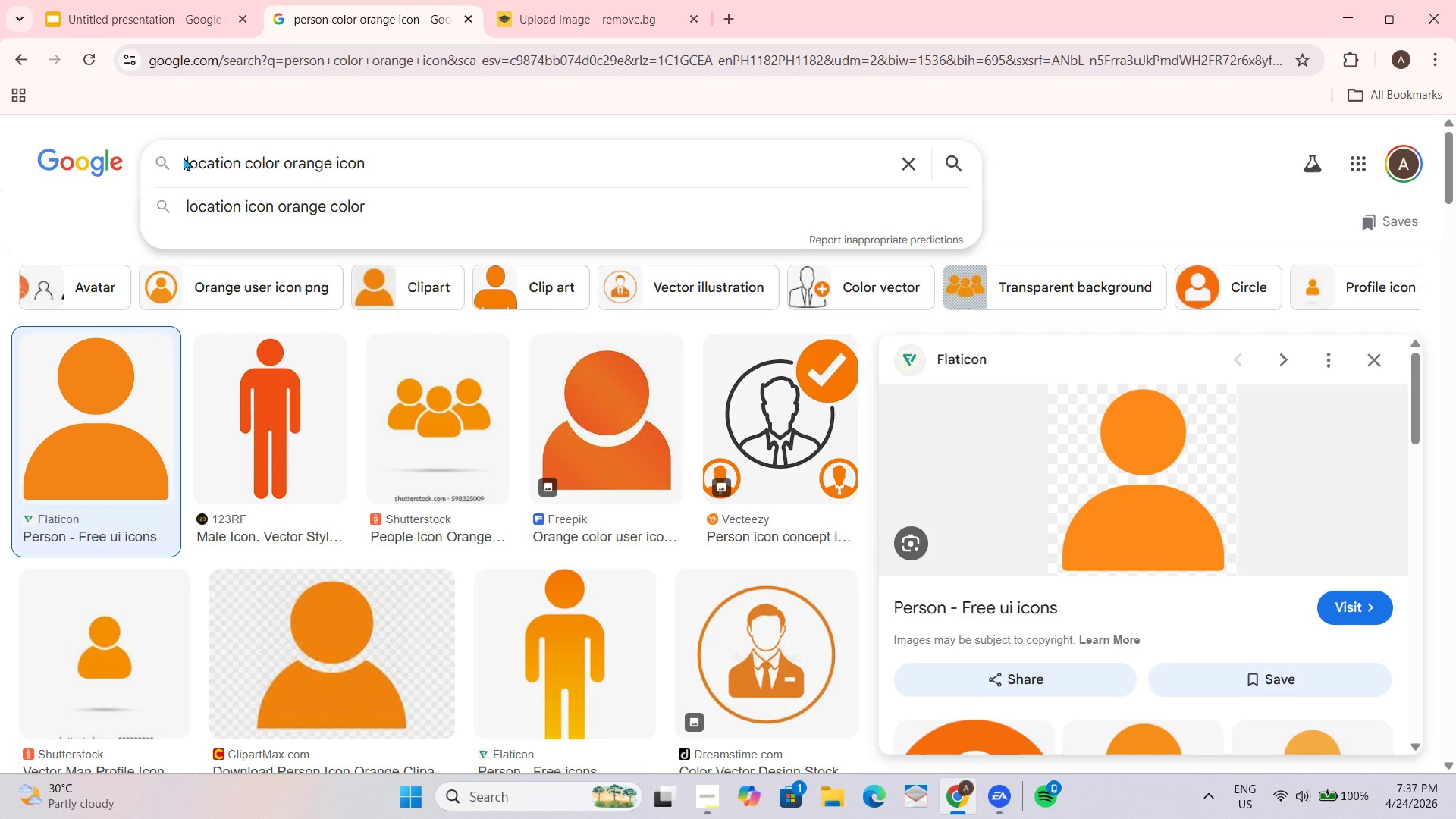 
key(Enter)
 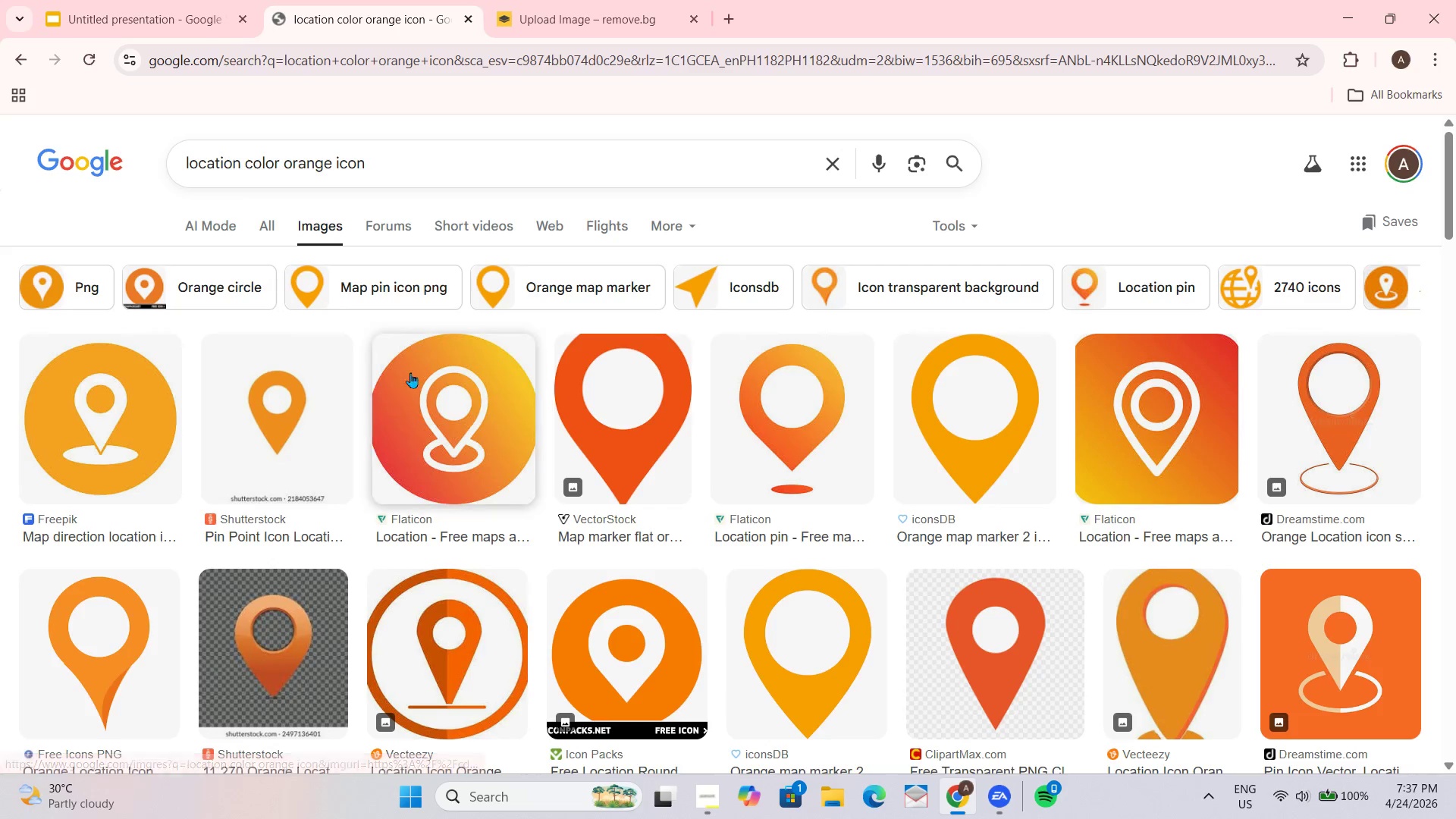 
scroll: coordinate [644, 463], scroll_direction: down, amount: 4.0
 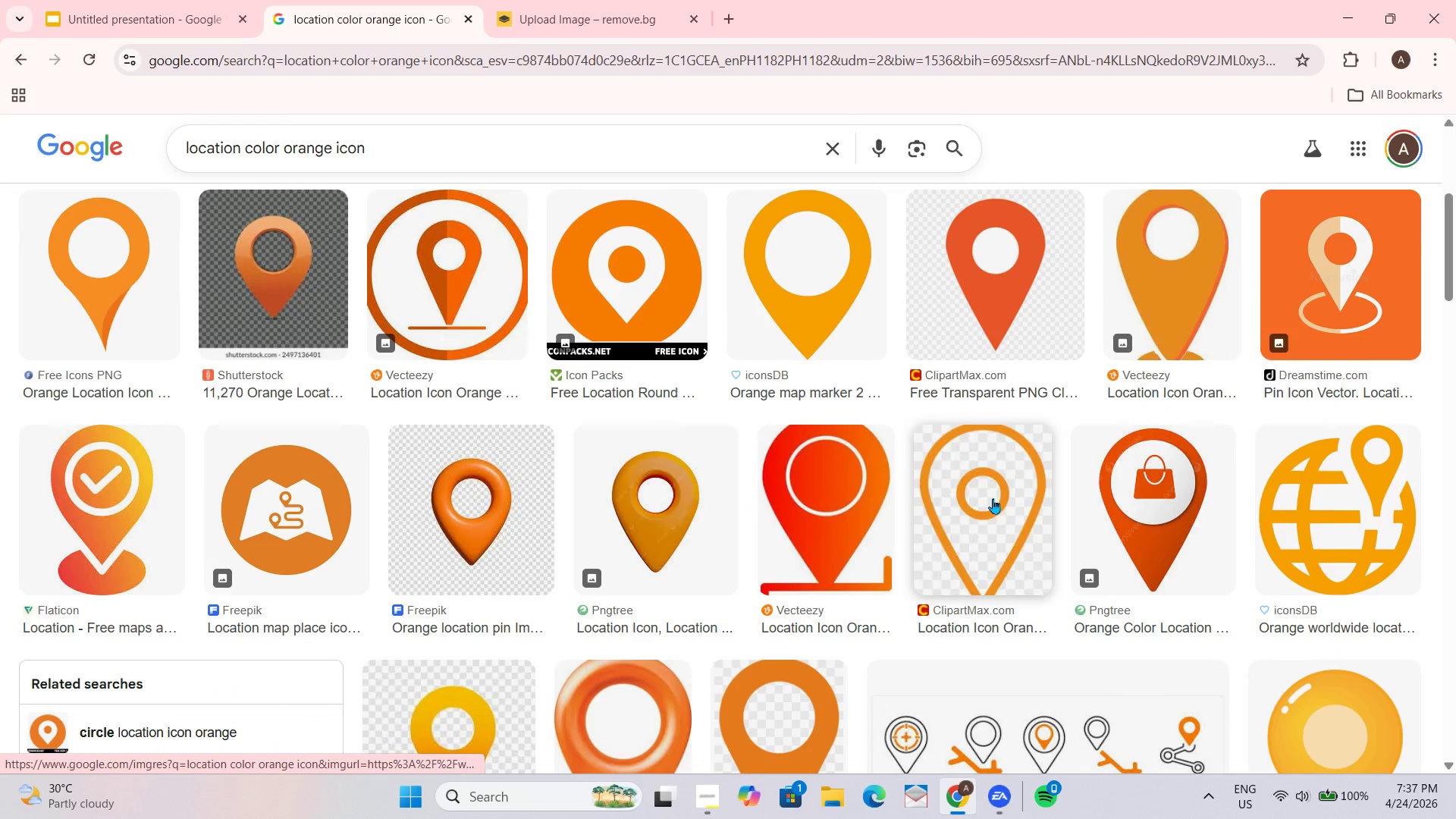 
scroll: coordinate [232, 383], scroll_direction: up, amount: 4.0
 